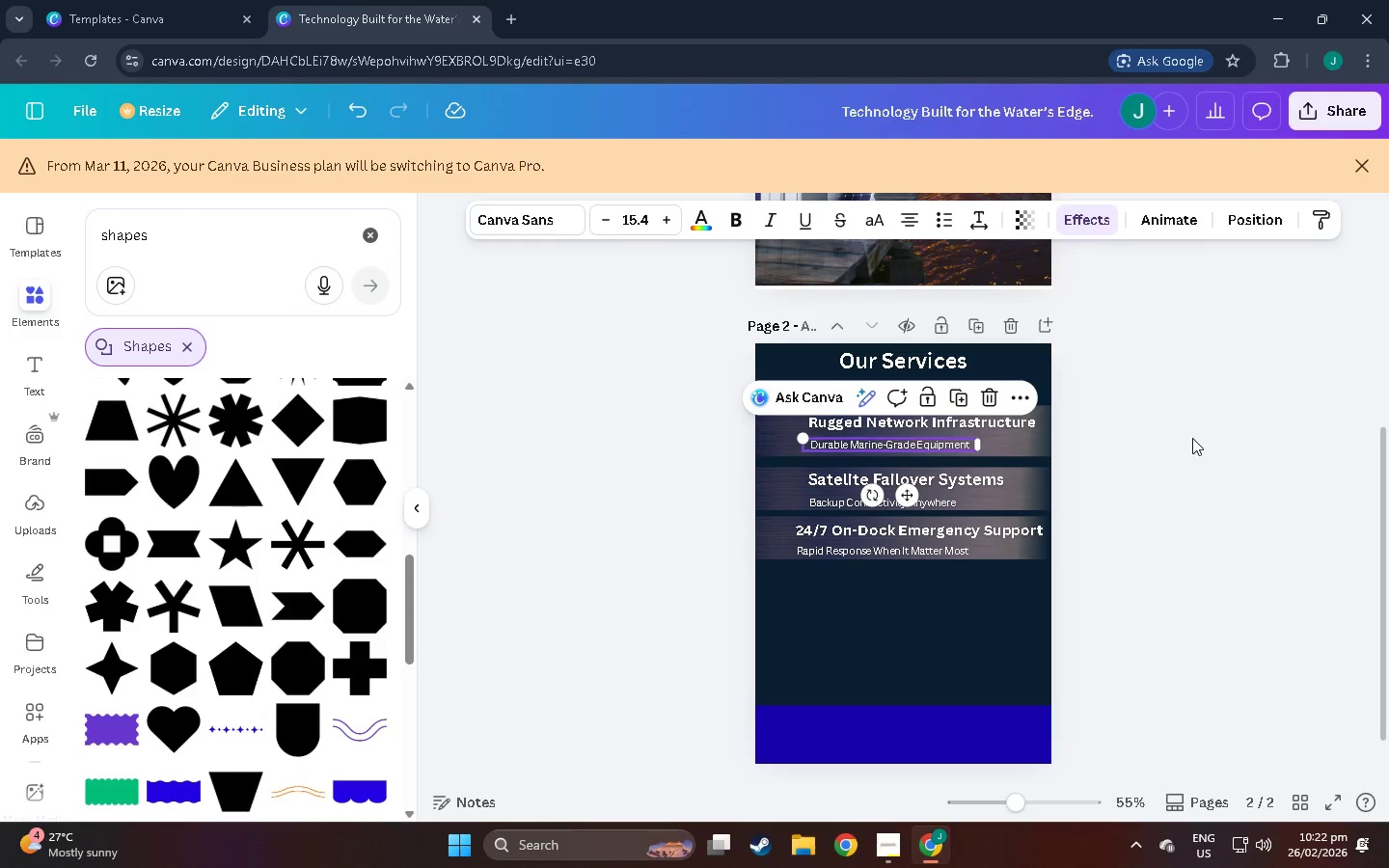 
left_click([1192, 438])
 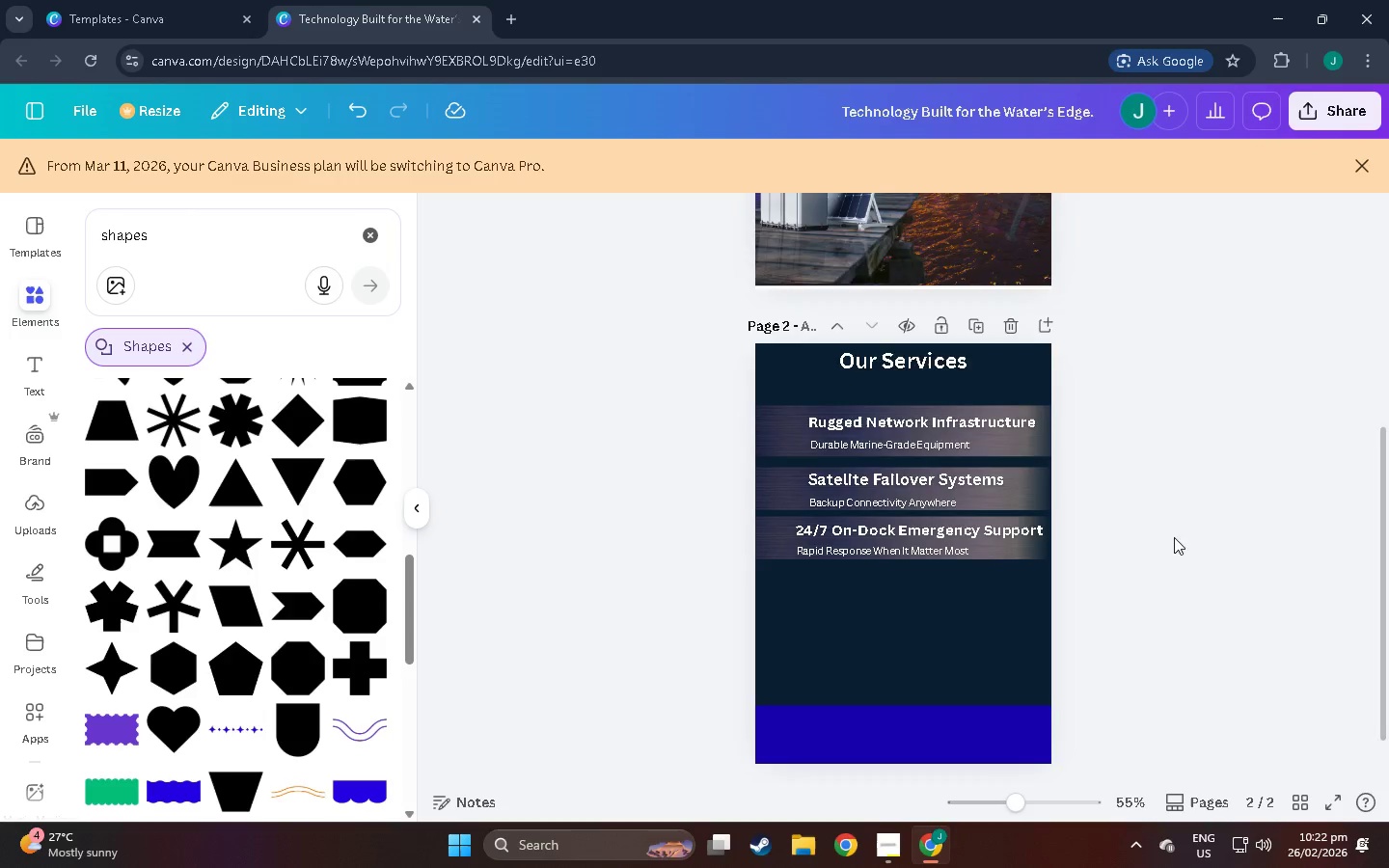 
scroll: coordinate [1168, 551], scroll_direction: up, amount: 3.0
 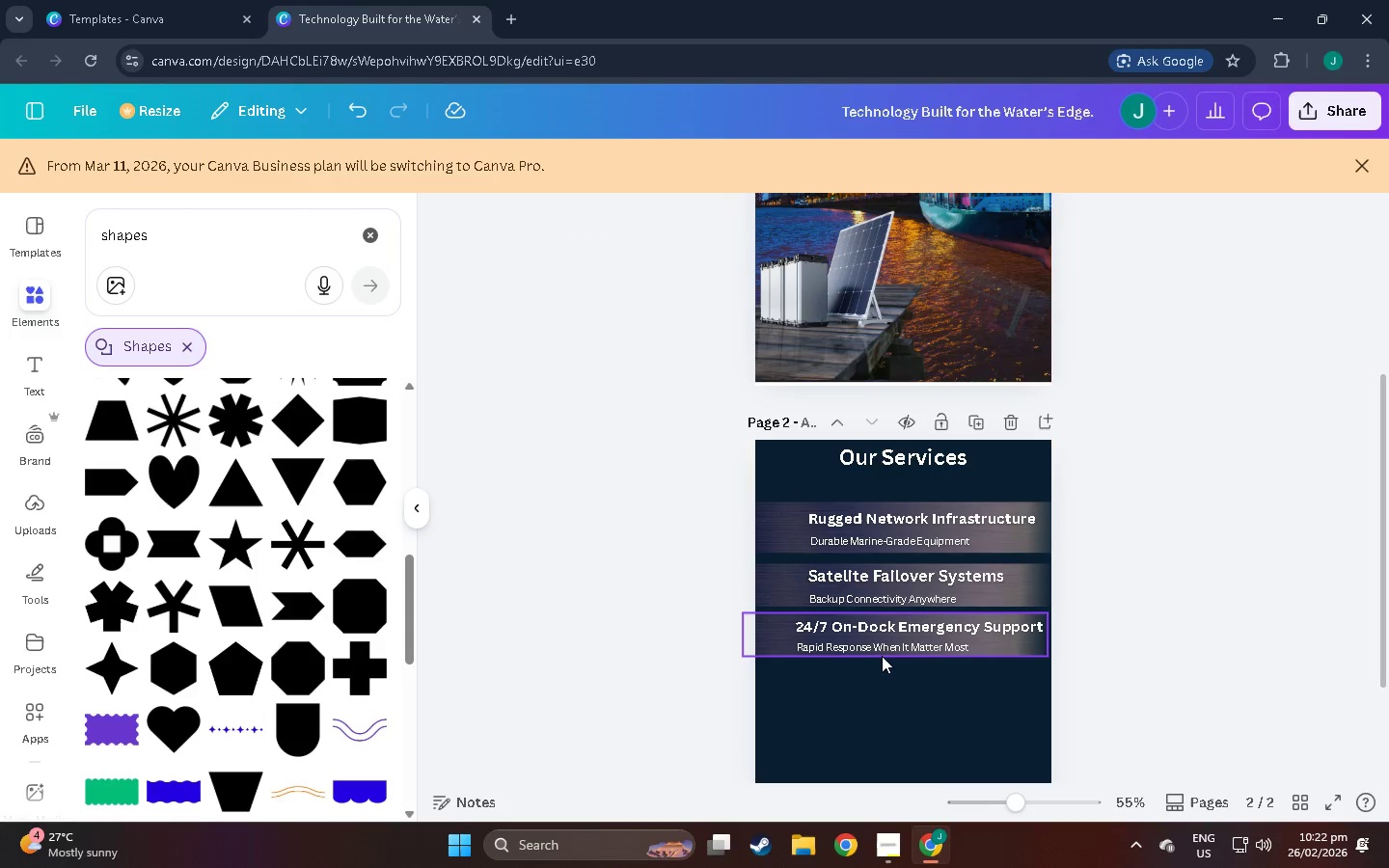 
scroll: coordinate [882, 656], scroll_direction: down, amount: 1.0
 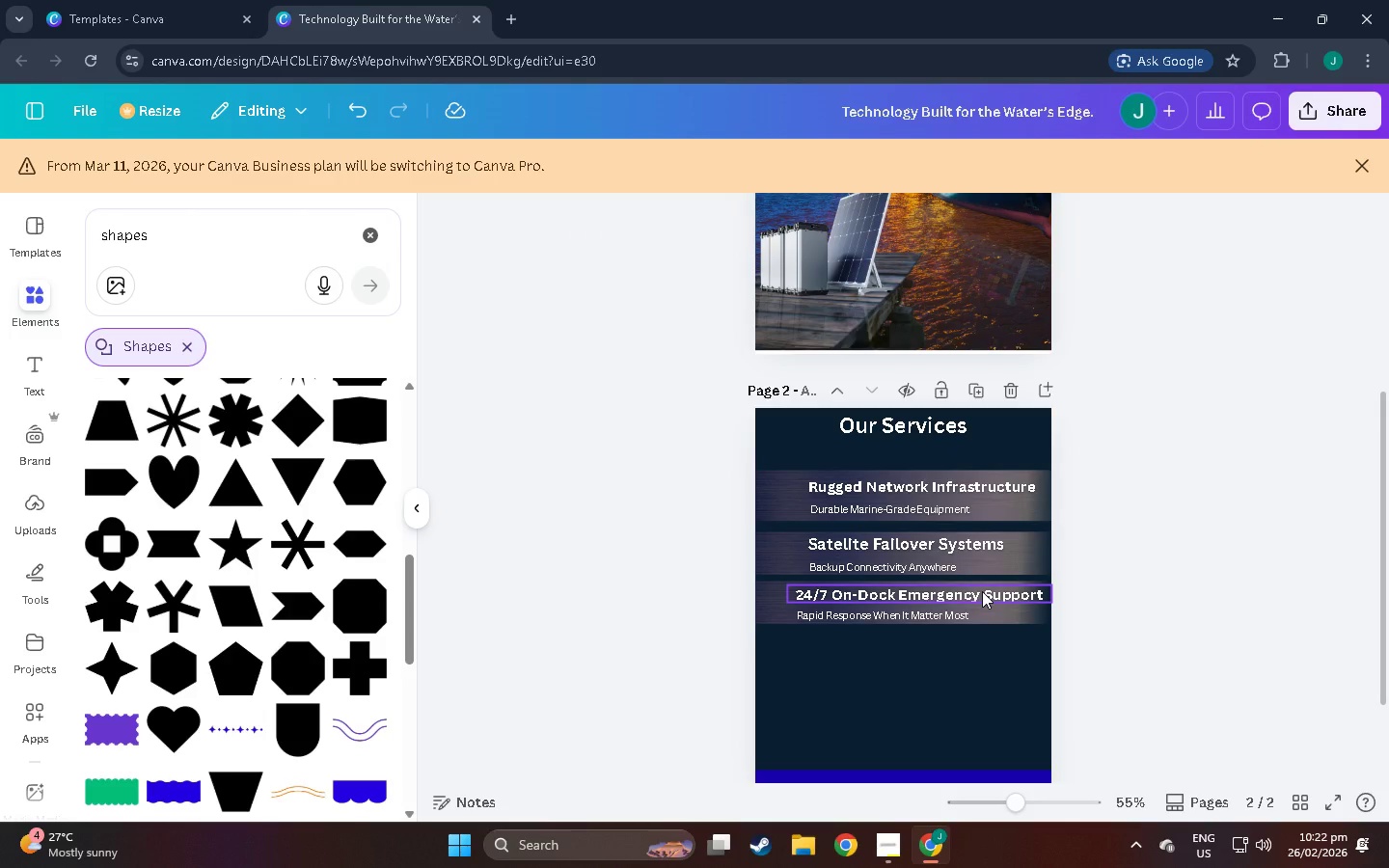 
left_click([982, 591])
 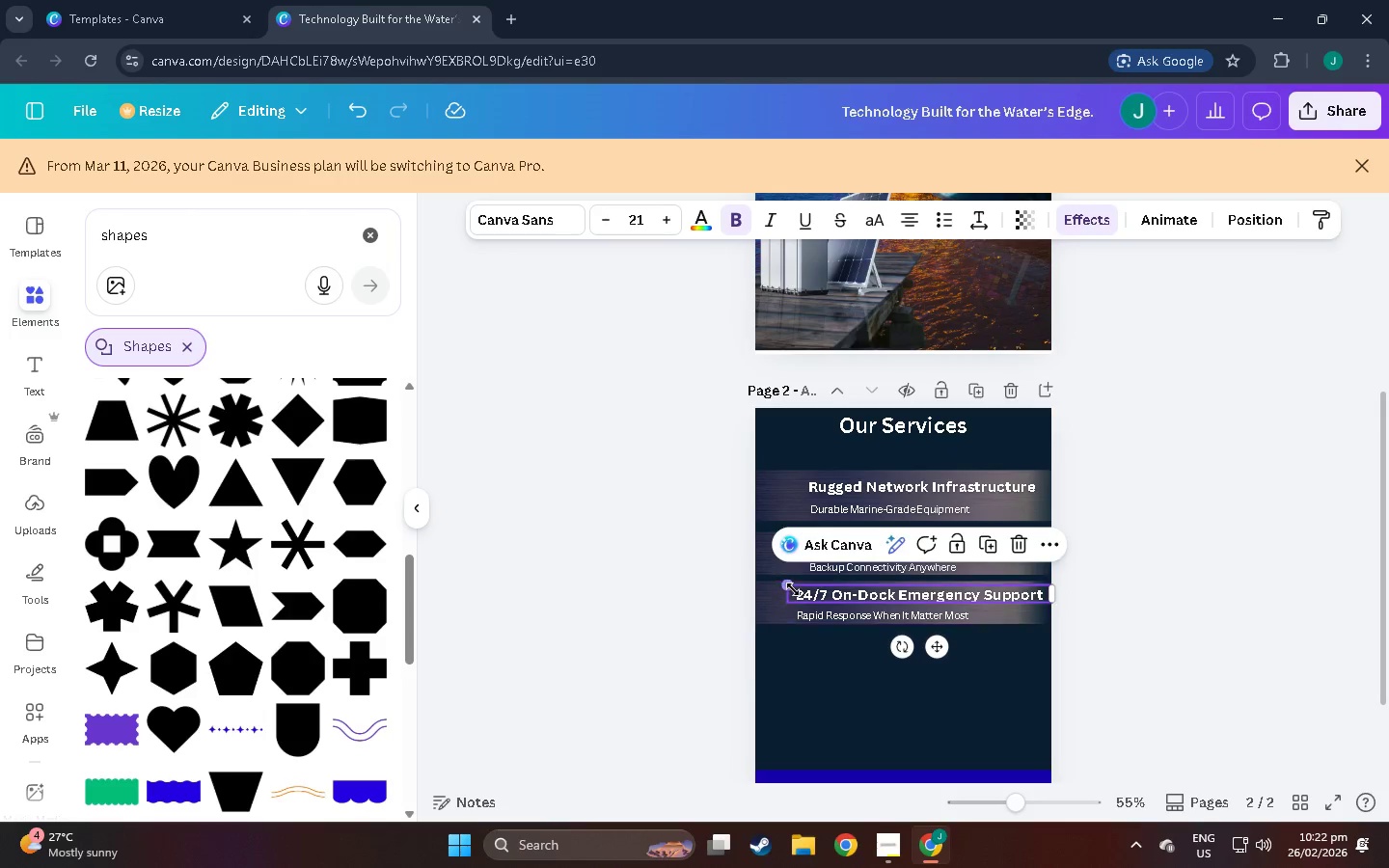 
left_click_drag(start_coordinate=[793, 589], to_coordinate=[801, 589])
 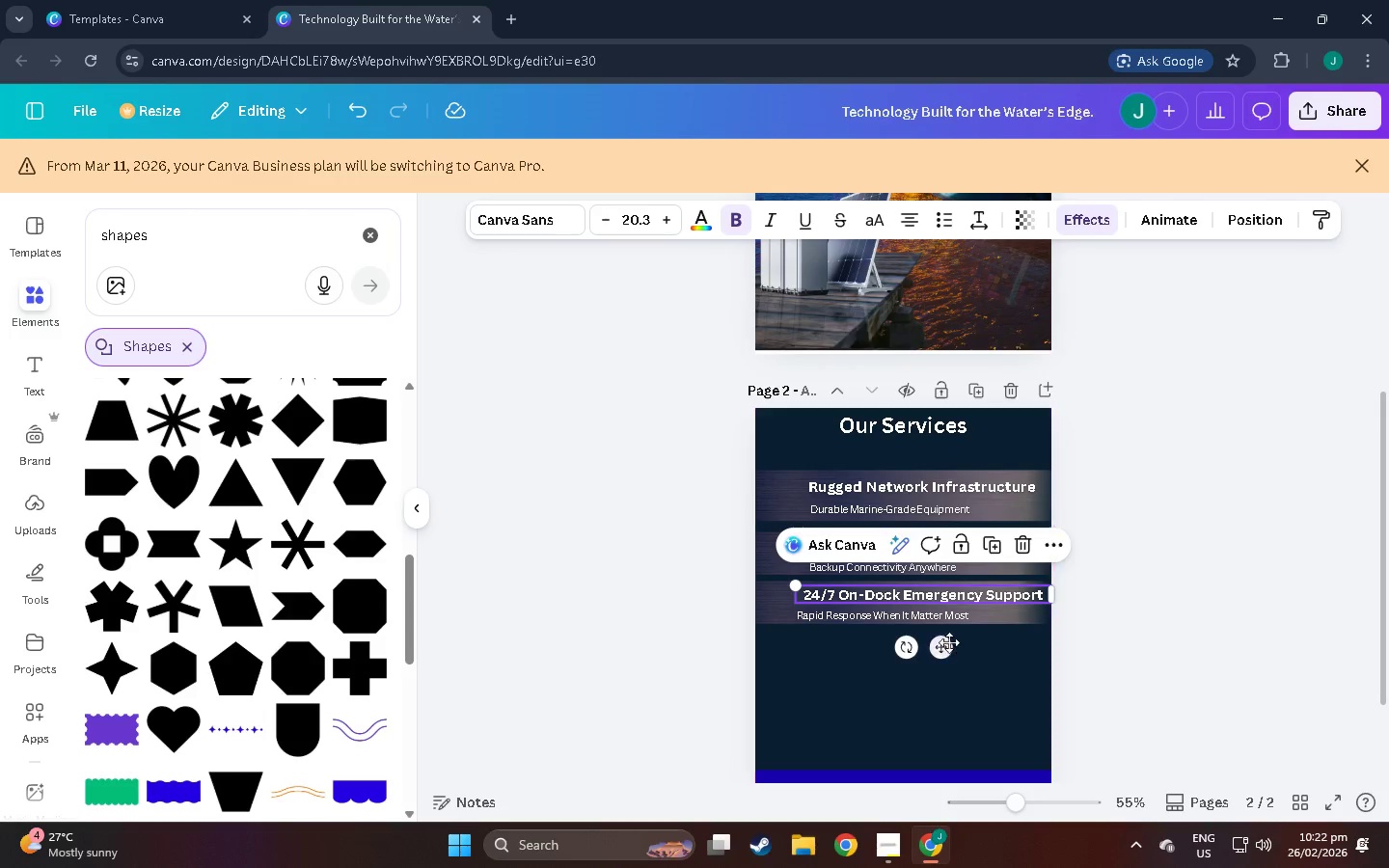 
left_click_drag(start_coordinate=[944, 643], to_coordinate=[938, 643])
 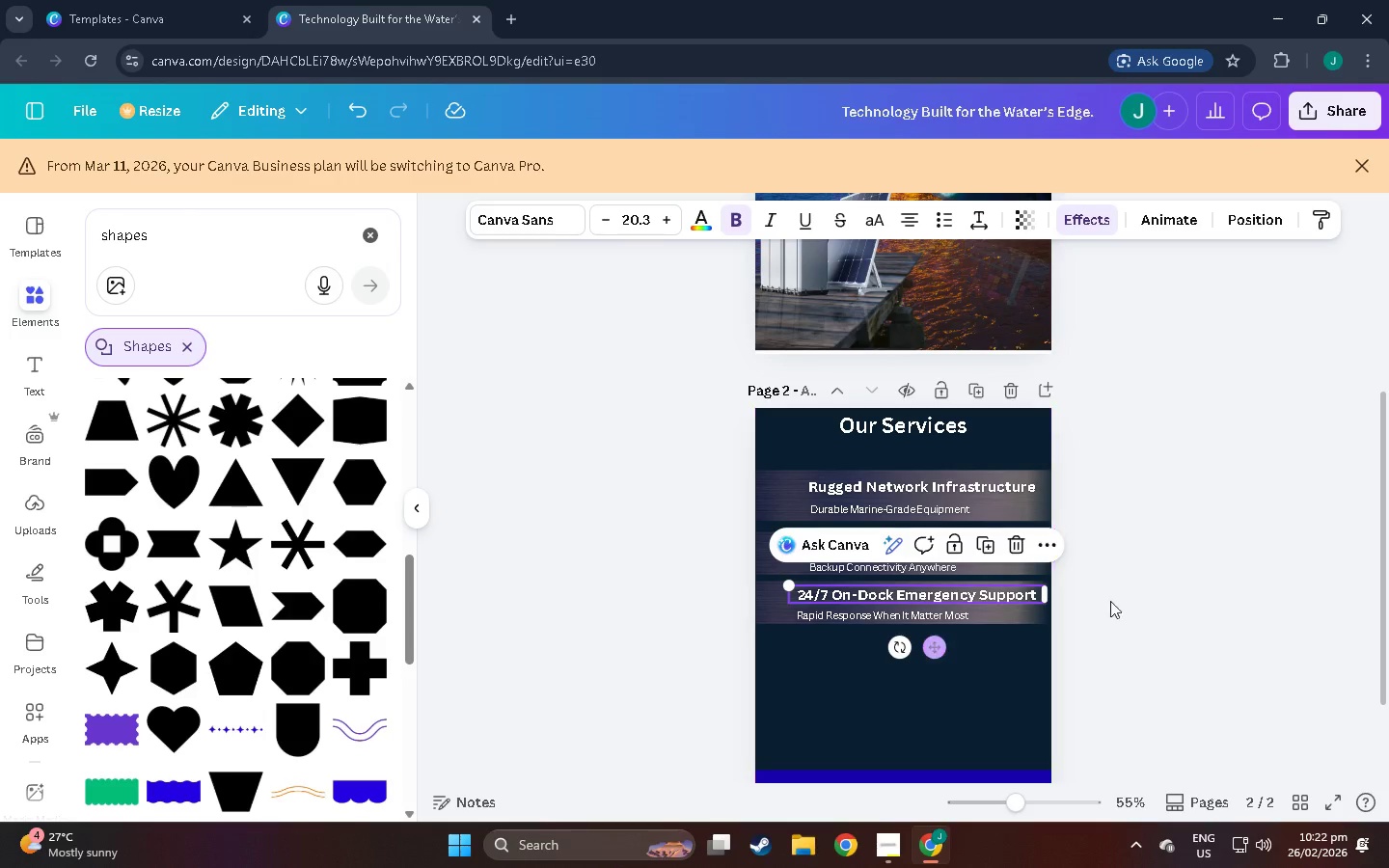 
left_click([1143, 599])
 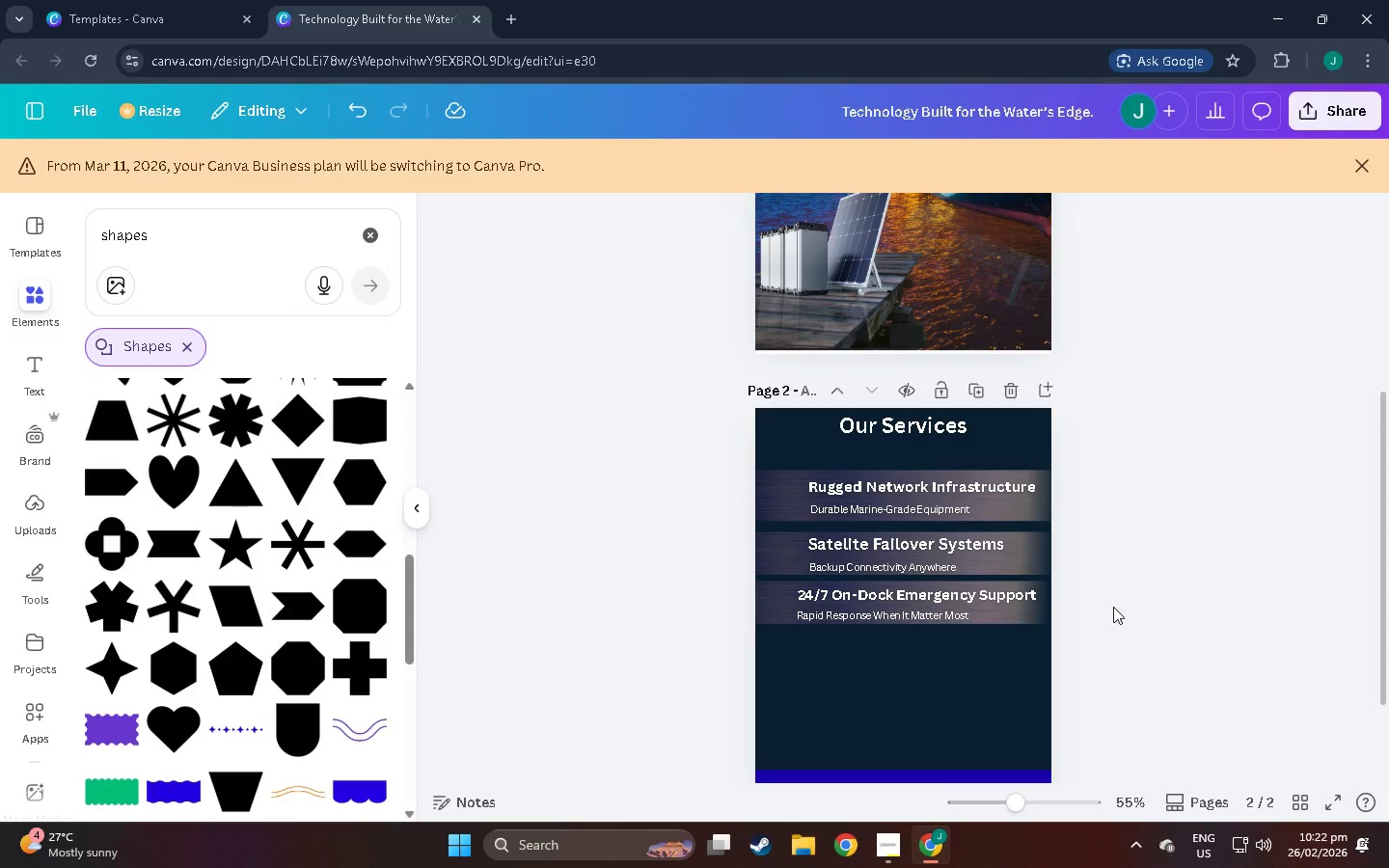 
scroll: coordinate [1026, 603], scroll_direction: down, amount: 1.0
 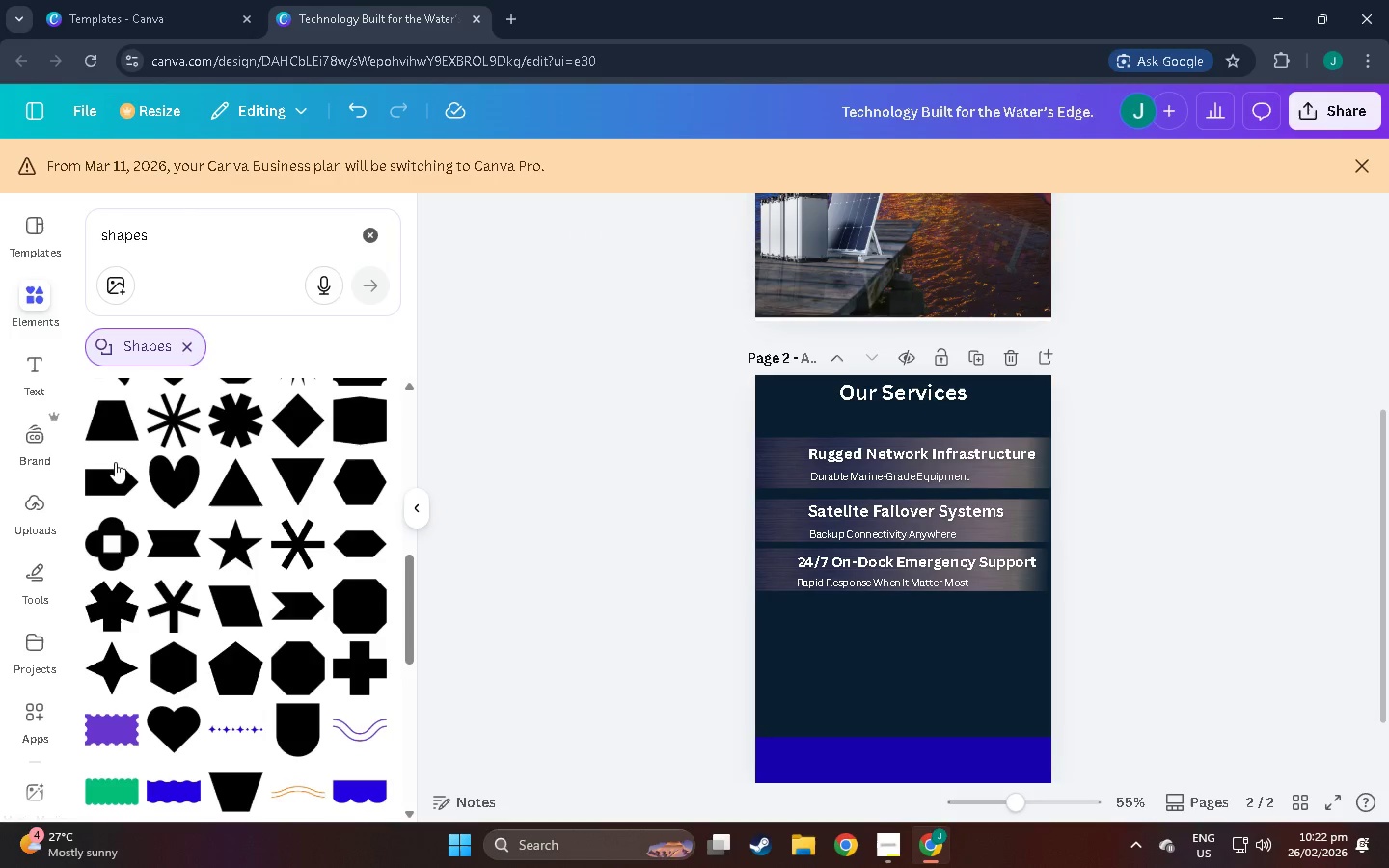 
scroll: coordinate [229, 633], scroll_direction: up, amount: 13.0
 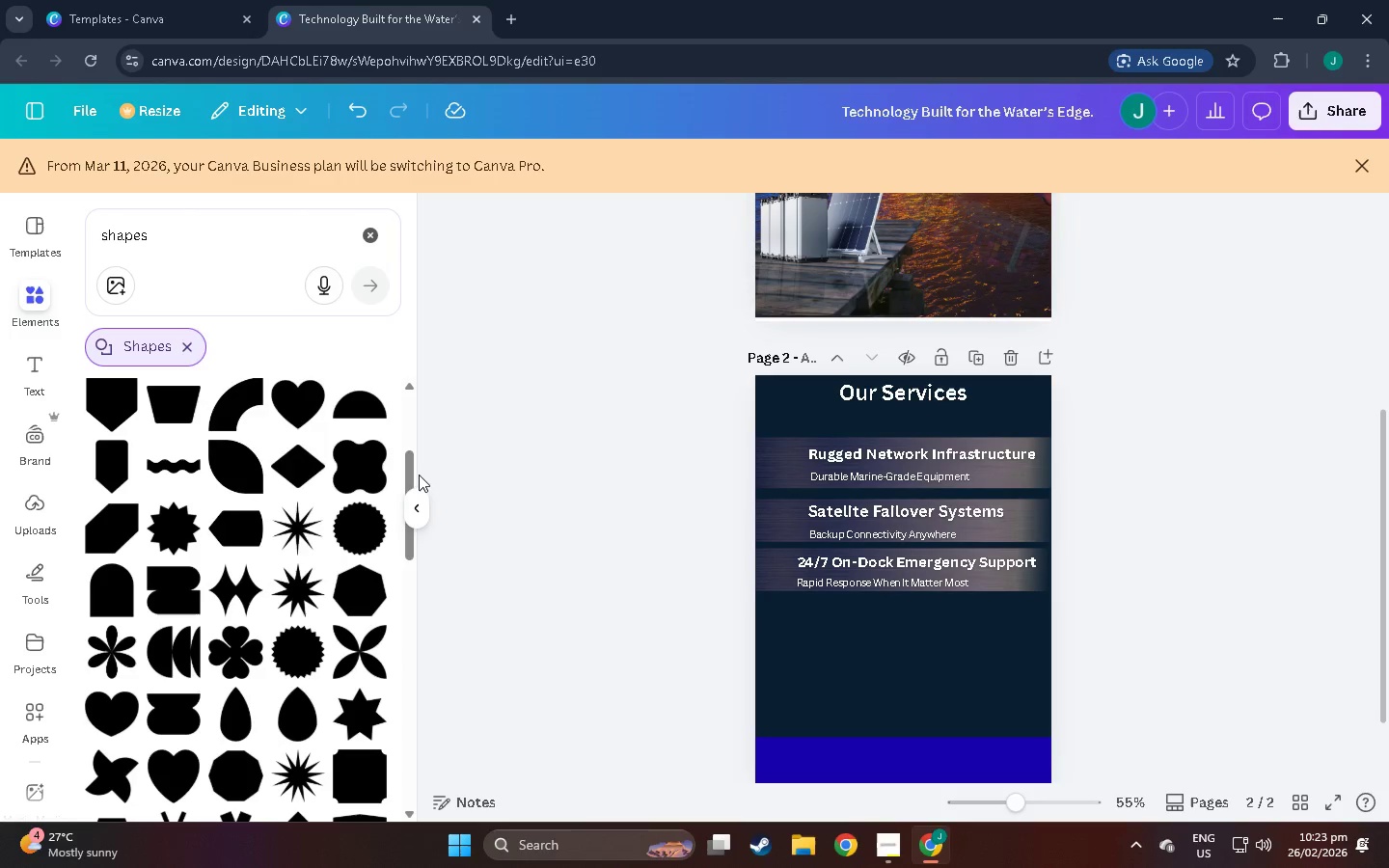 
left_click_drag(start_coordinate=[413, 475], to_coordinate=[414, 375])
 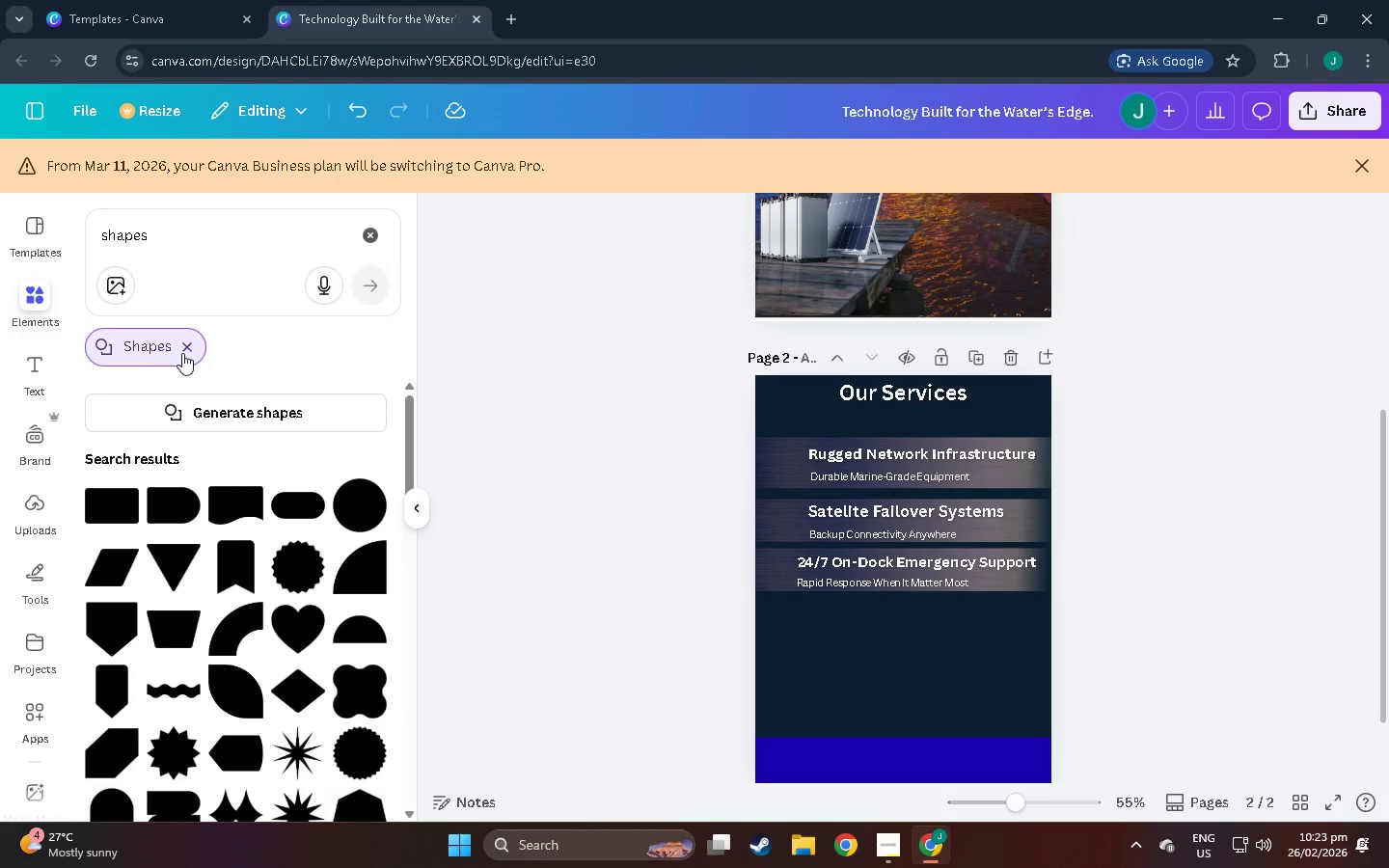 
left_click([182, 353])
 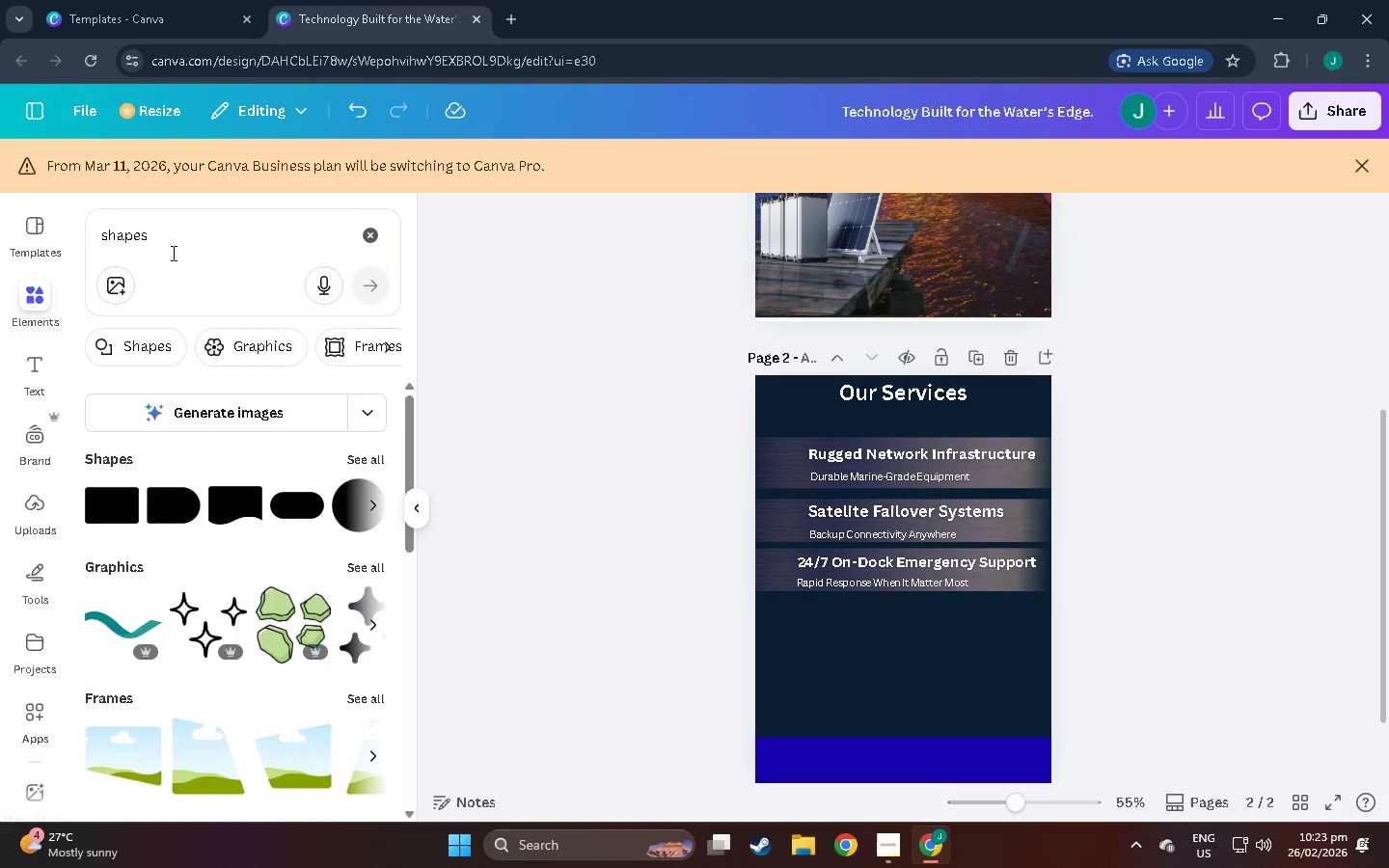 
left_click_drag(start_coordinate=[175, 239], to_coordinate=[0, 220])
 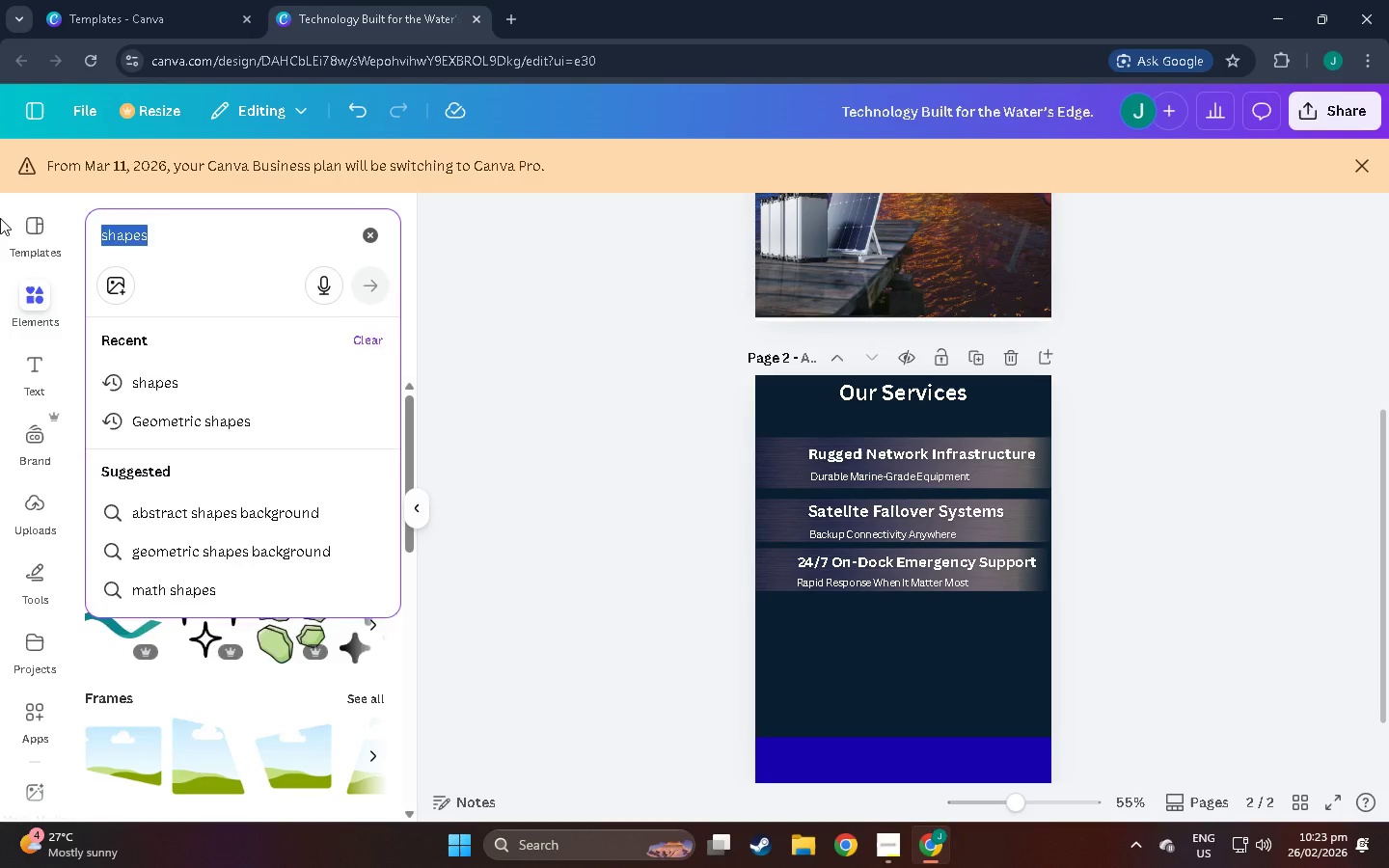 
type(line)
 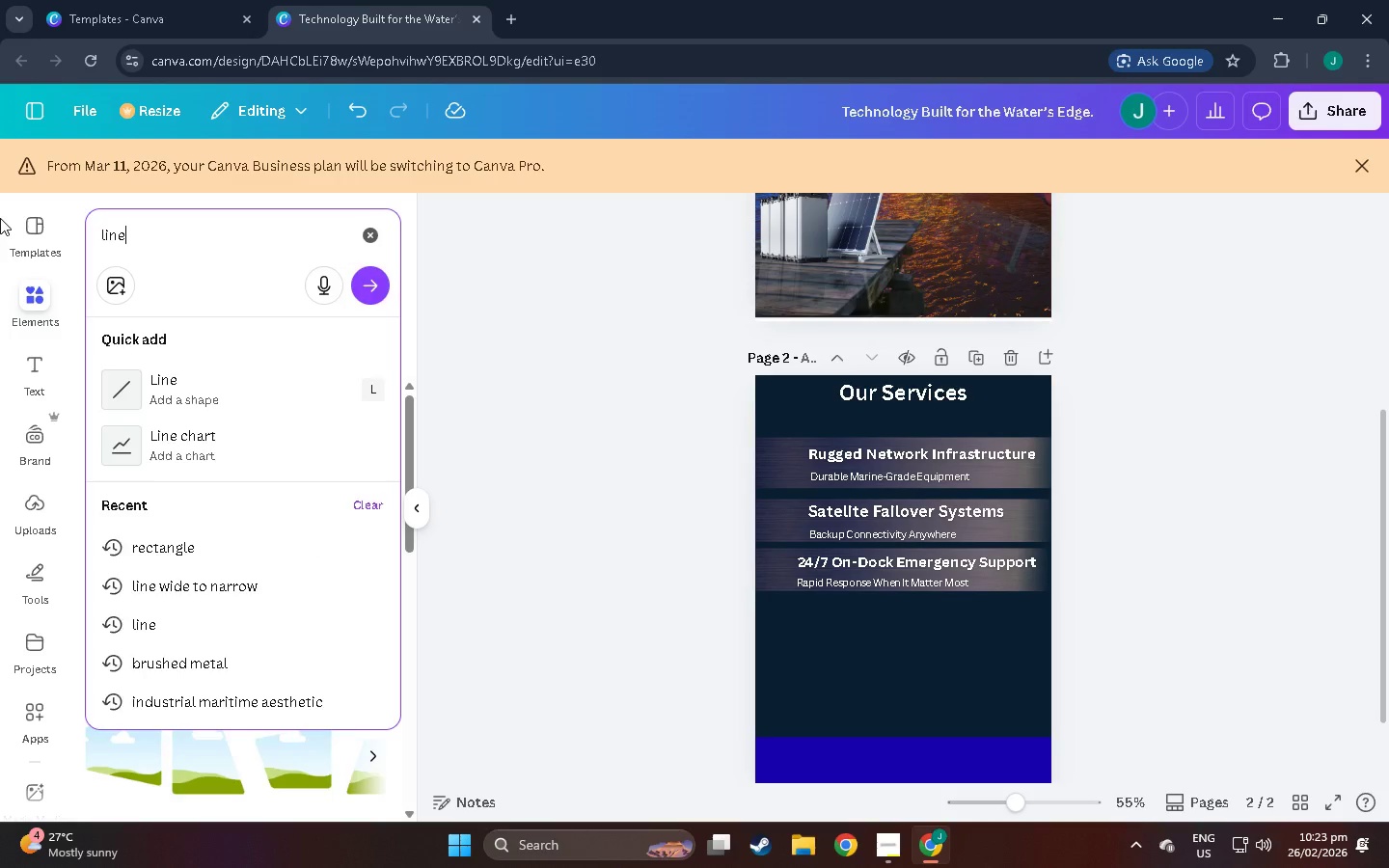 
key(Enter)
 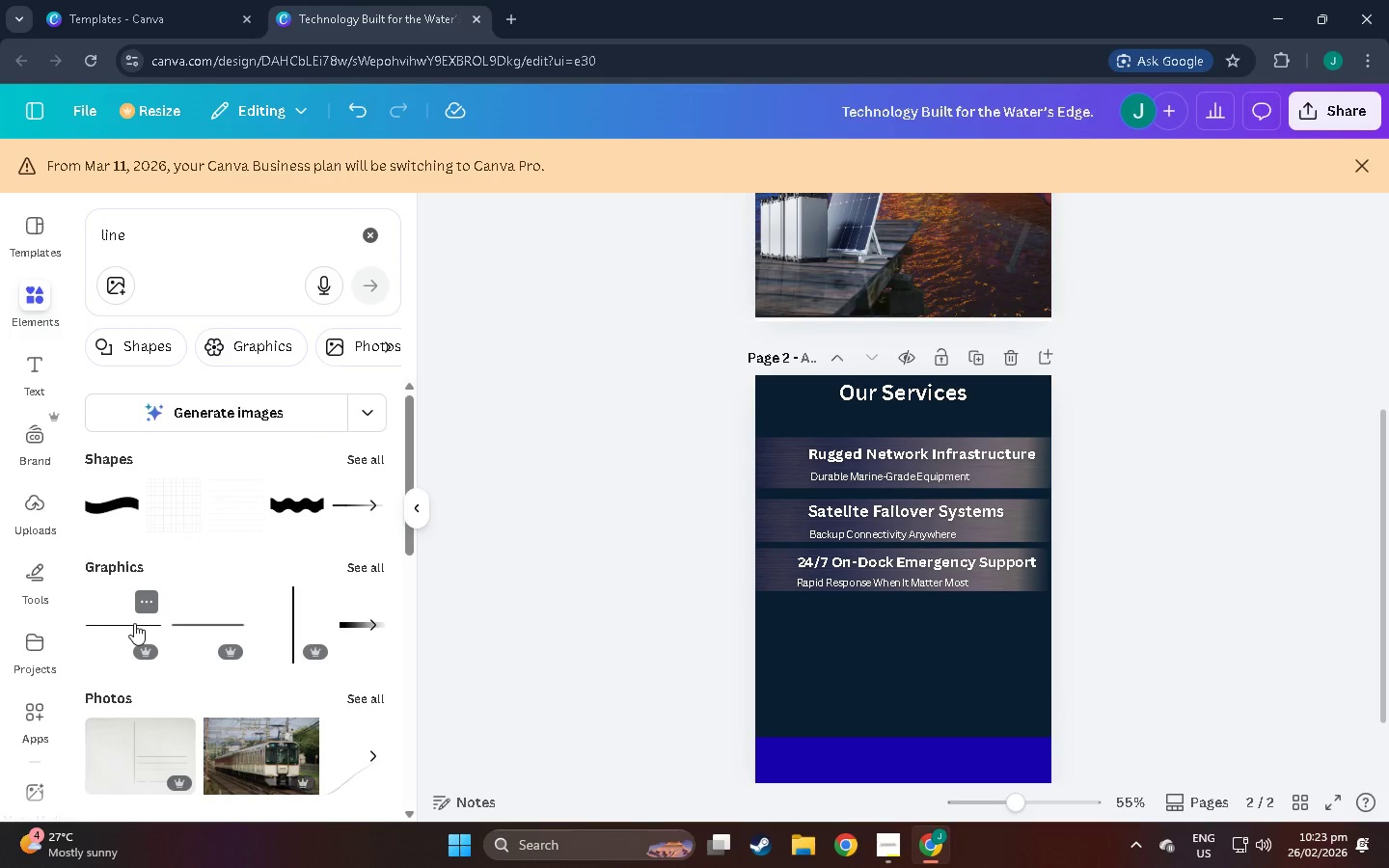 
left_click([134, 623])
 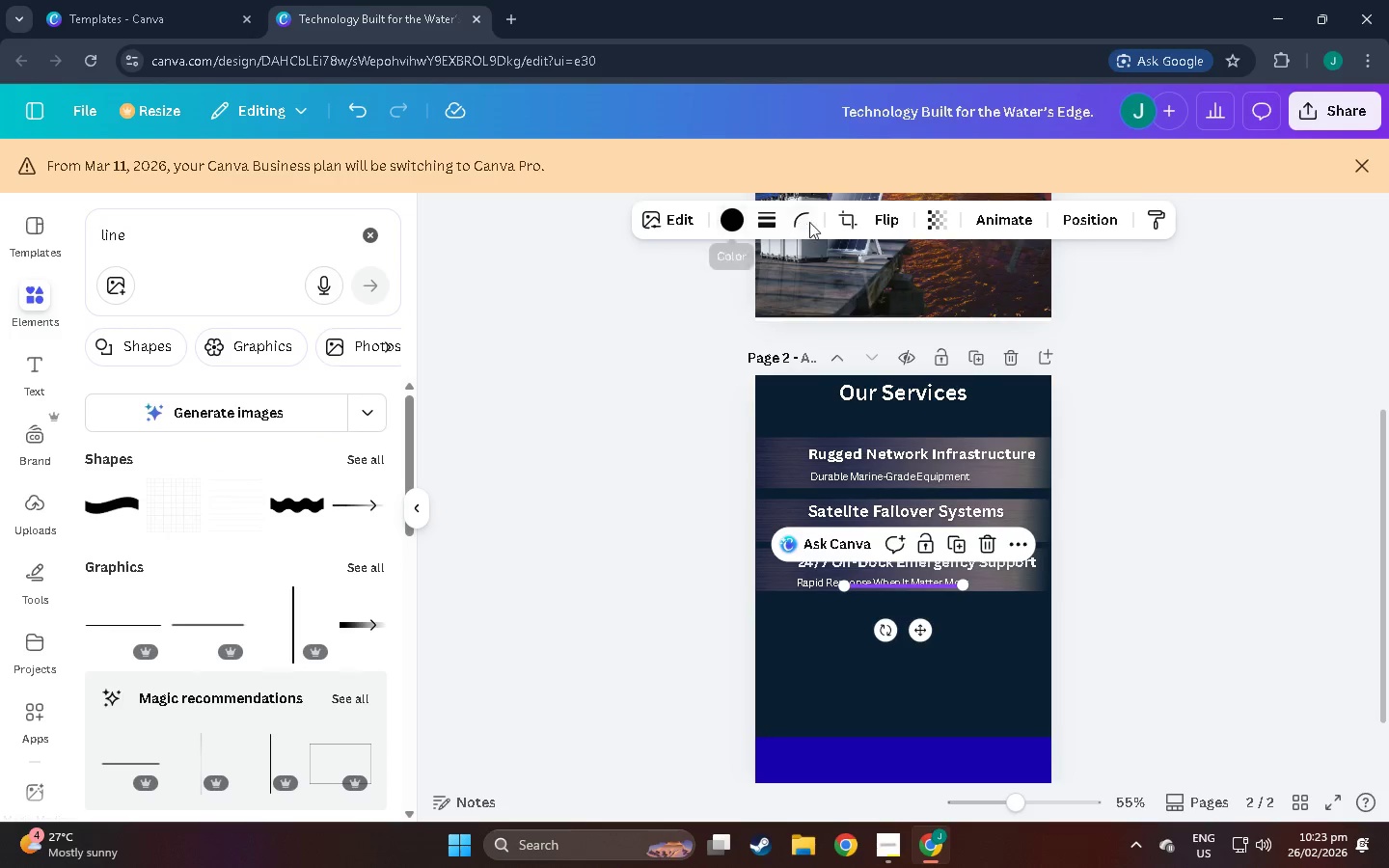 
left_click([714, 214])
 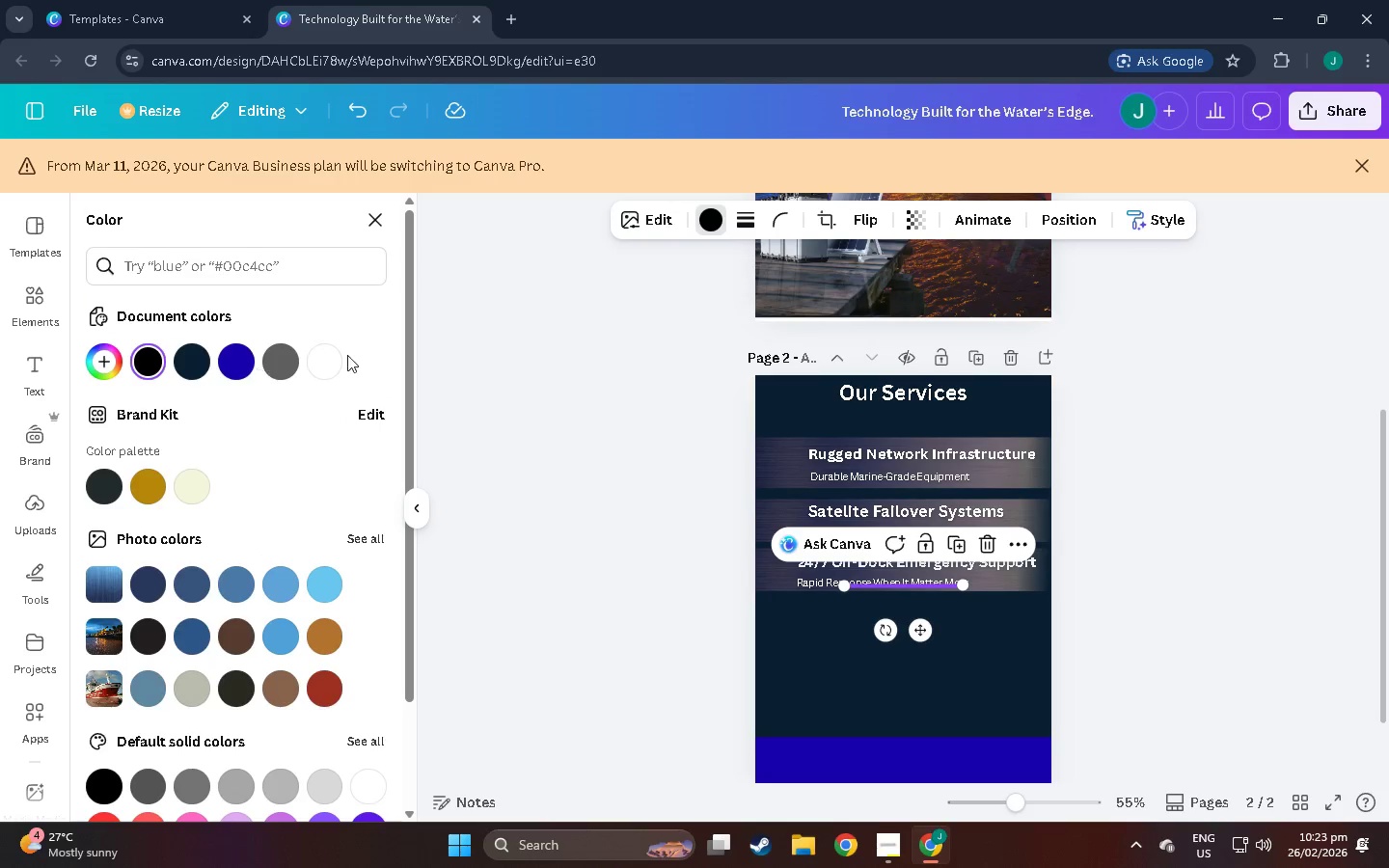 
left_click([319, 363])
 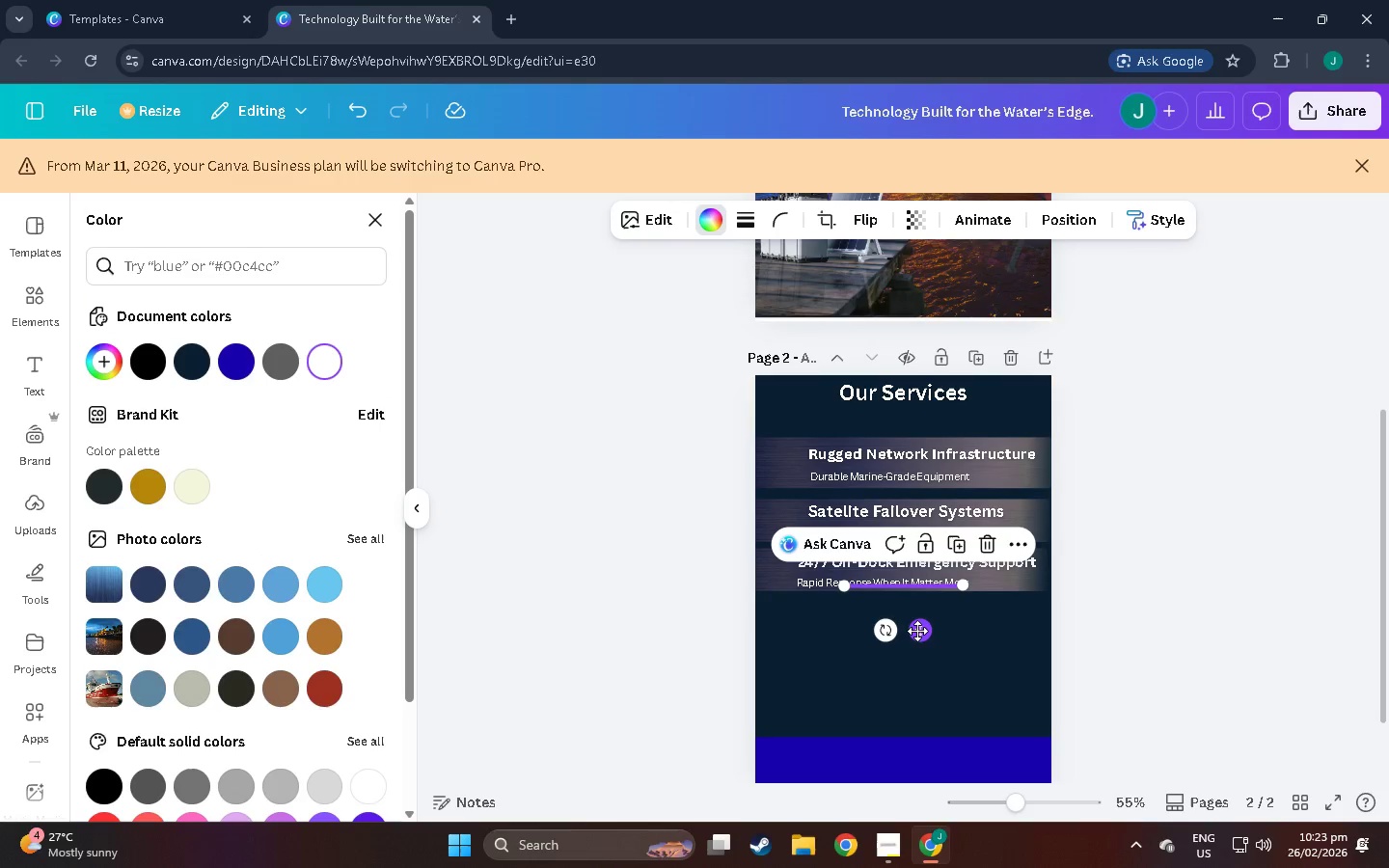 
left_click_drag(start_coordinate=[919, 631], to_coordinate=[885, 513])
 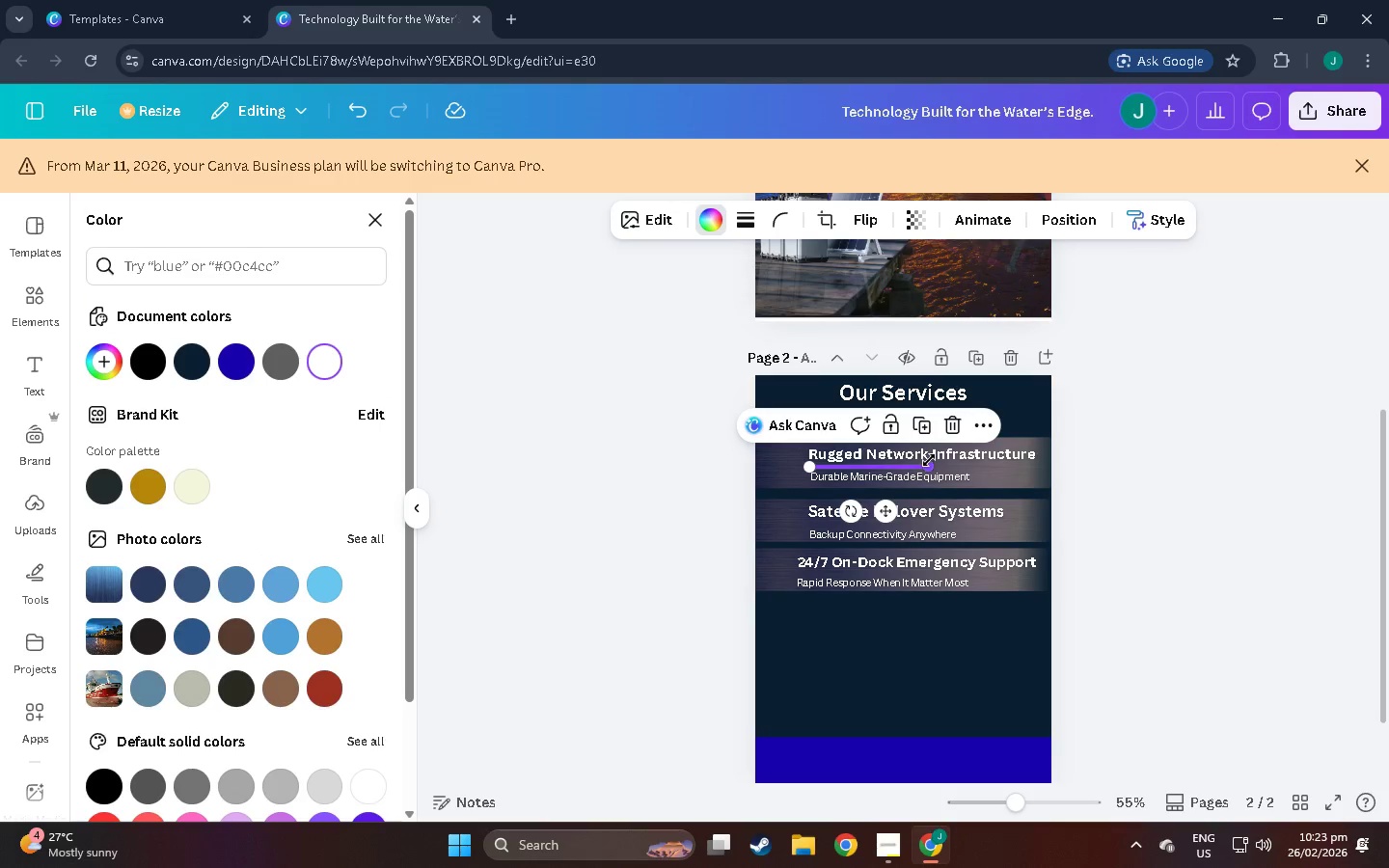 
left_click_drag(start_coordinate=[933, 462], to_coordinate=[1049, 447])
 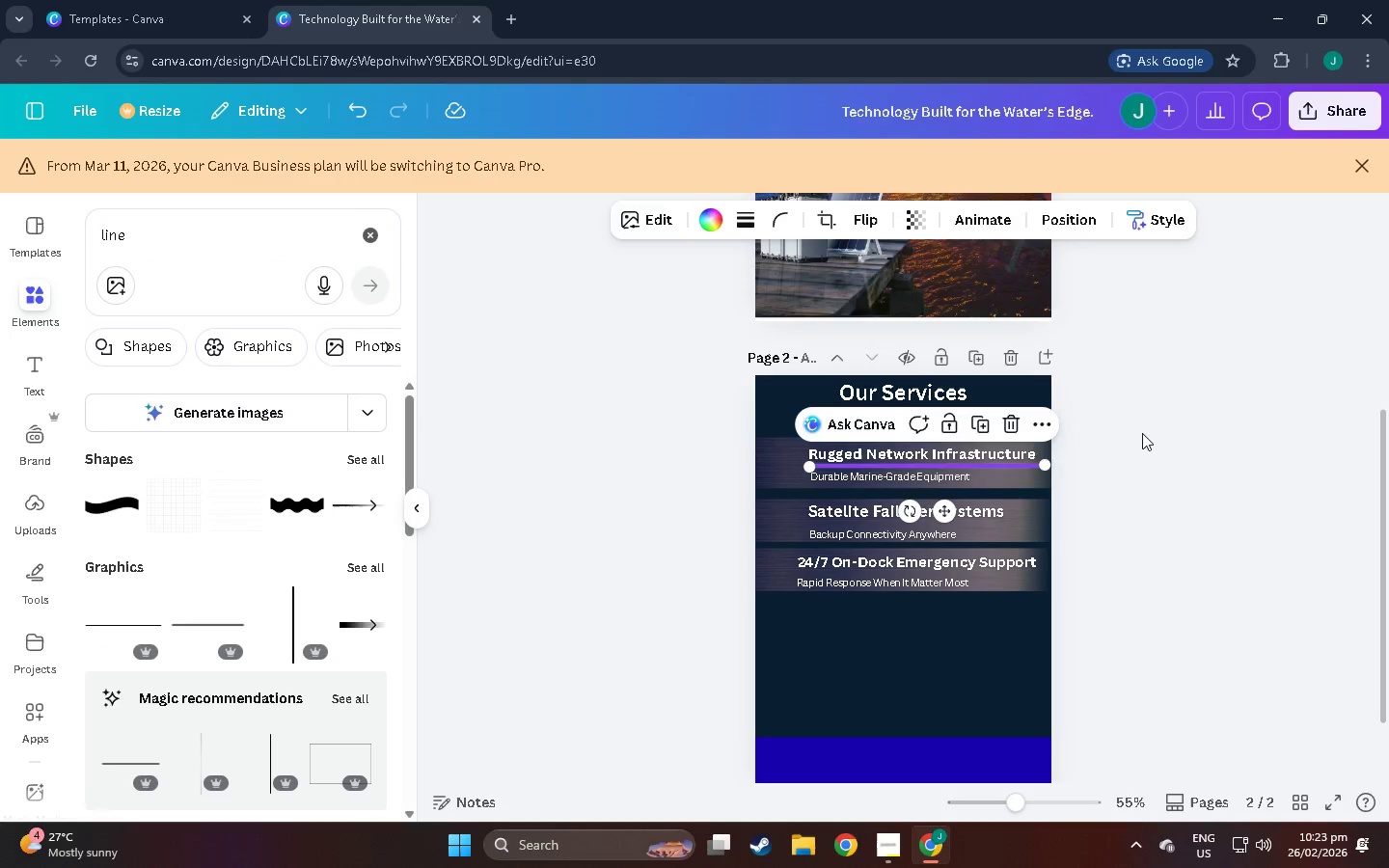 
double_click([1142, 433])
 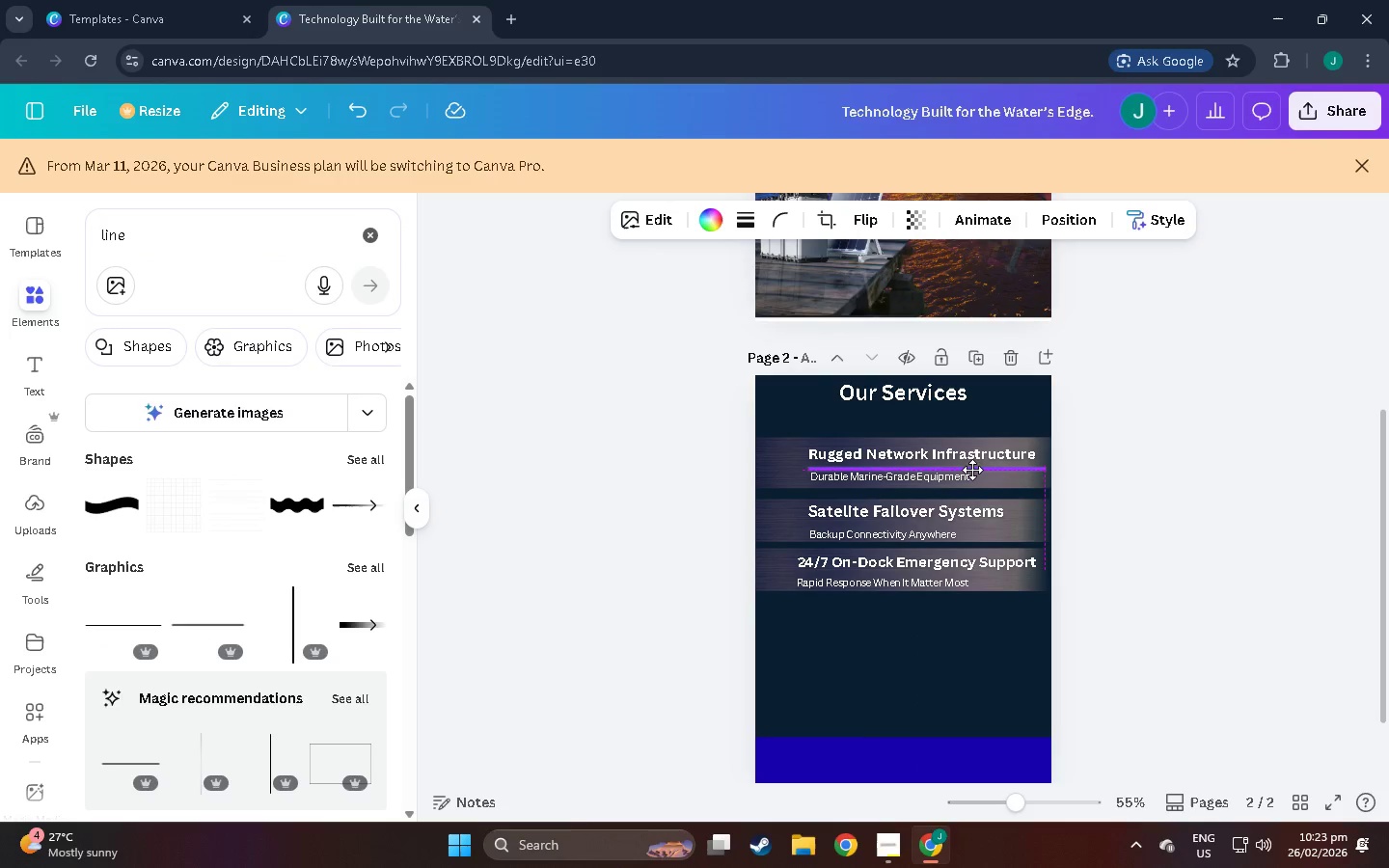 
wait(5.91)
 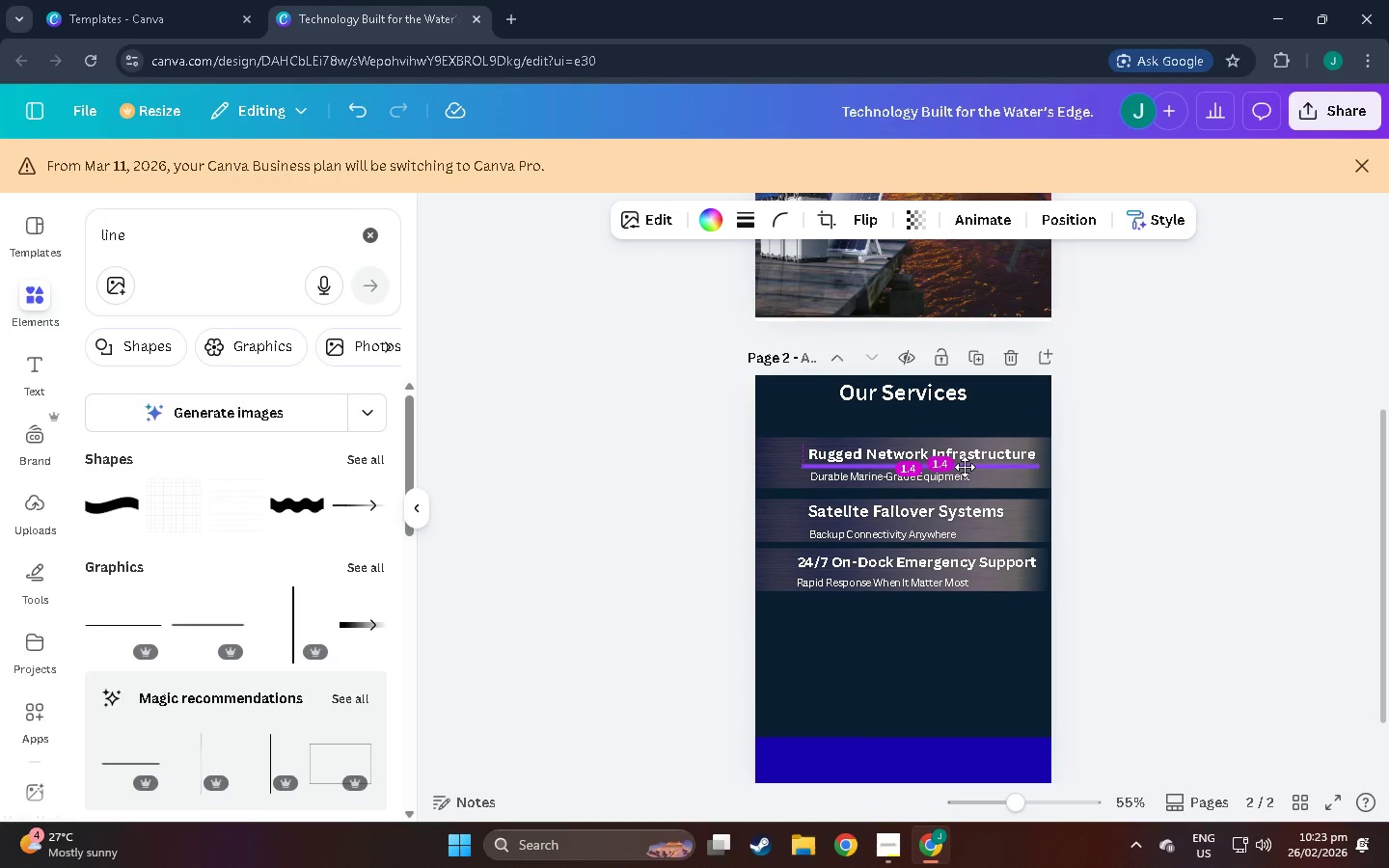 
left_click([920, 222])
 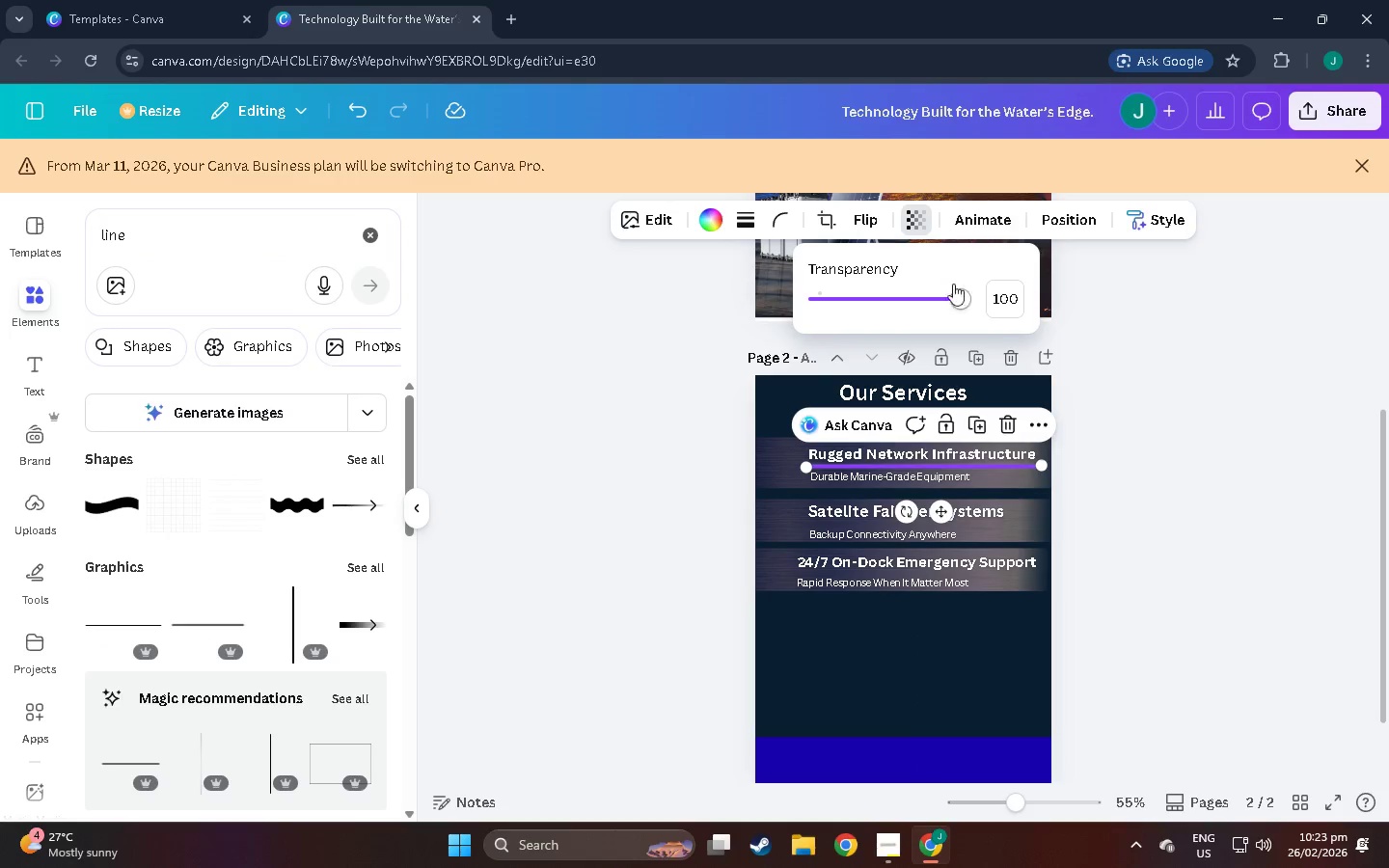 
left_click_drag(start_coordinate=[952, 290], to_coordinate=[919, 299])
 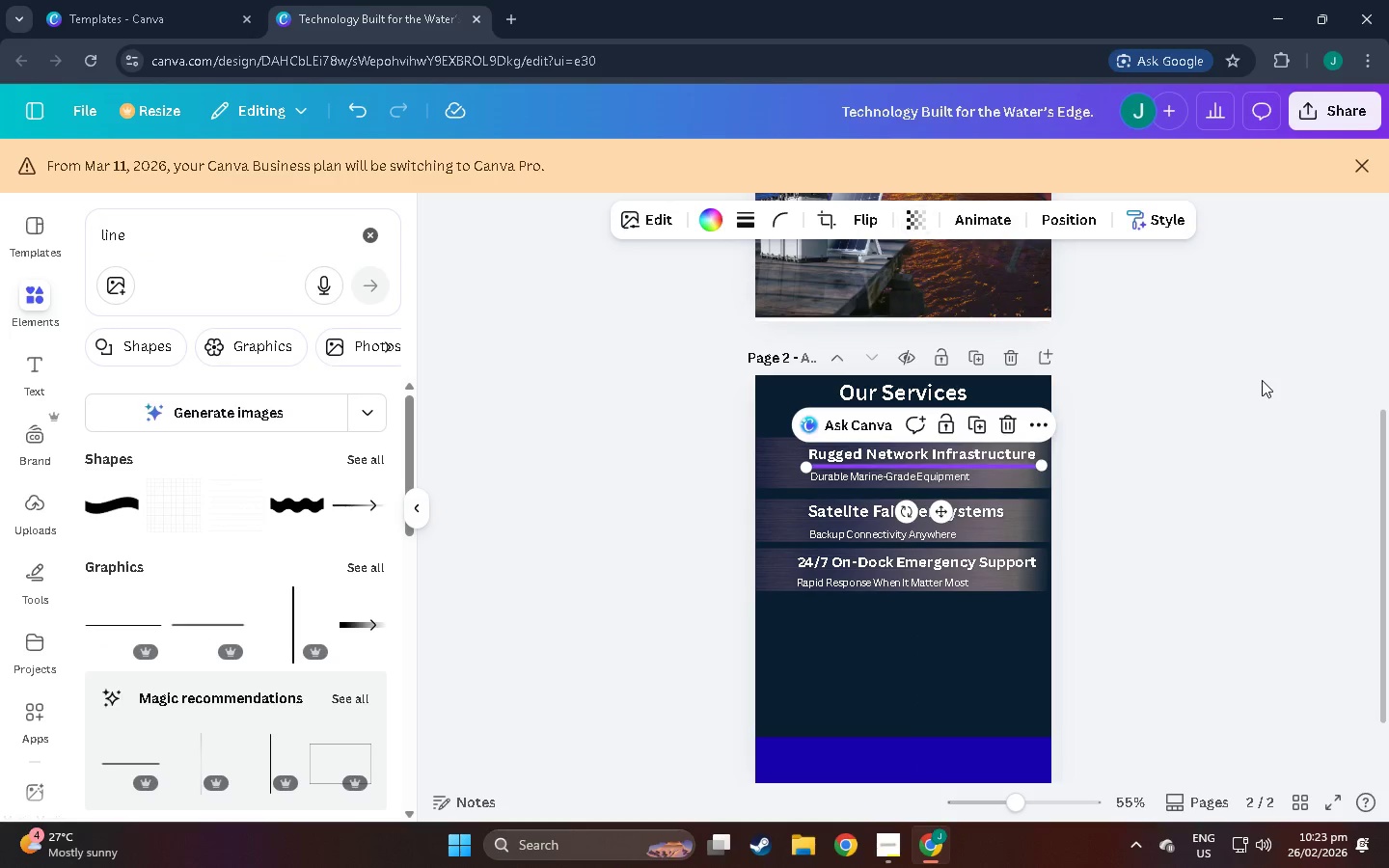 
double_click([1262, 380])
 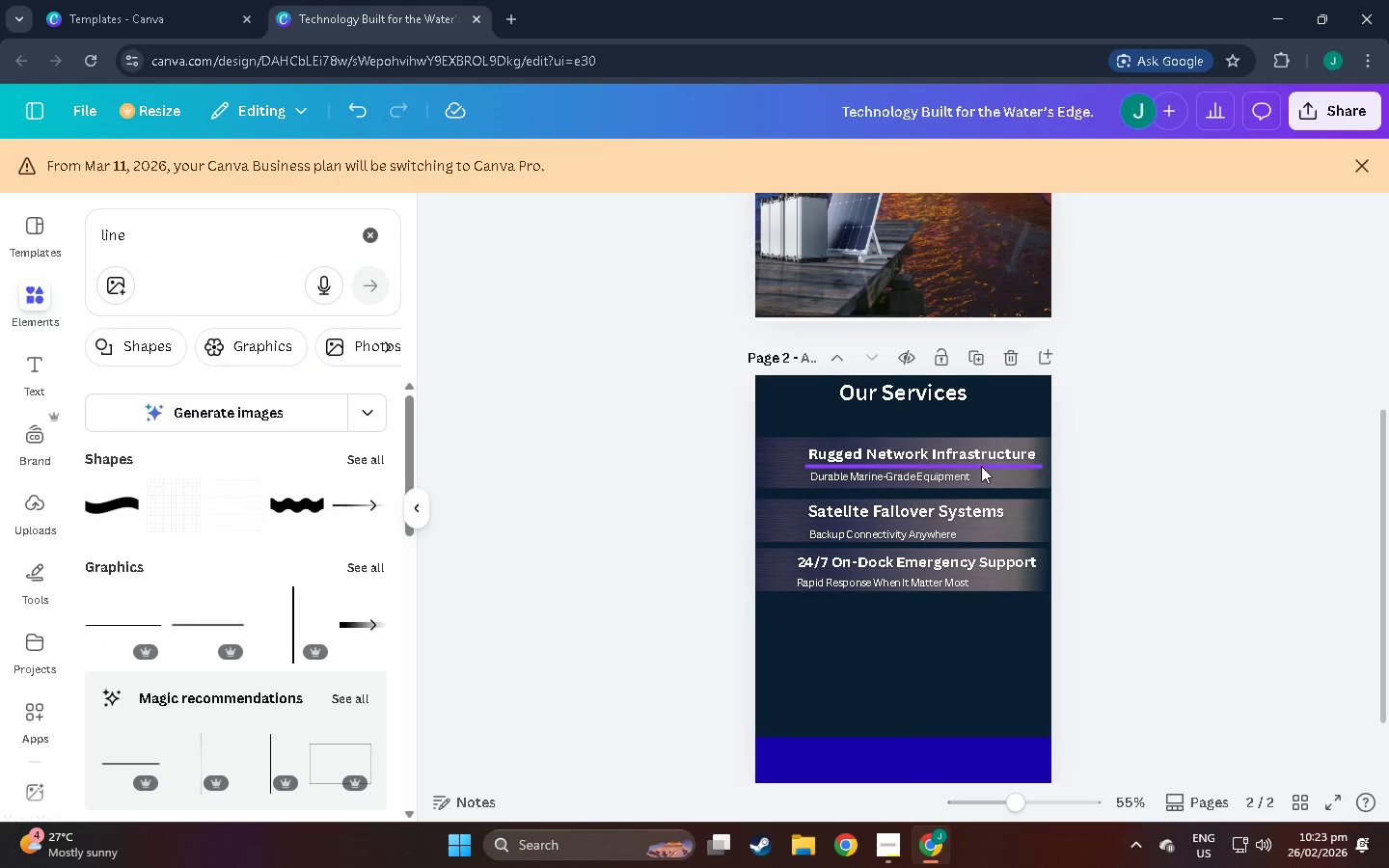 
left_click([981, 466])
 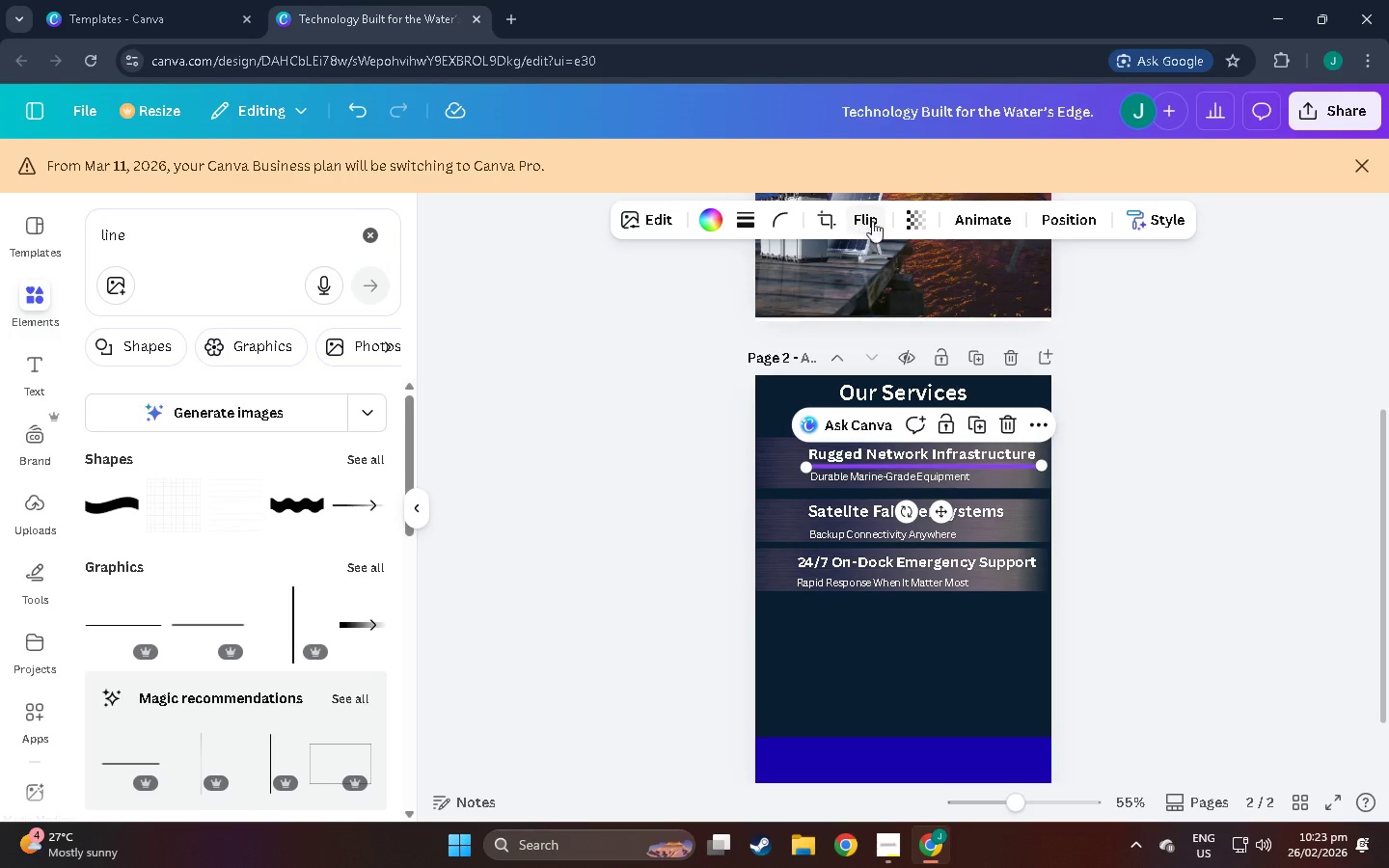 
left_click([924, 221])
 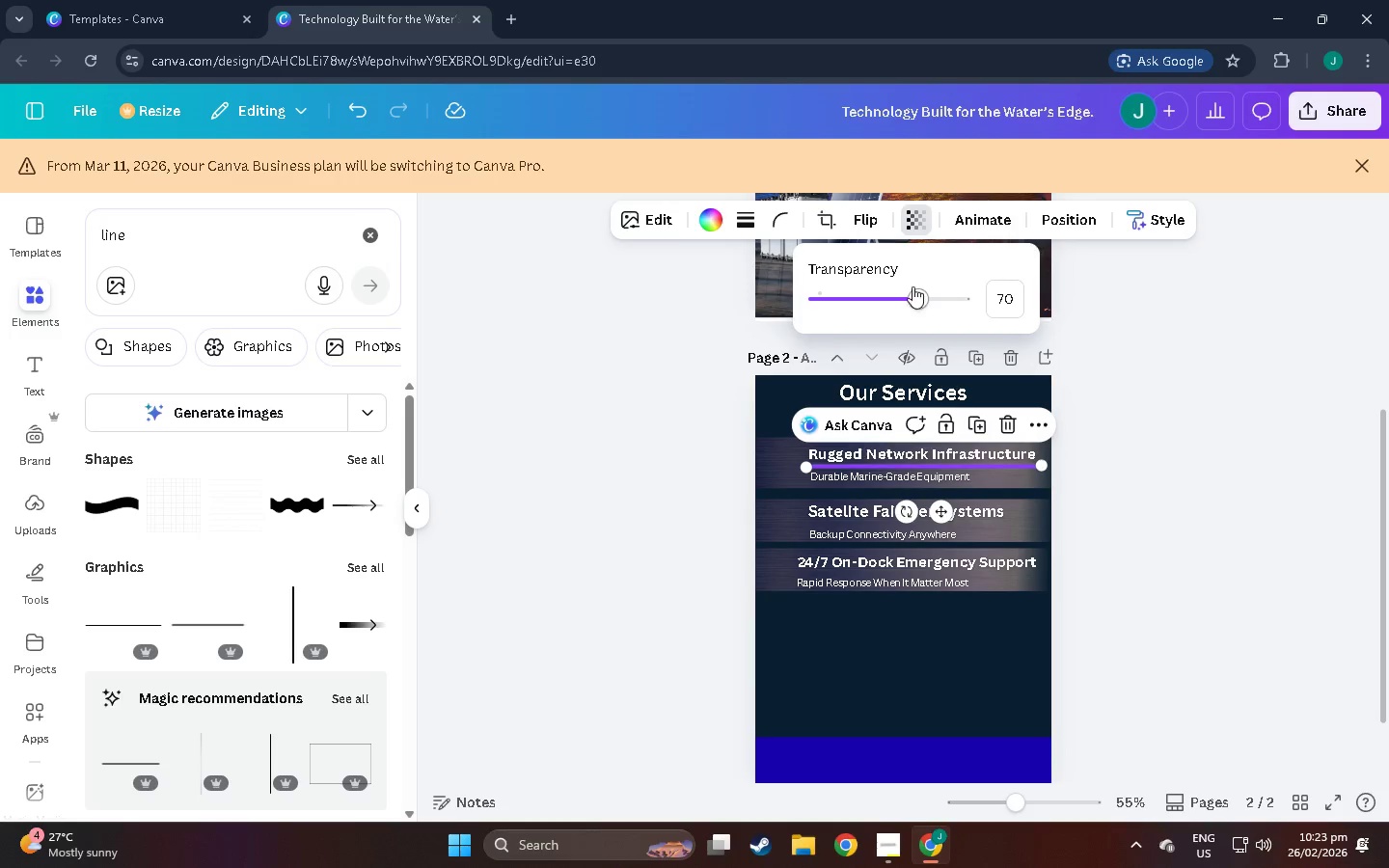 
left_click_drag(start_coordinate=[912, 292], to_coordinate=[869, 302])
 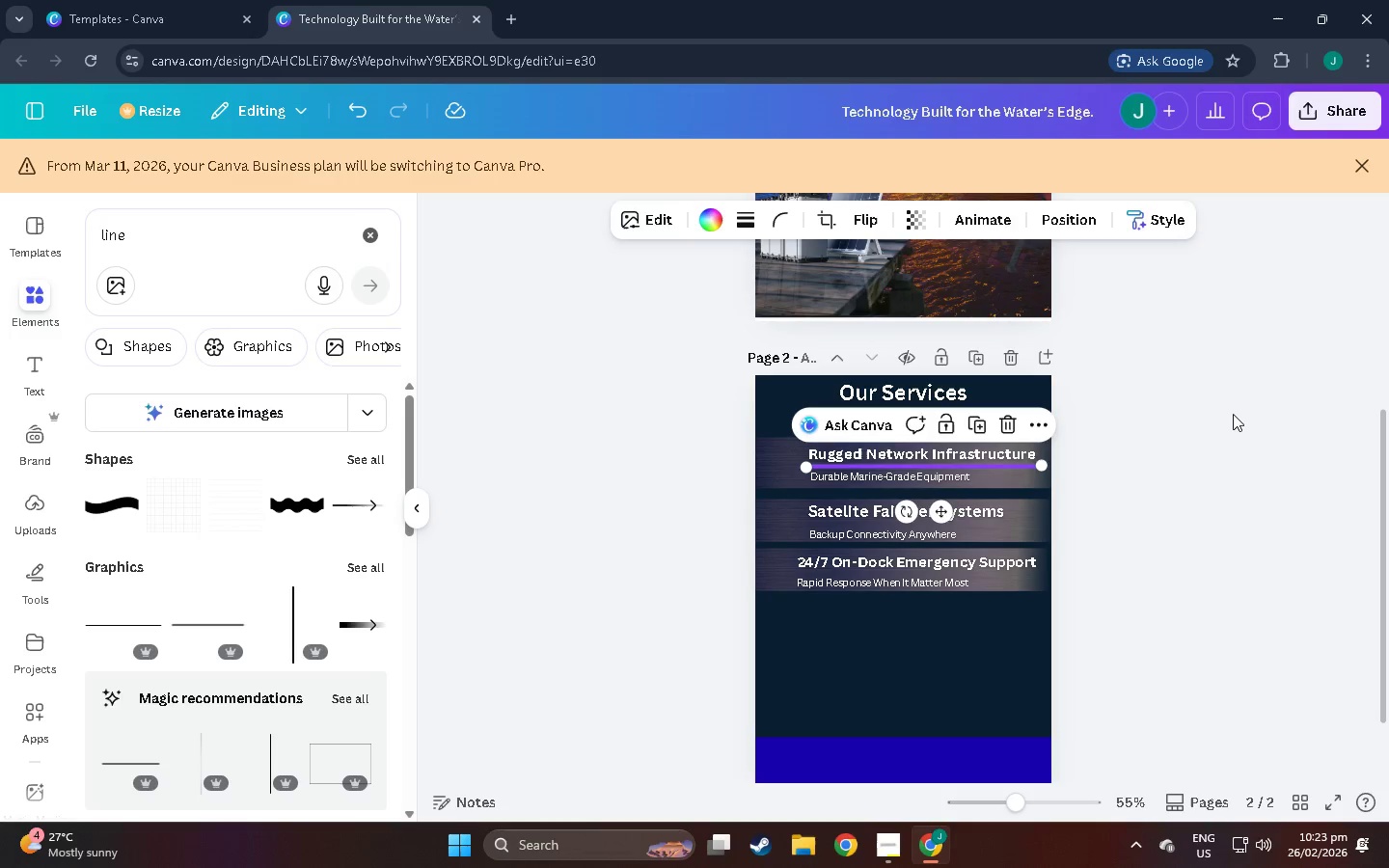 
double_click([1233, 414])
 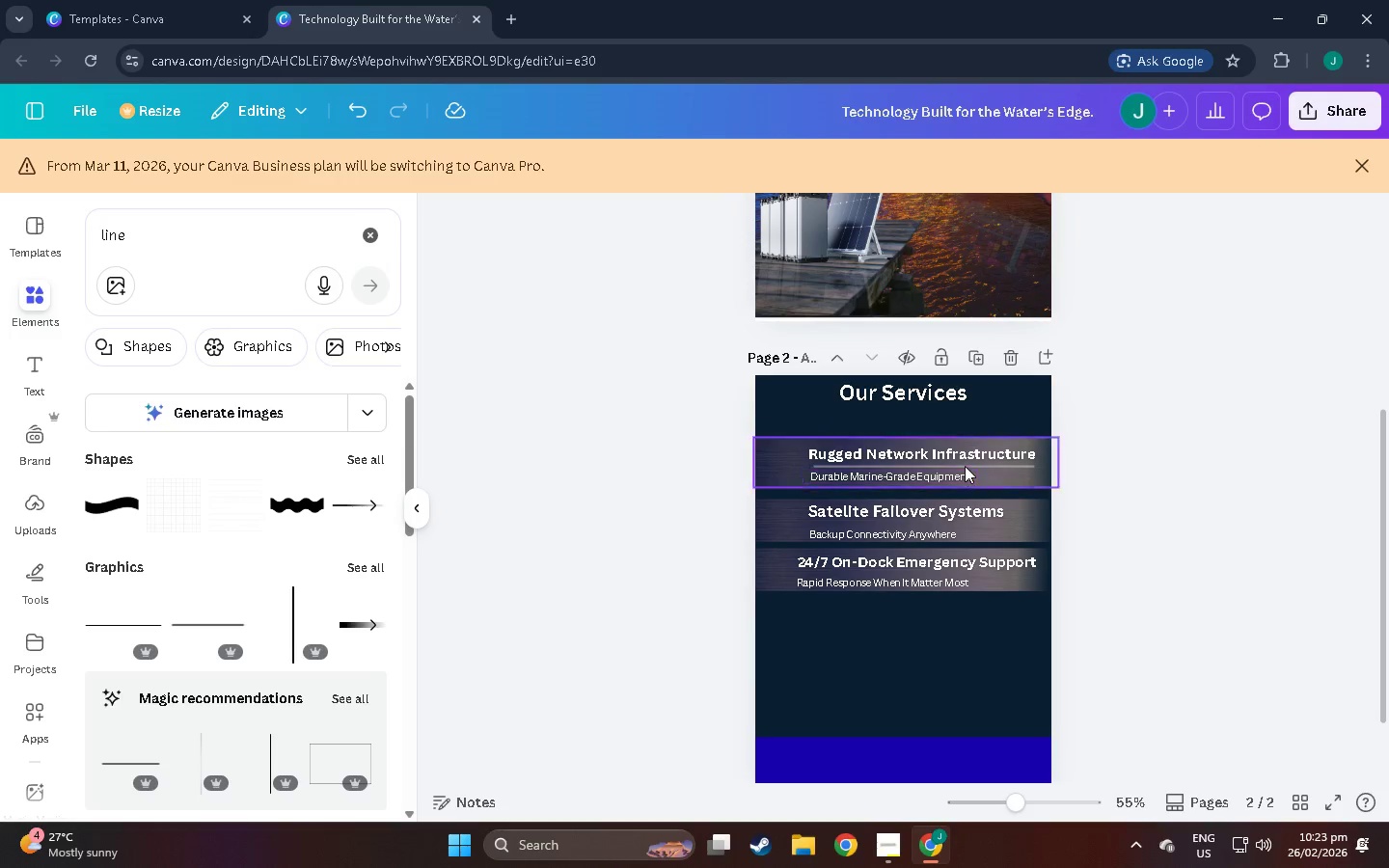 
key(Control+Z)
 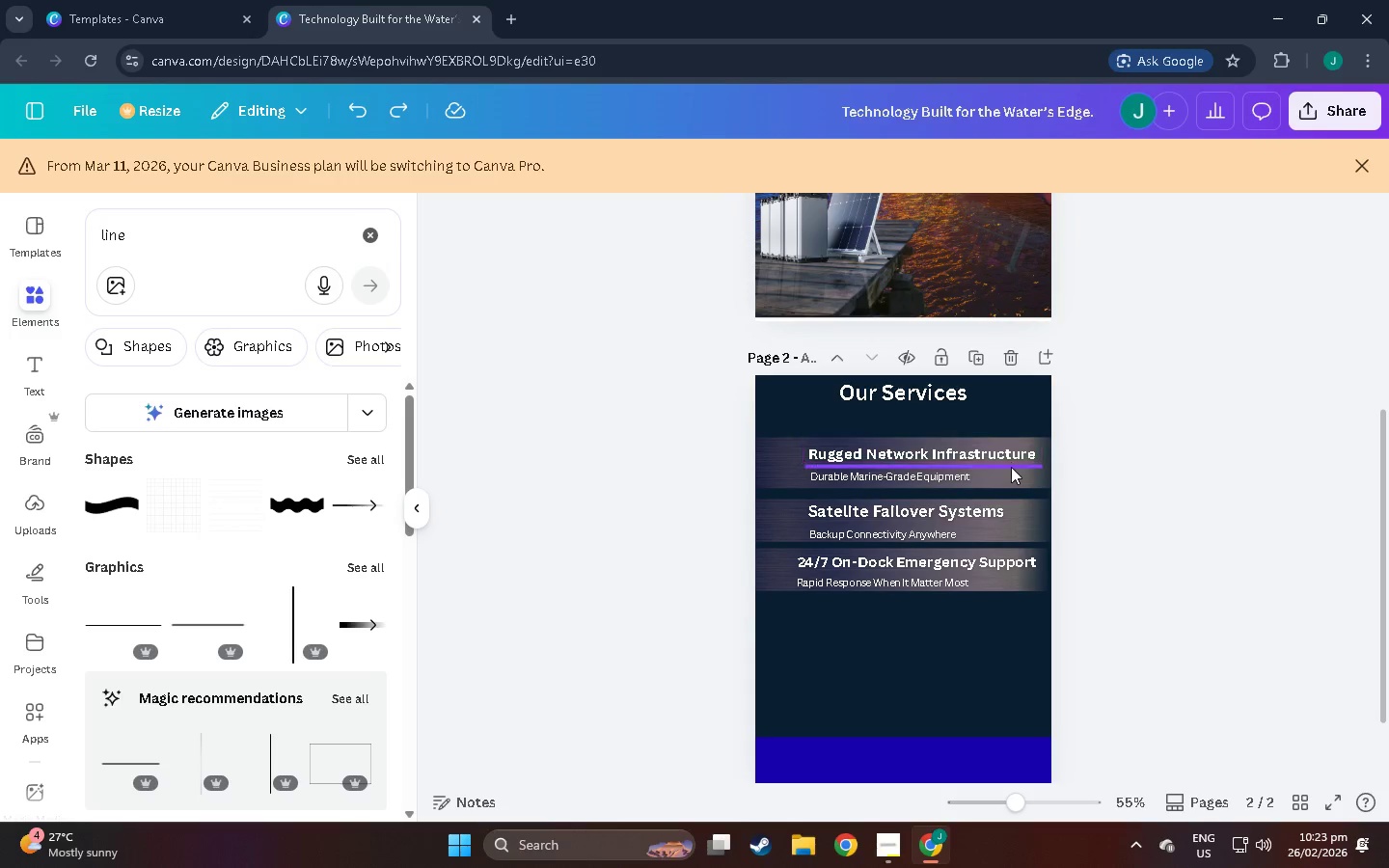 
key(Control+Z)
 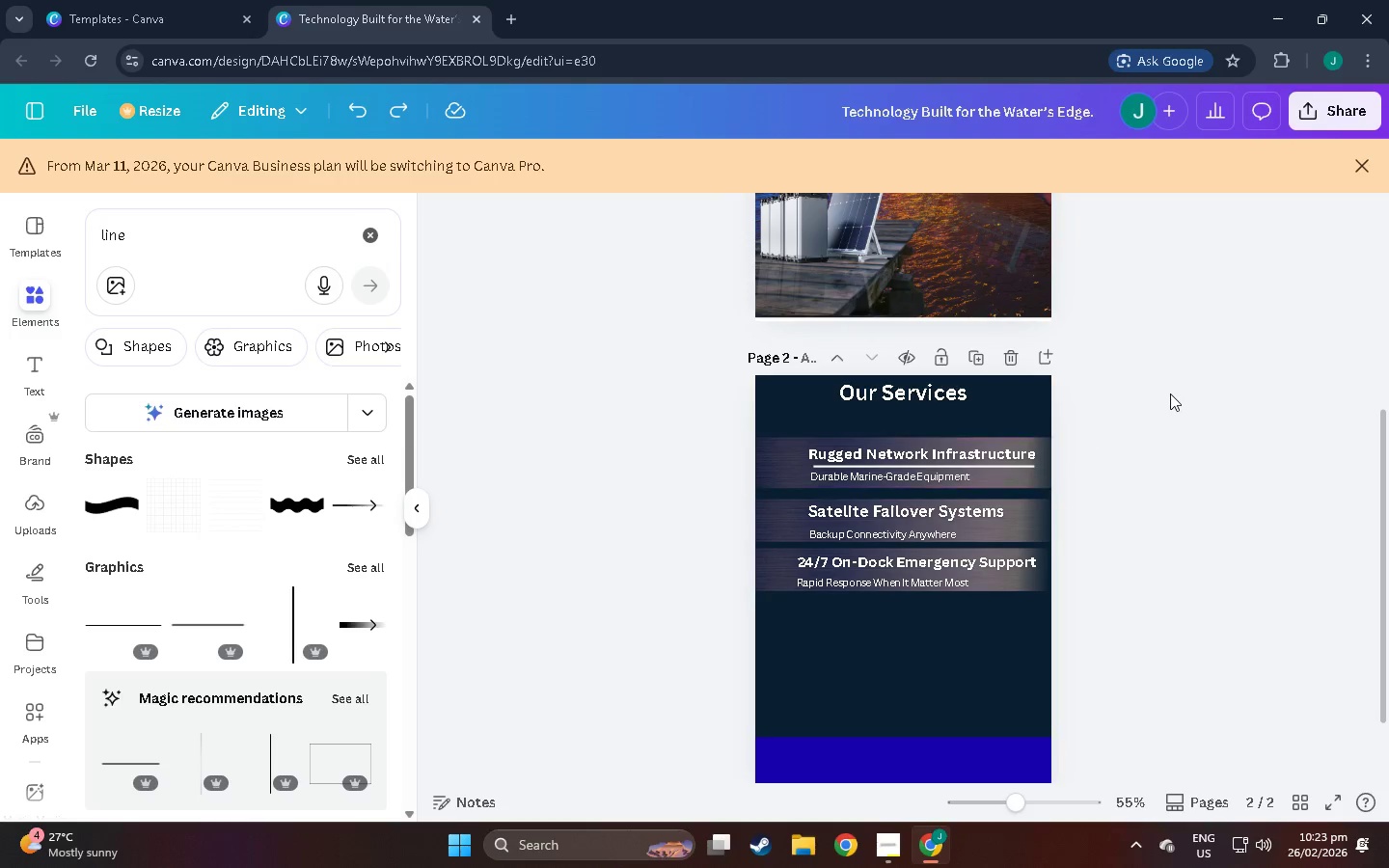 
left_click([1170, 393])
 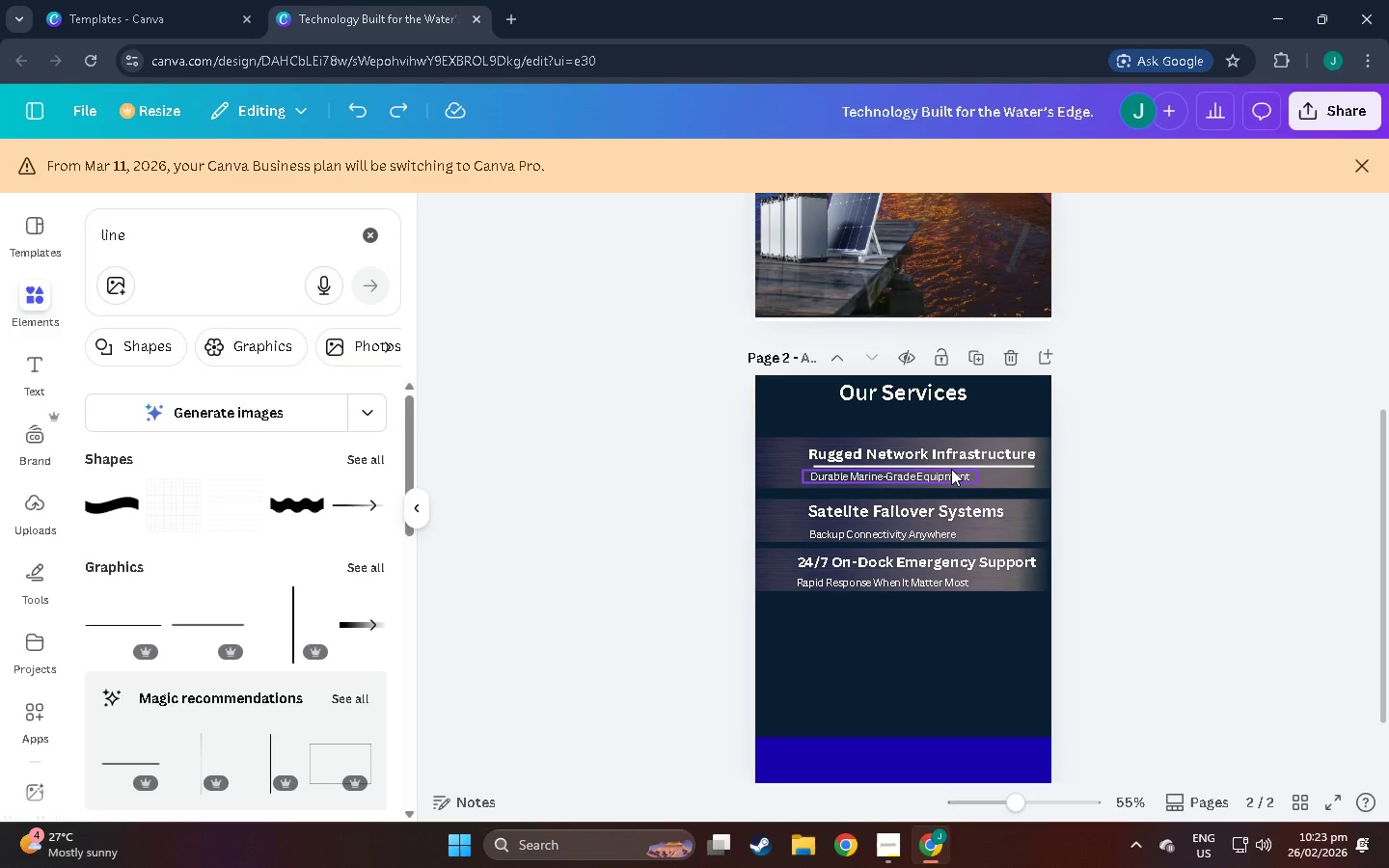 
left_click([951, 469])
 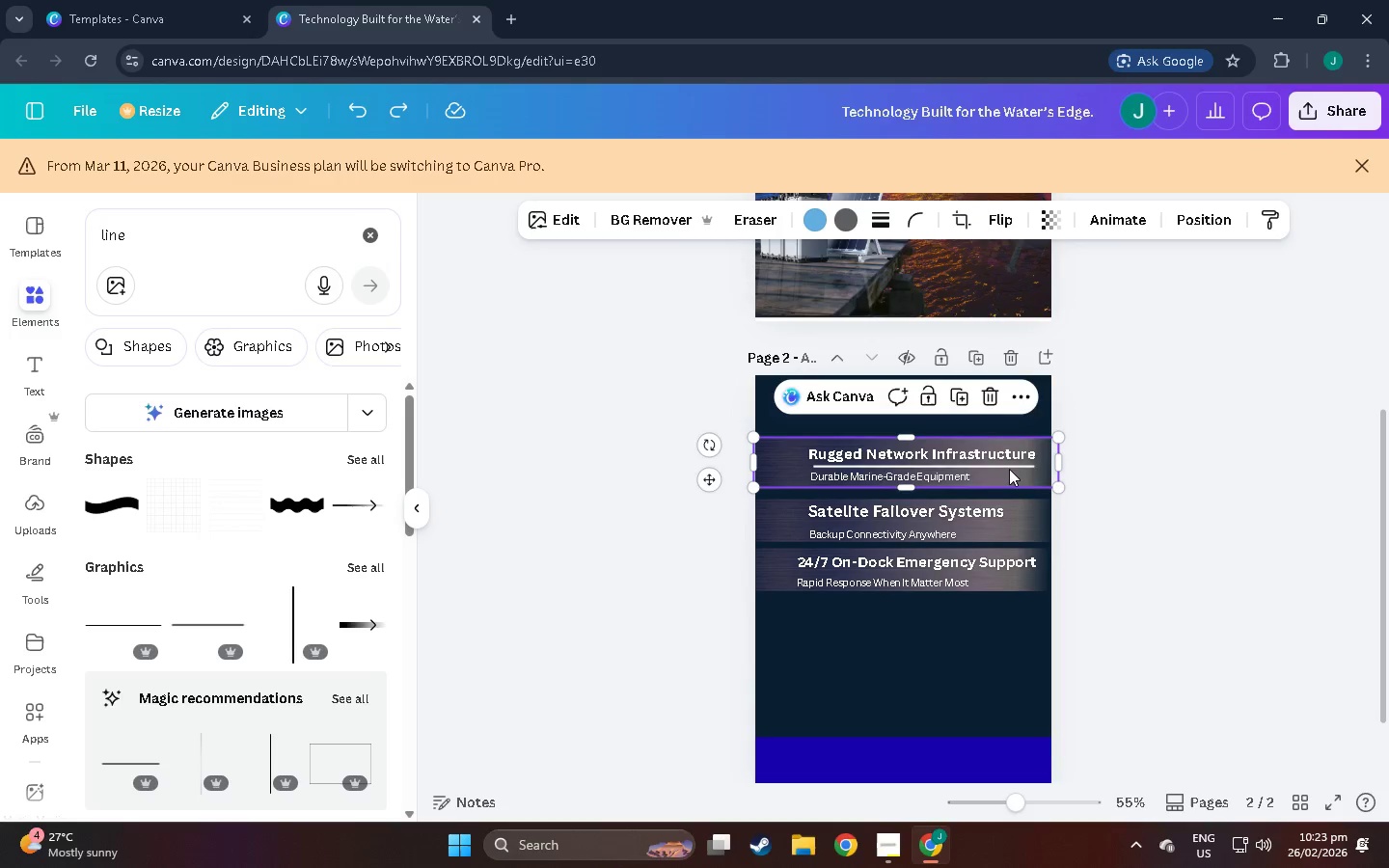 
double_click([1008, 462])
 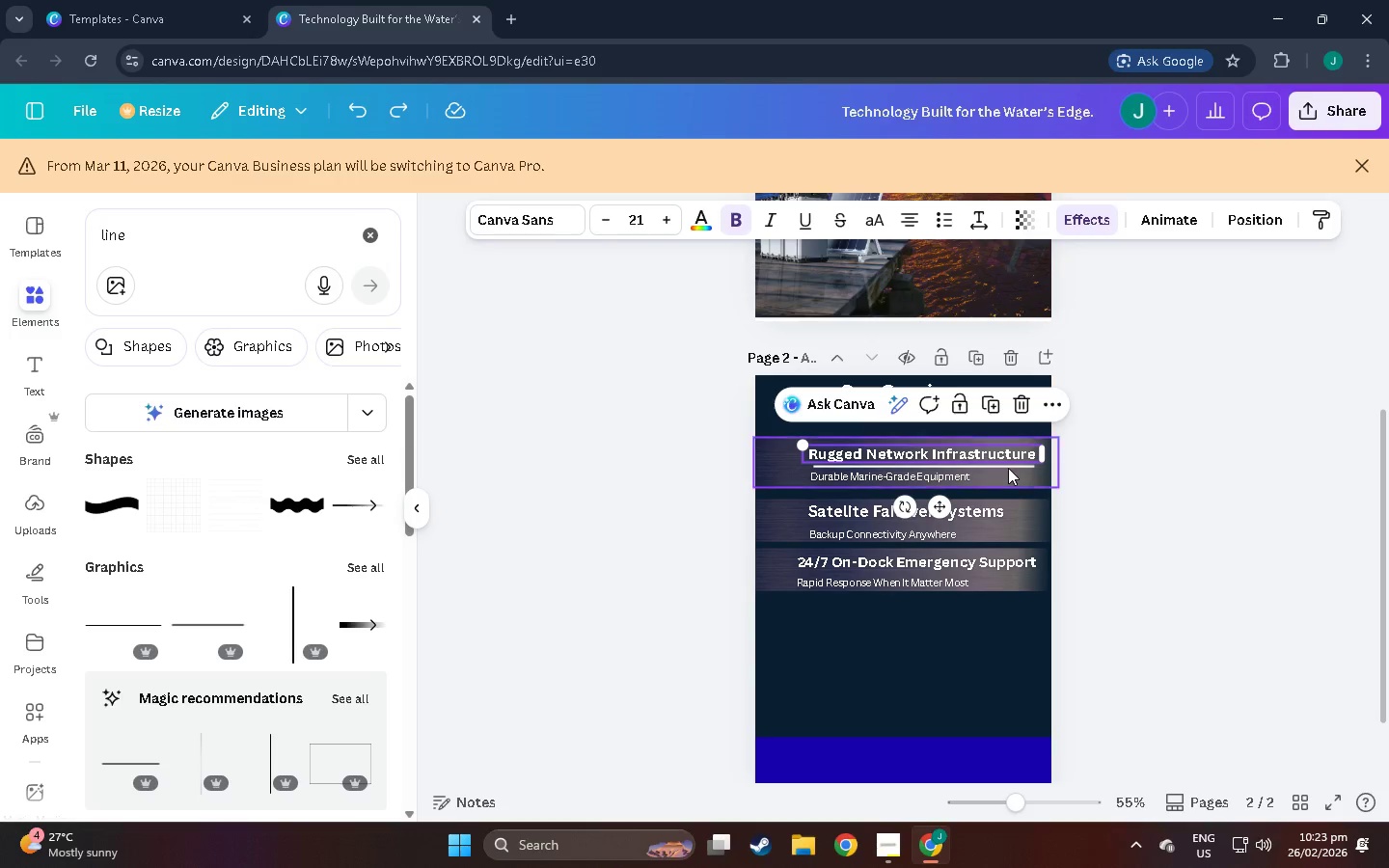 
triple_click([1008, 468])
 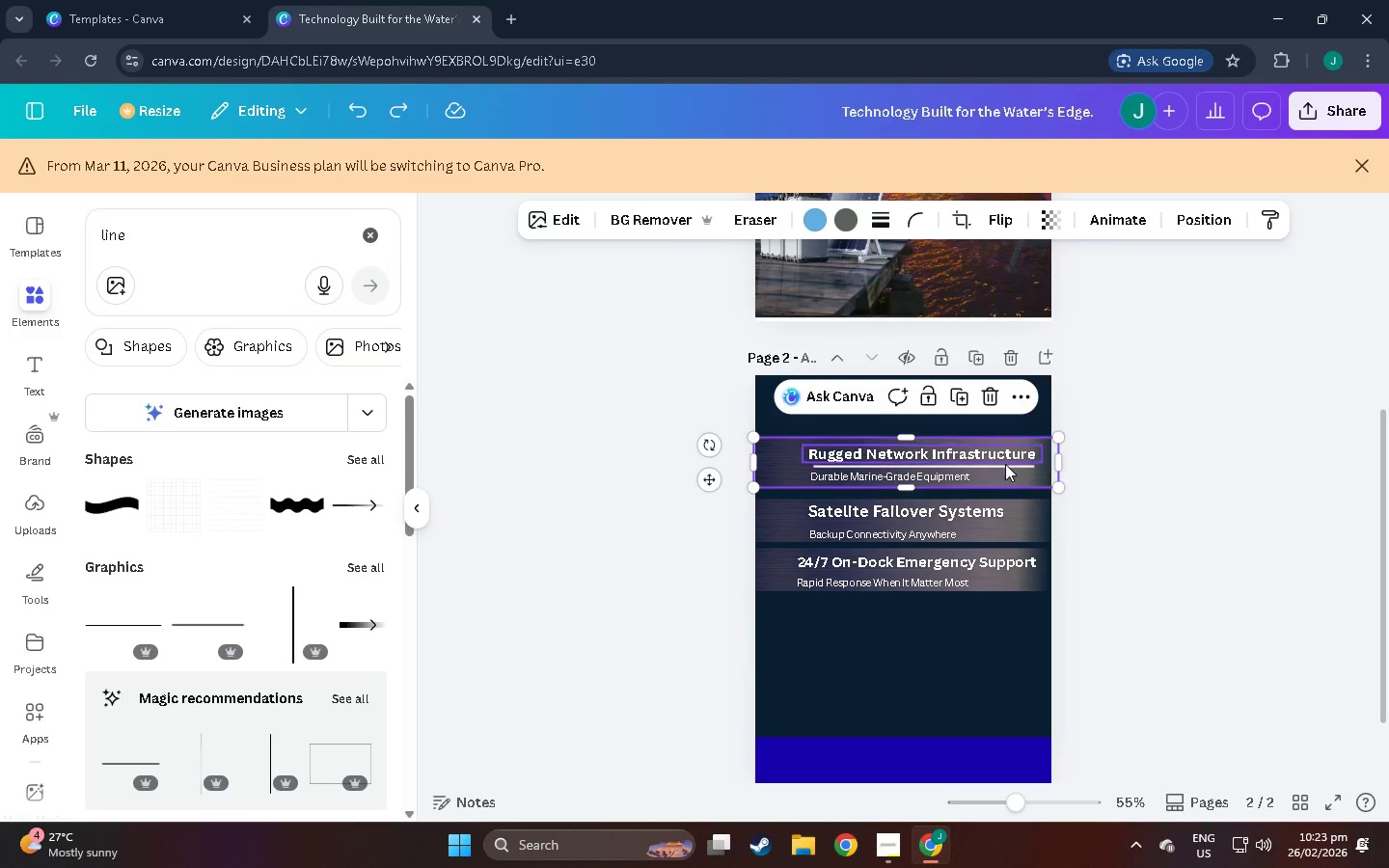 
triple_click([1005, 464])
 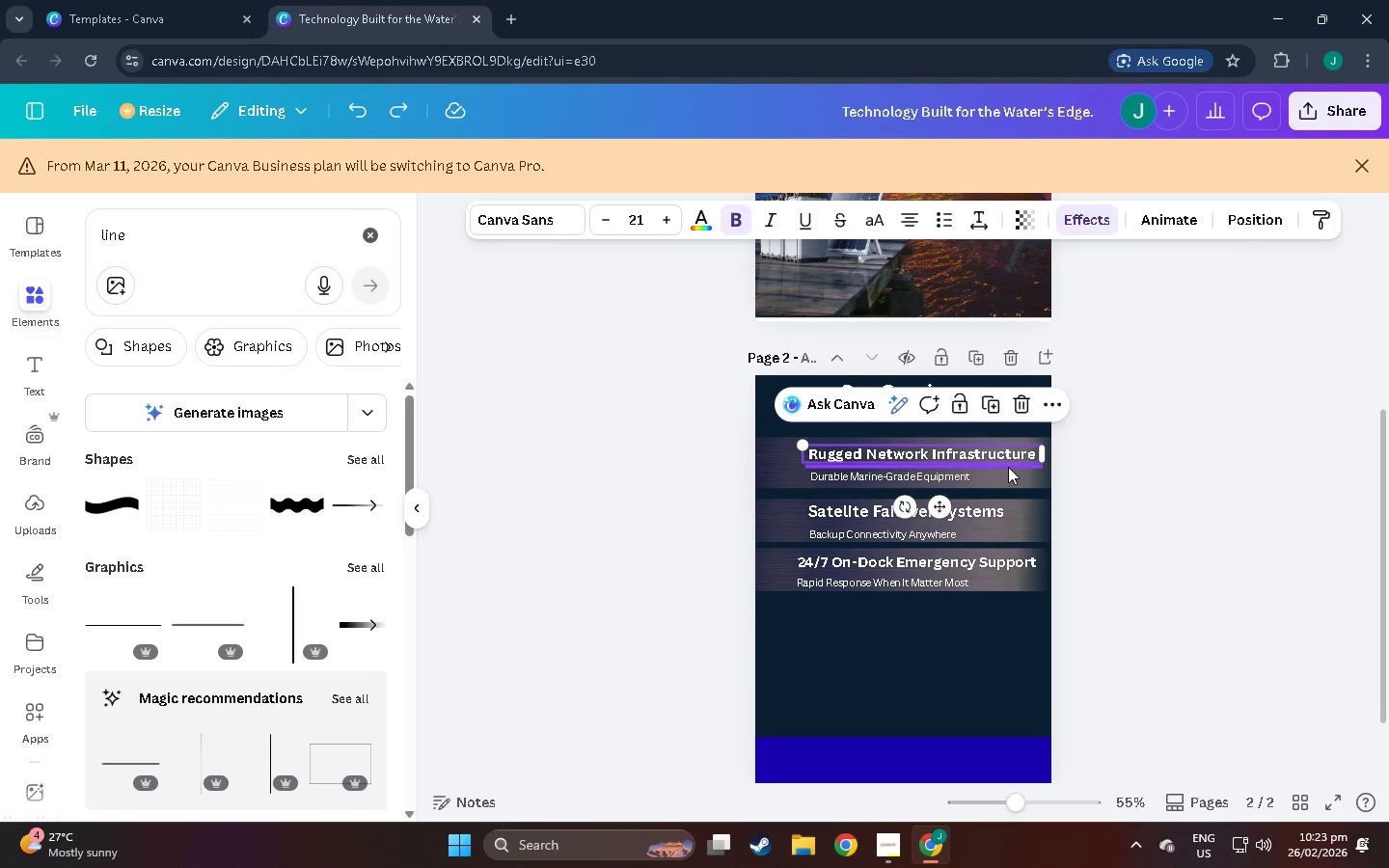 
left_click([1008, 467])
 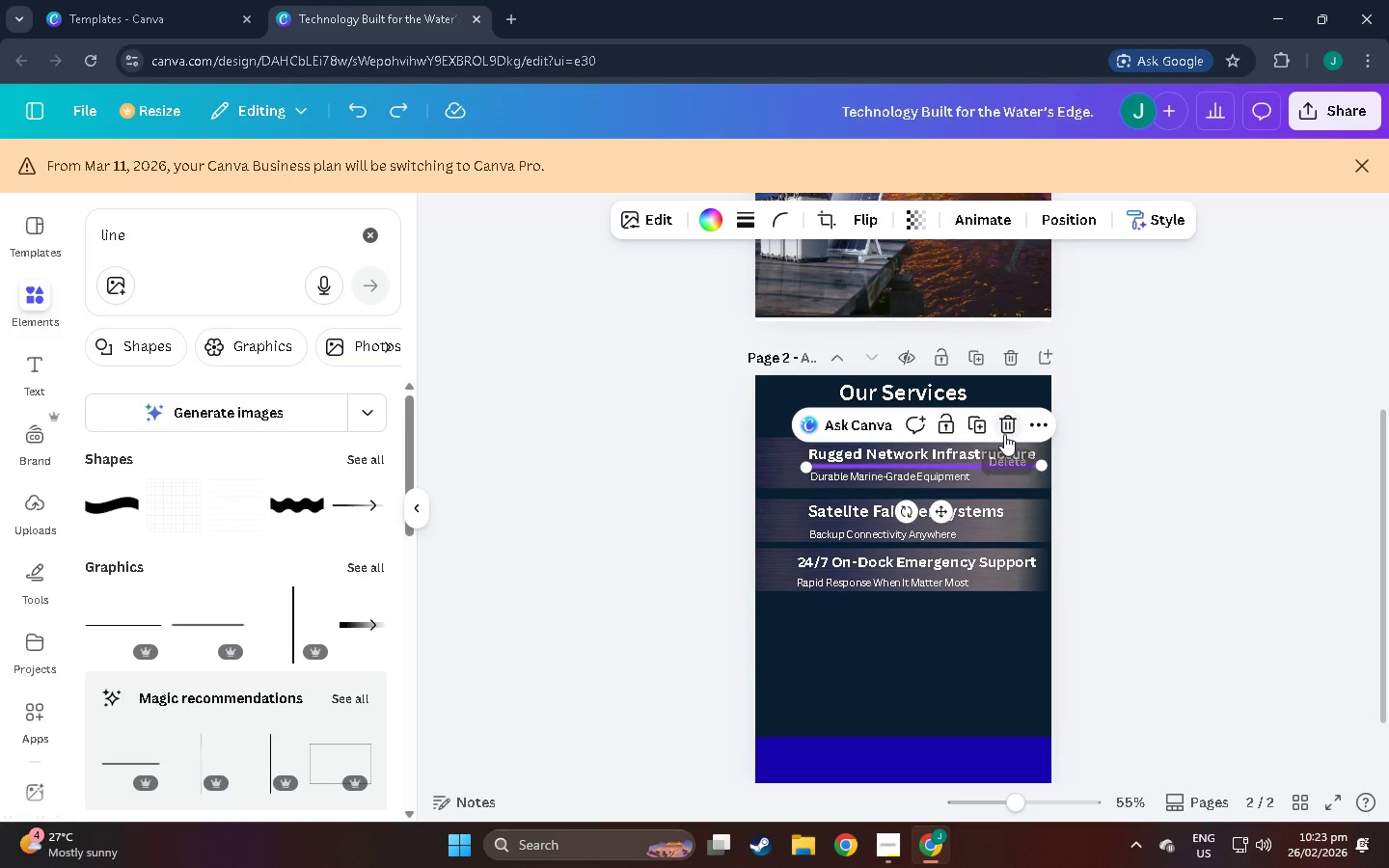 
left_click([1004, 431])
 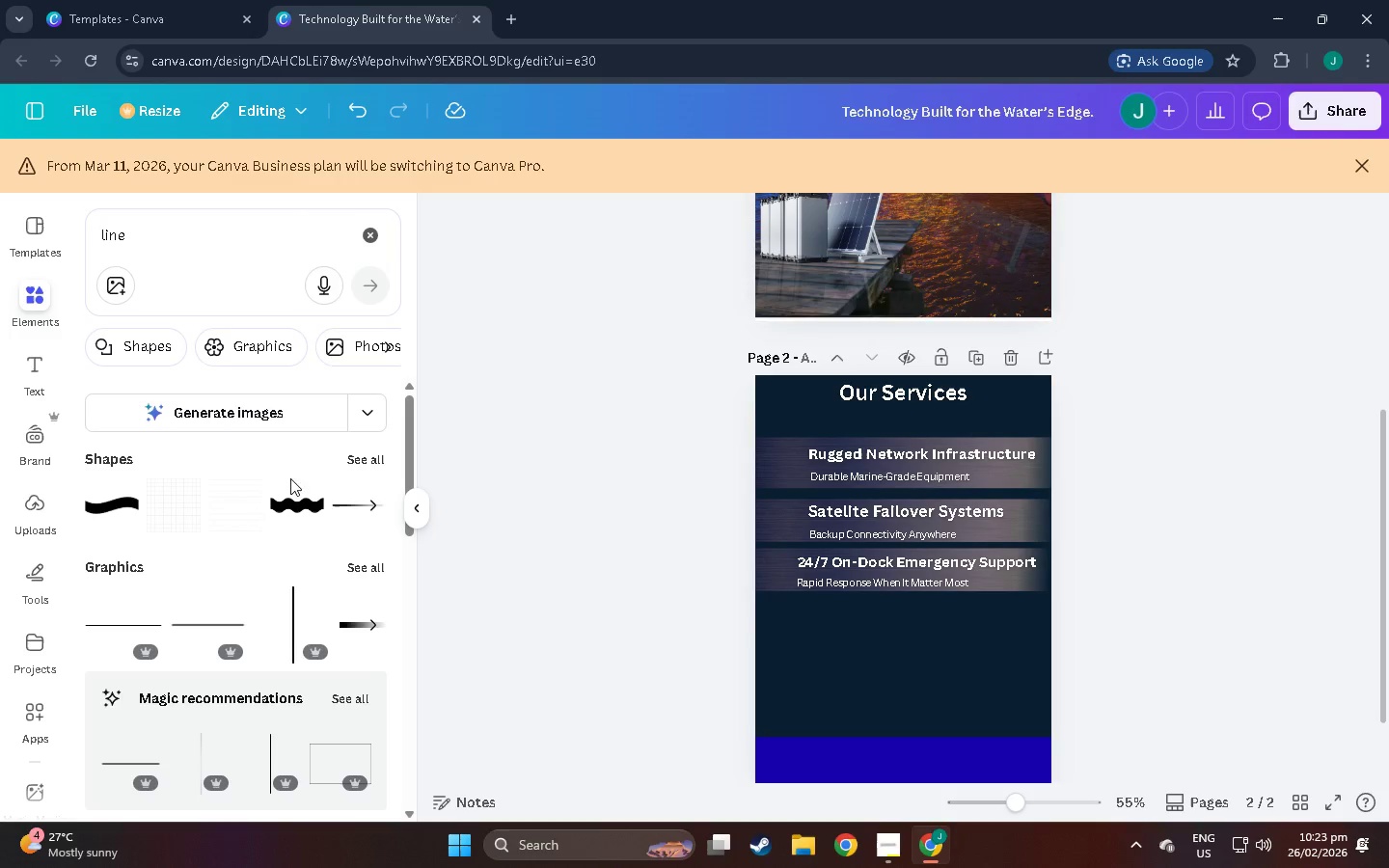 
scroll: coordinate [377, 552], scroll_direction: down, amount: 1.0
 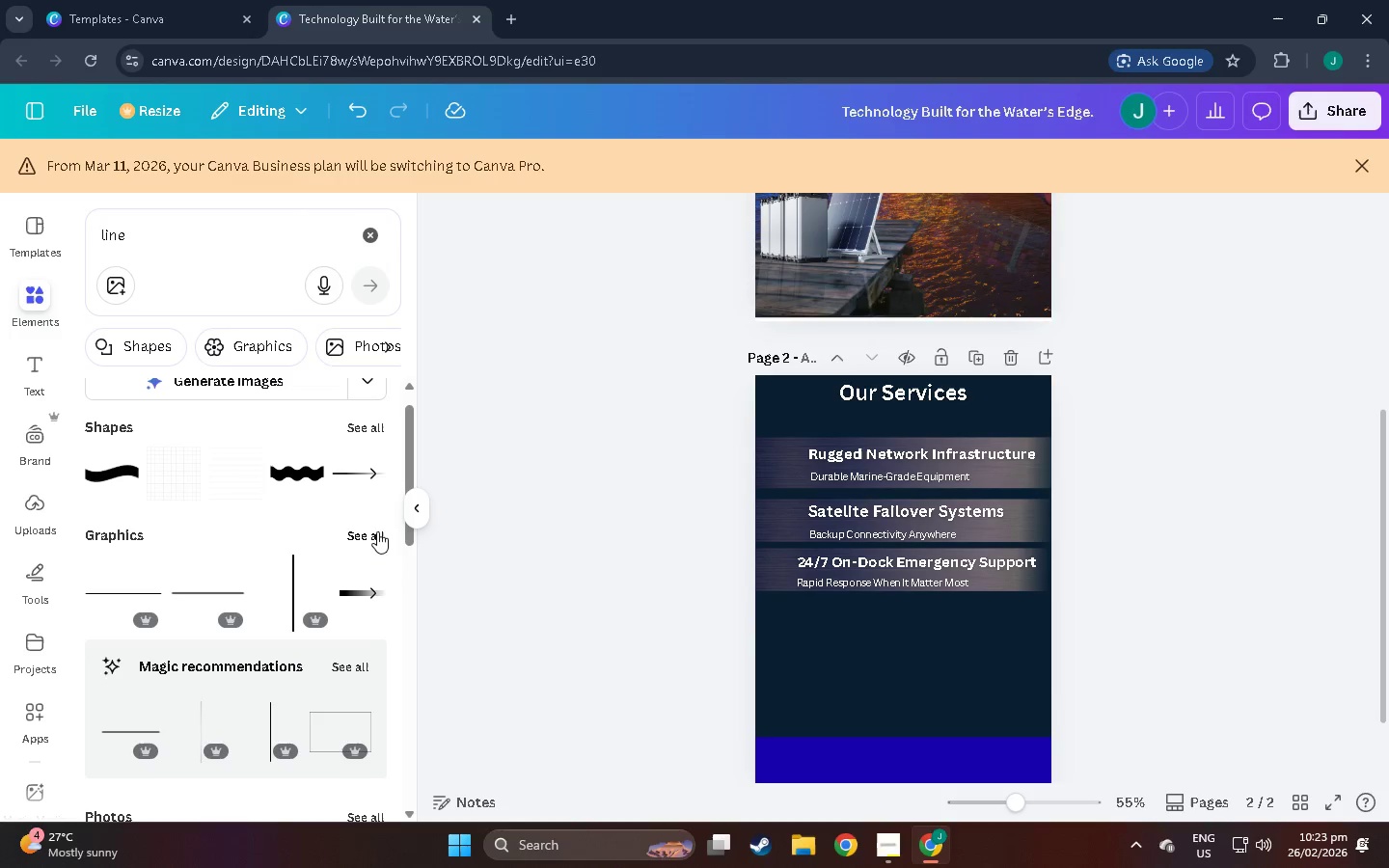 
left_click([377, 530])
 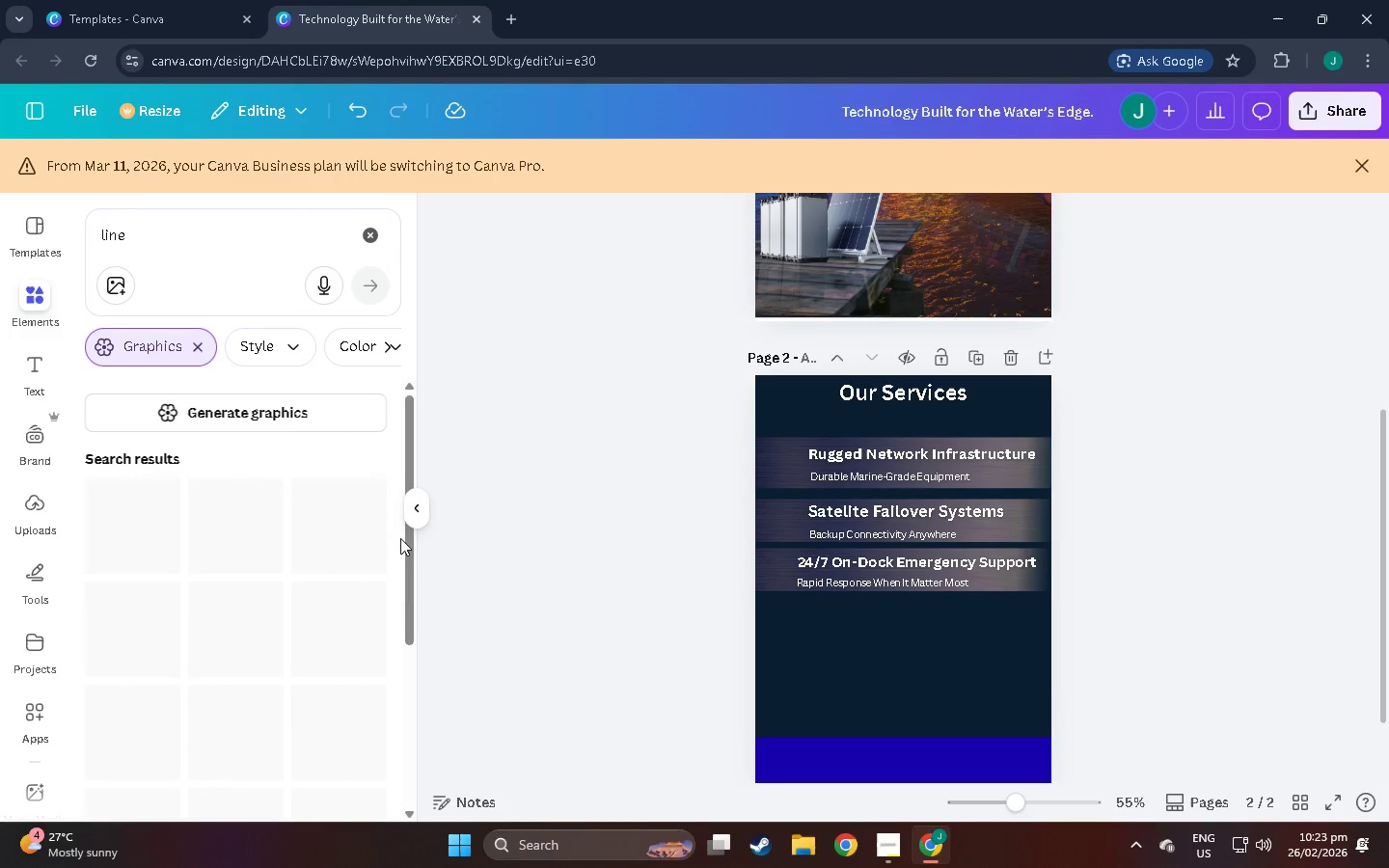 
scroll: coordinate [275, 585], scroll_direction: down, amount: 28.0
 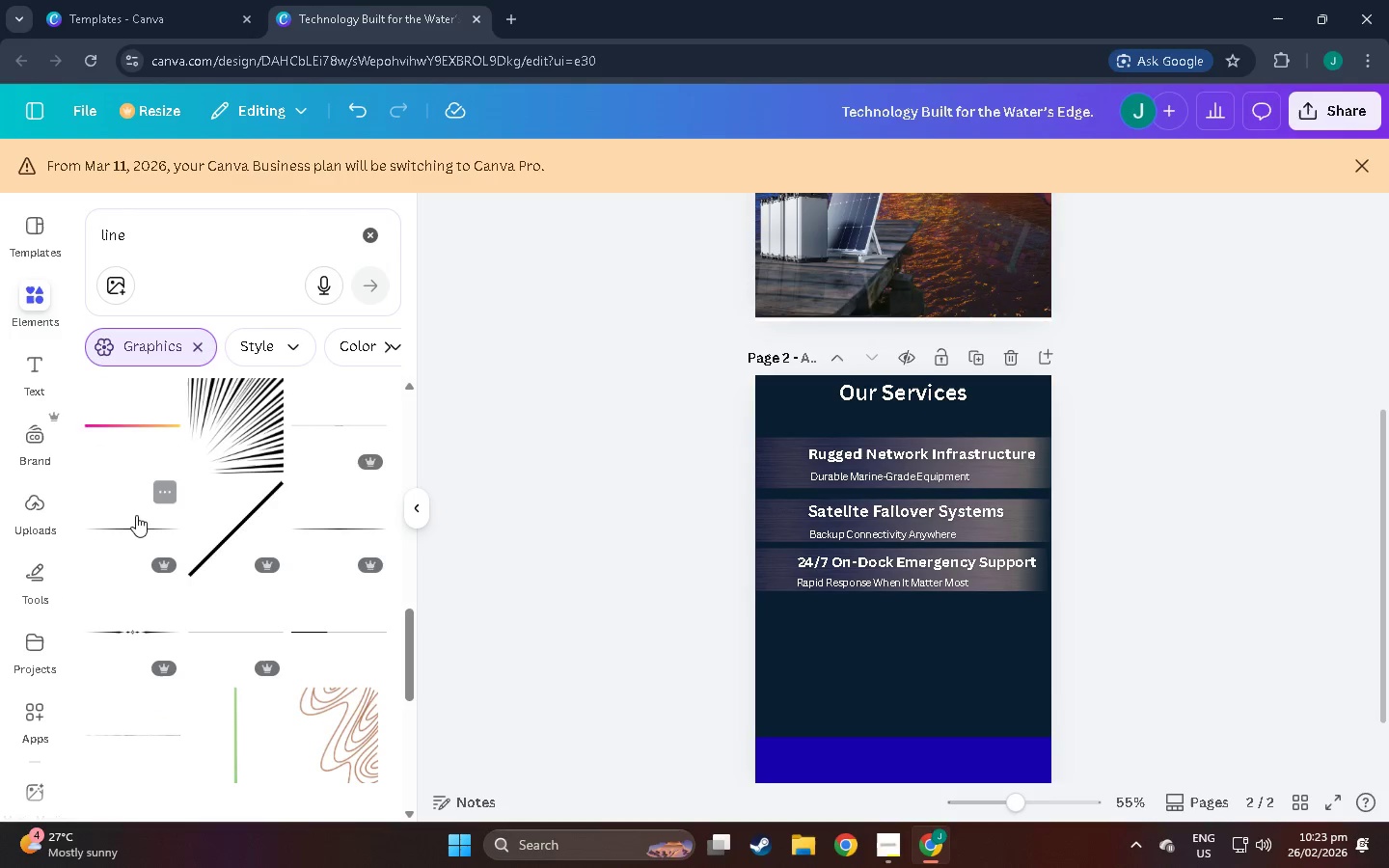 
left_click([136, 514])
 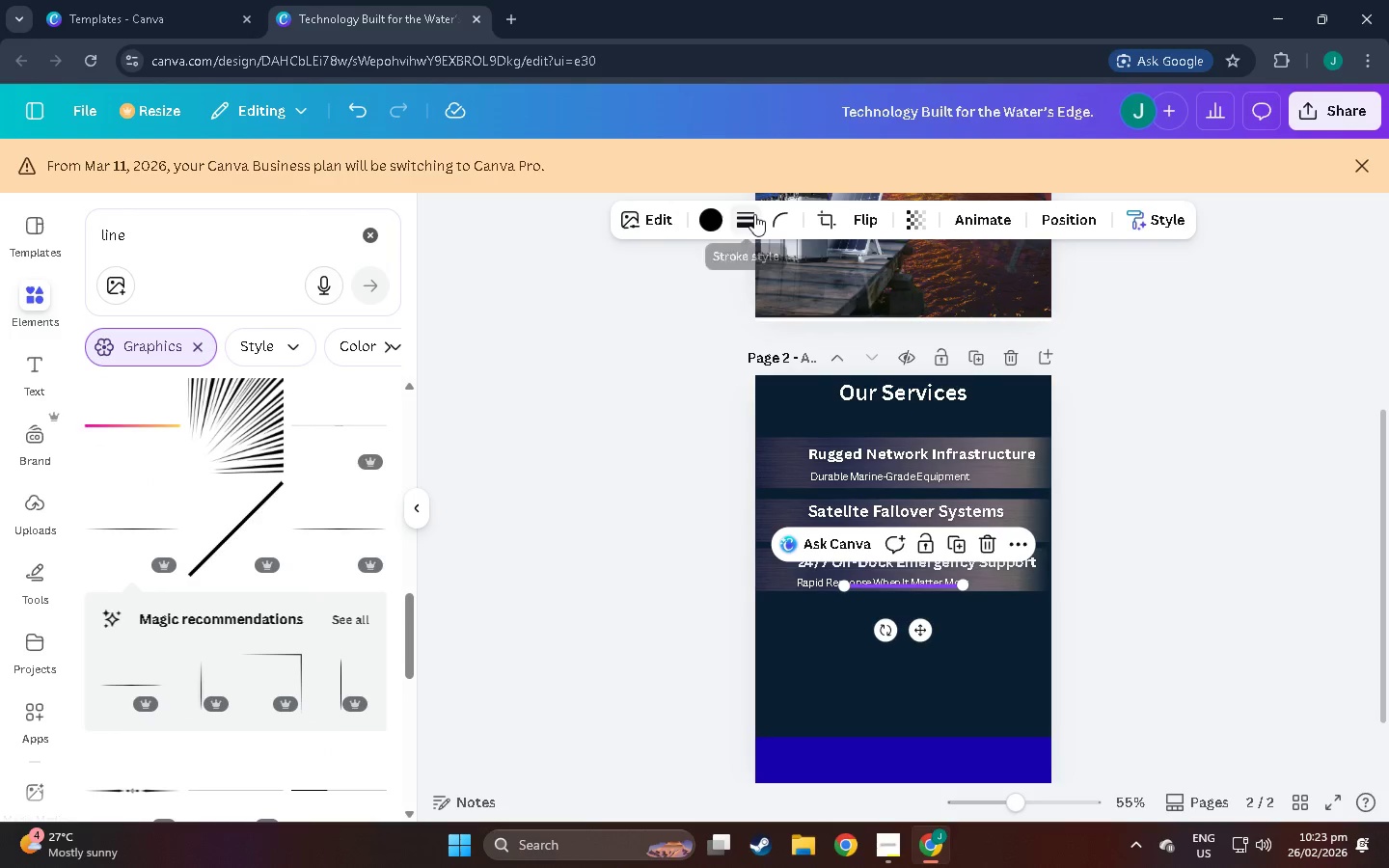 
left_click([721, 209])
 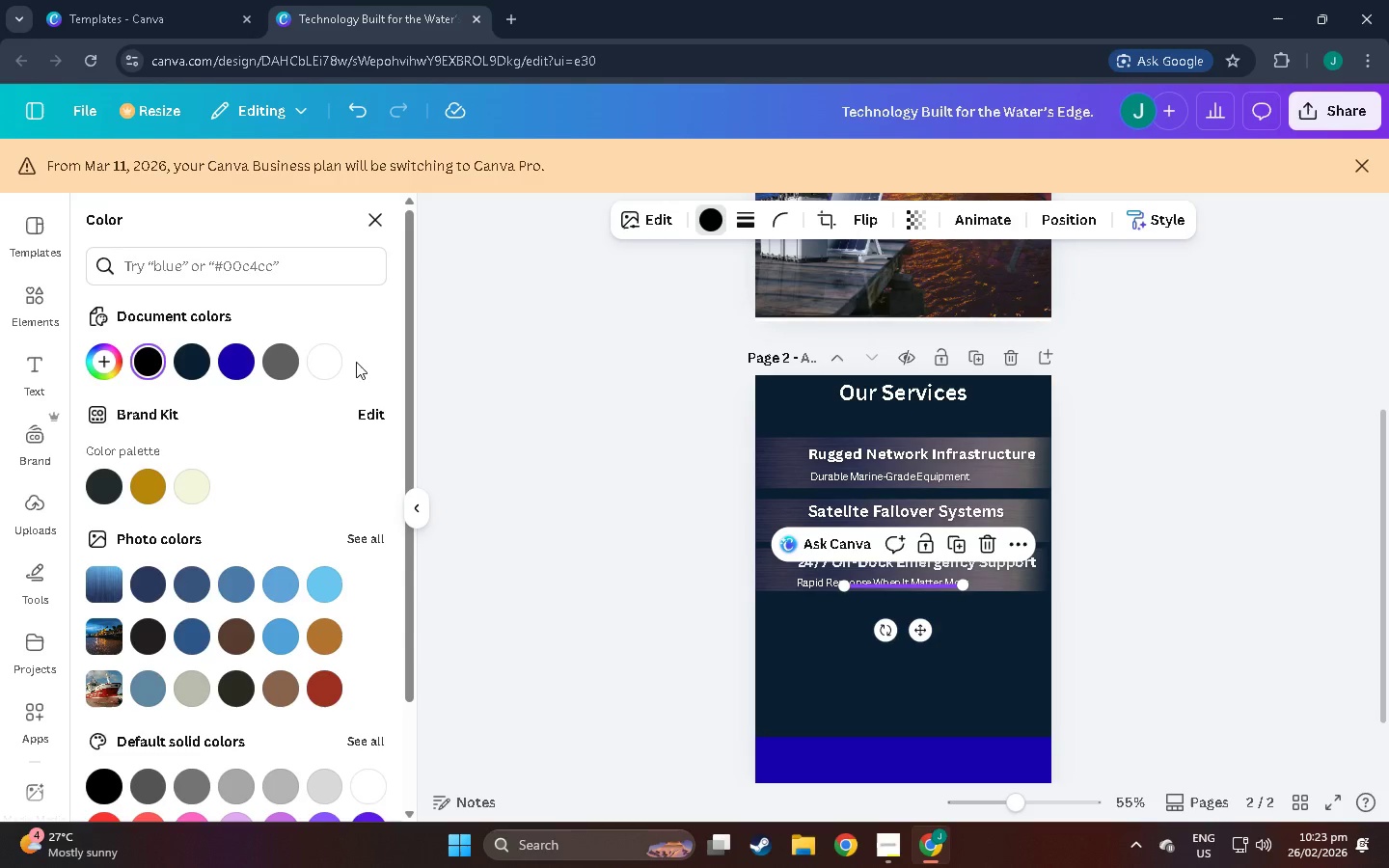 
left_click([313, 359])
 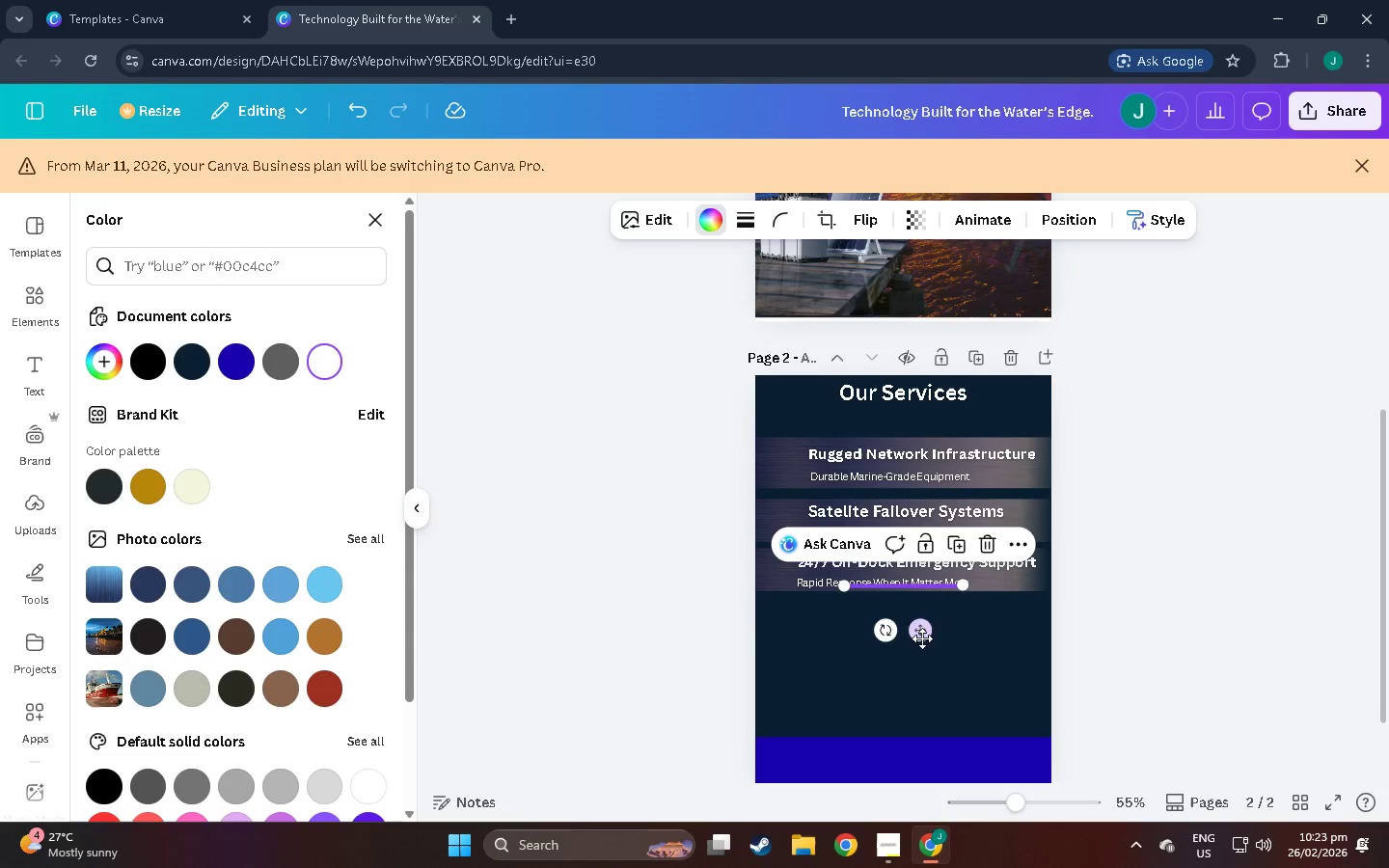 
left_click_drag(start_coordinate=[924, 638], to_coordinate=[889, 520])
 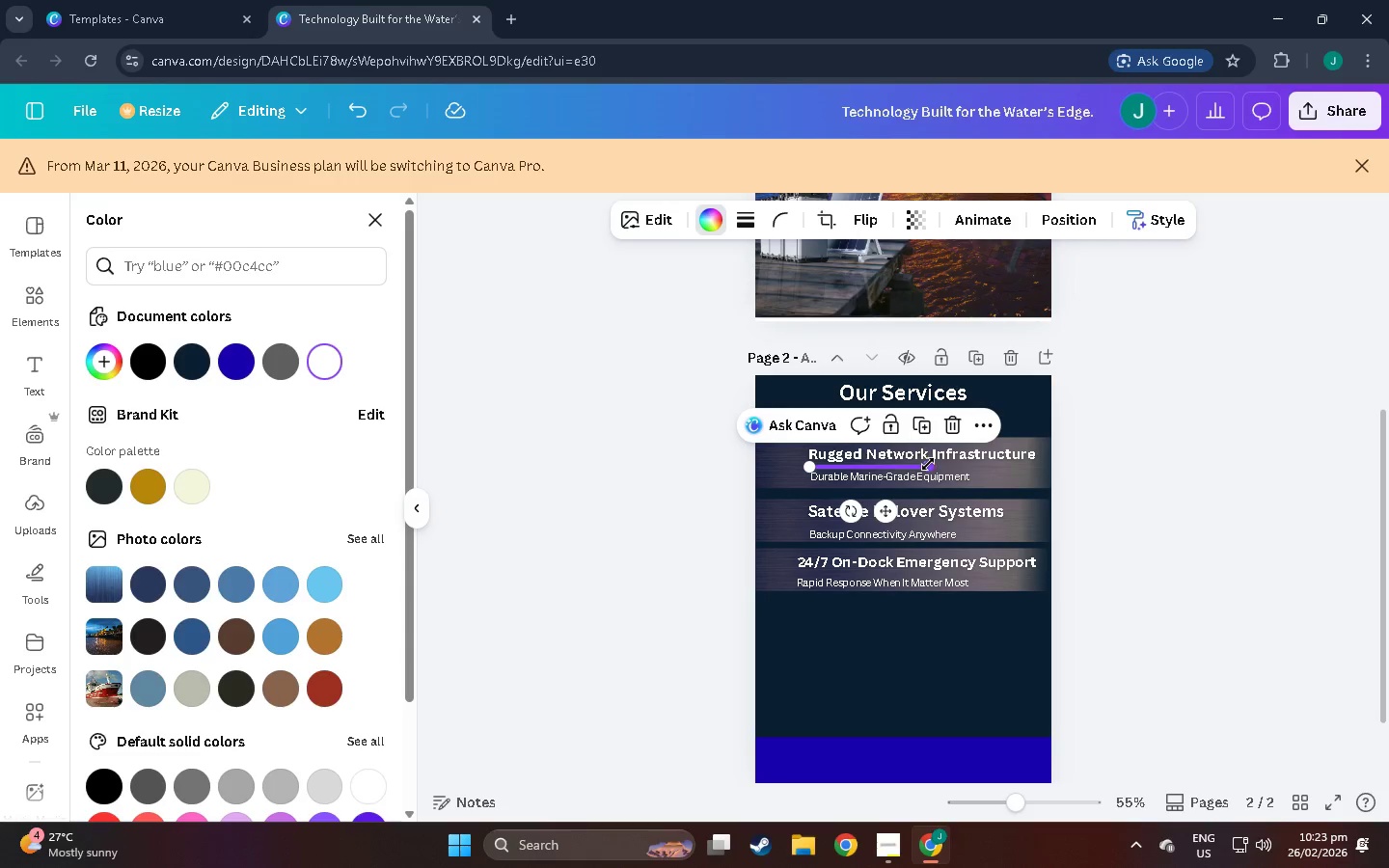 
left_click_drag(start_coordinate=[931, 464], to_coordinate=[1034, 464])
 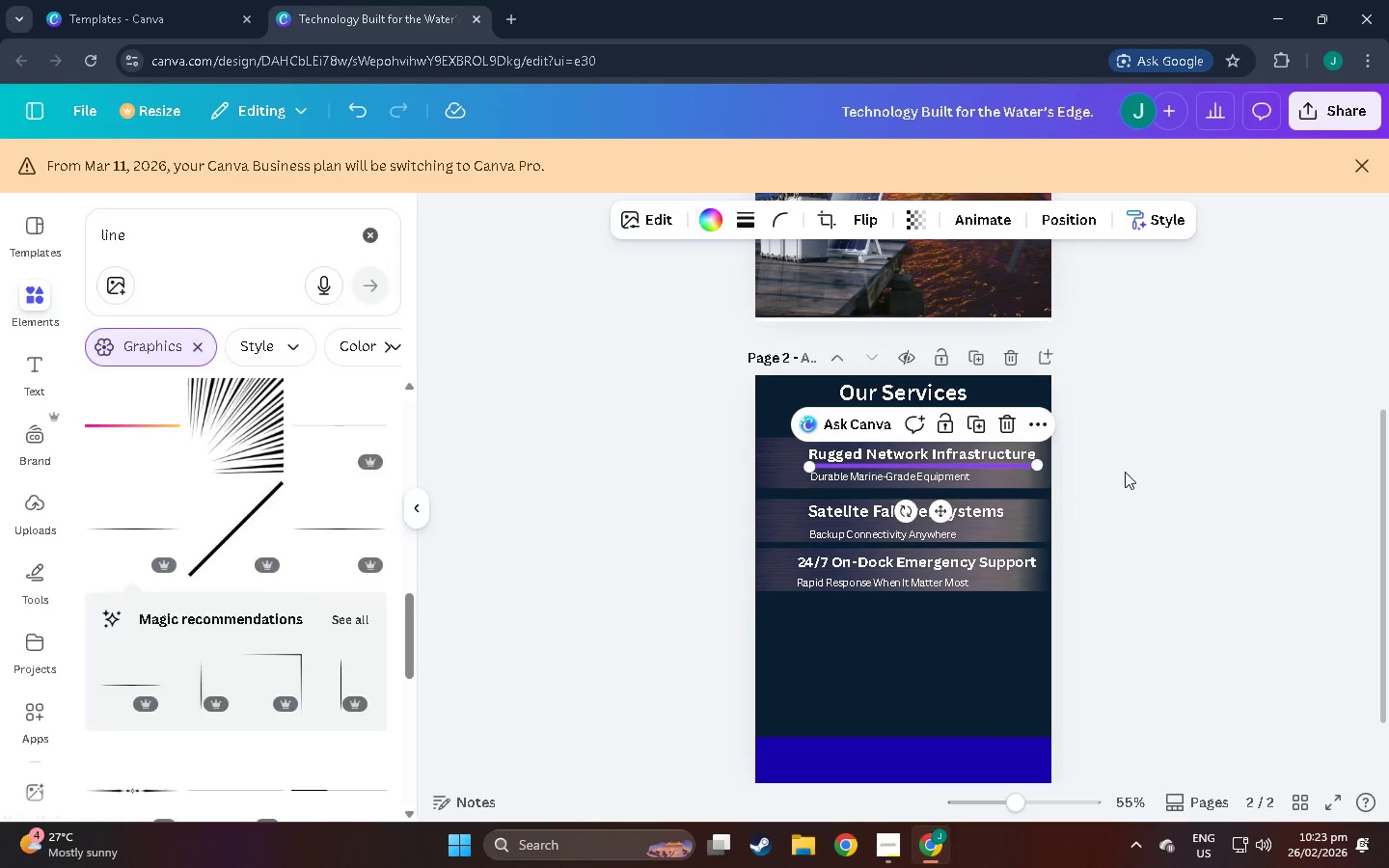 
double_click([1082, 487])
 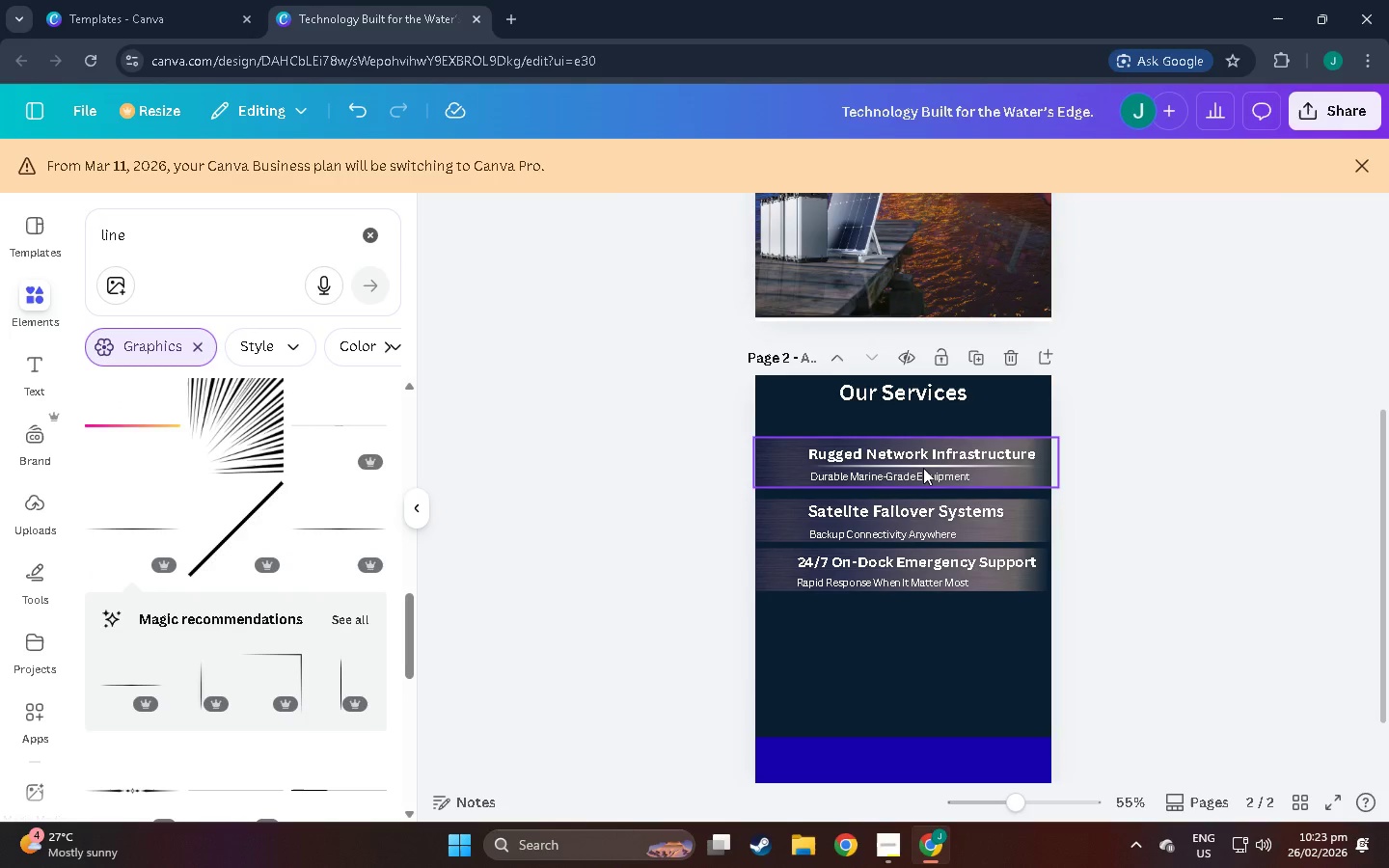 
double_click([924, 465])
 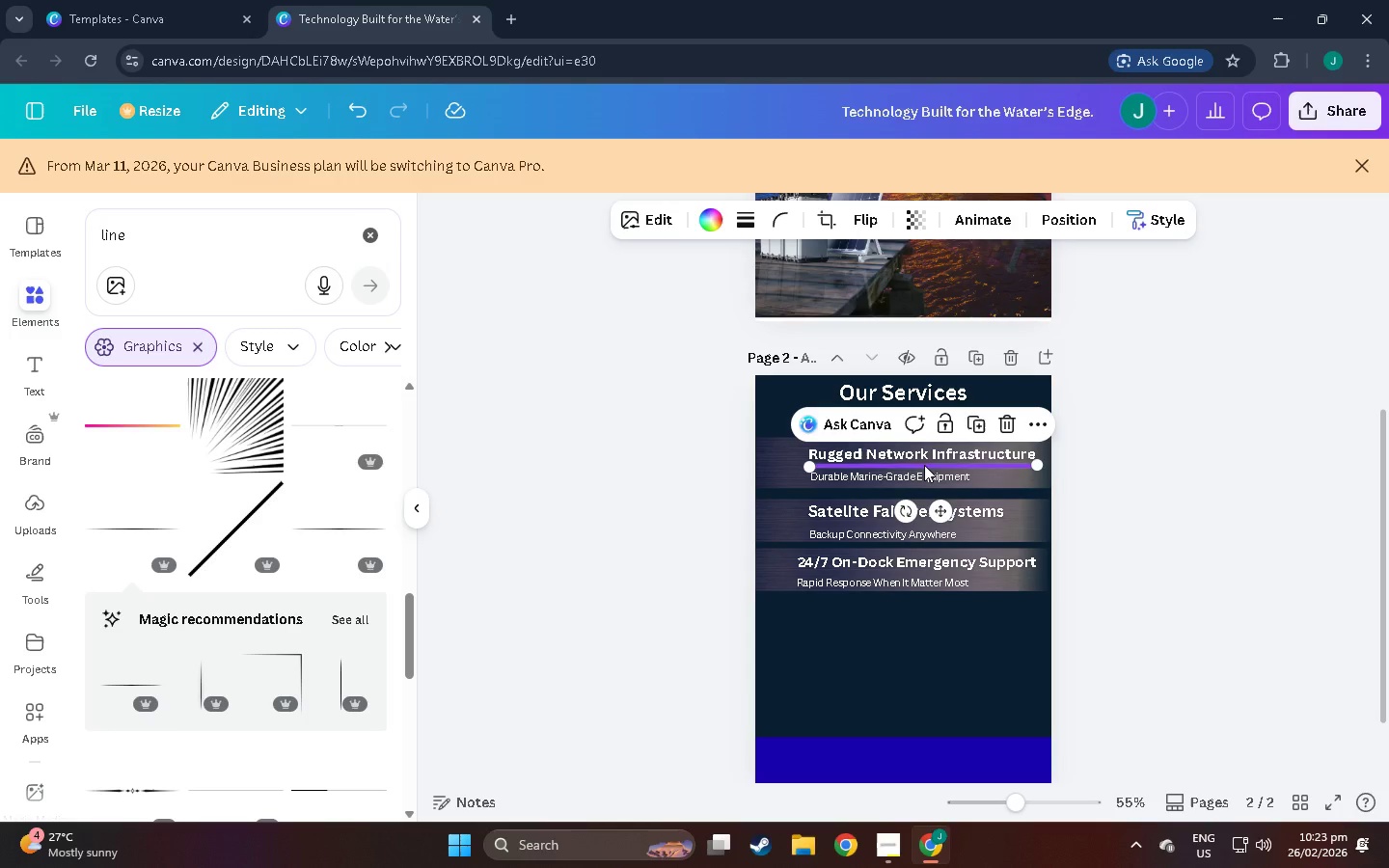 
key(Control+C)
 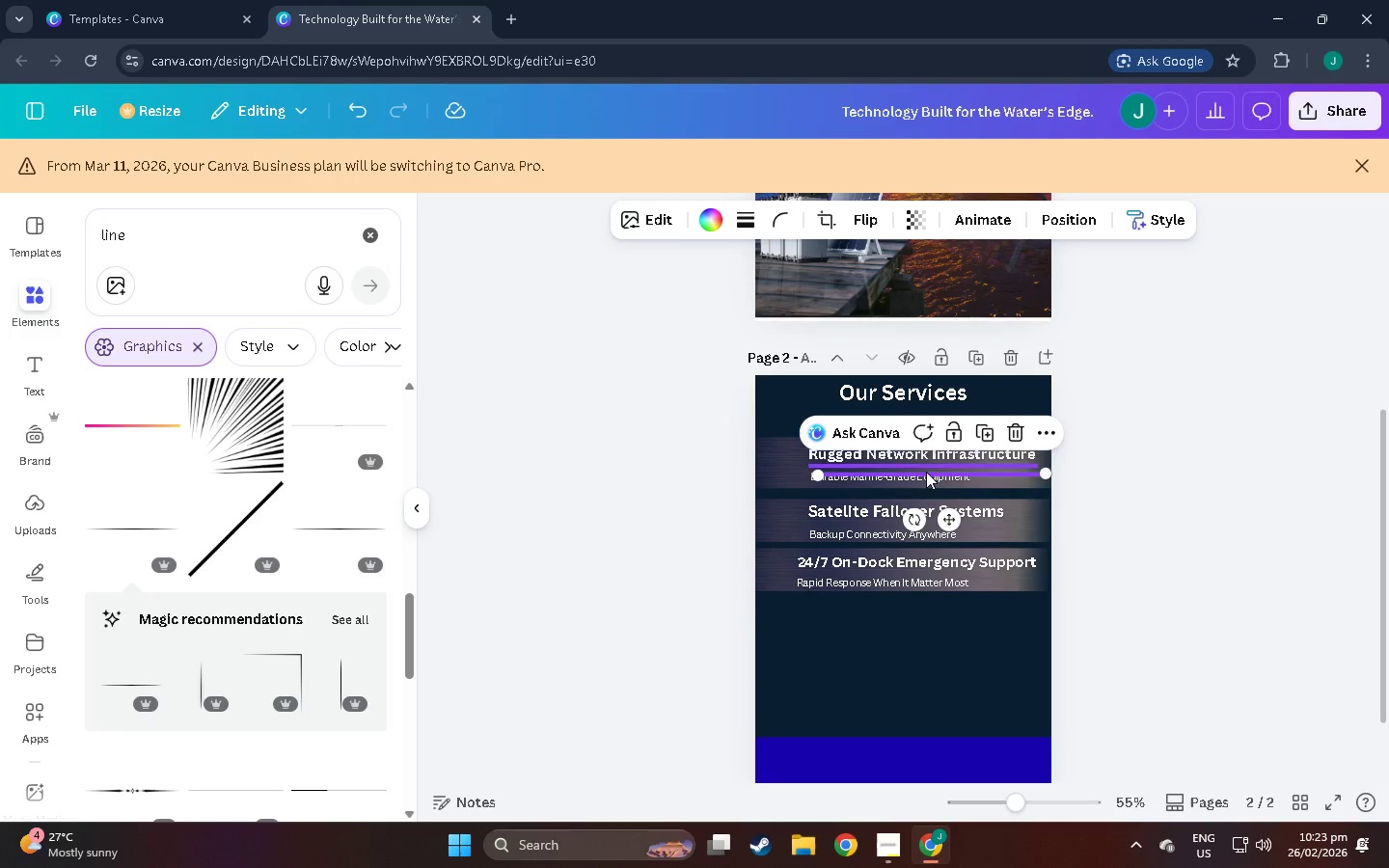 
key(Control+V)
 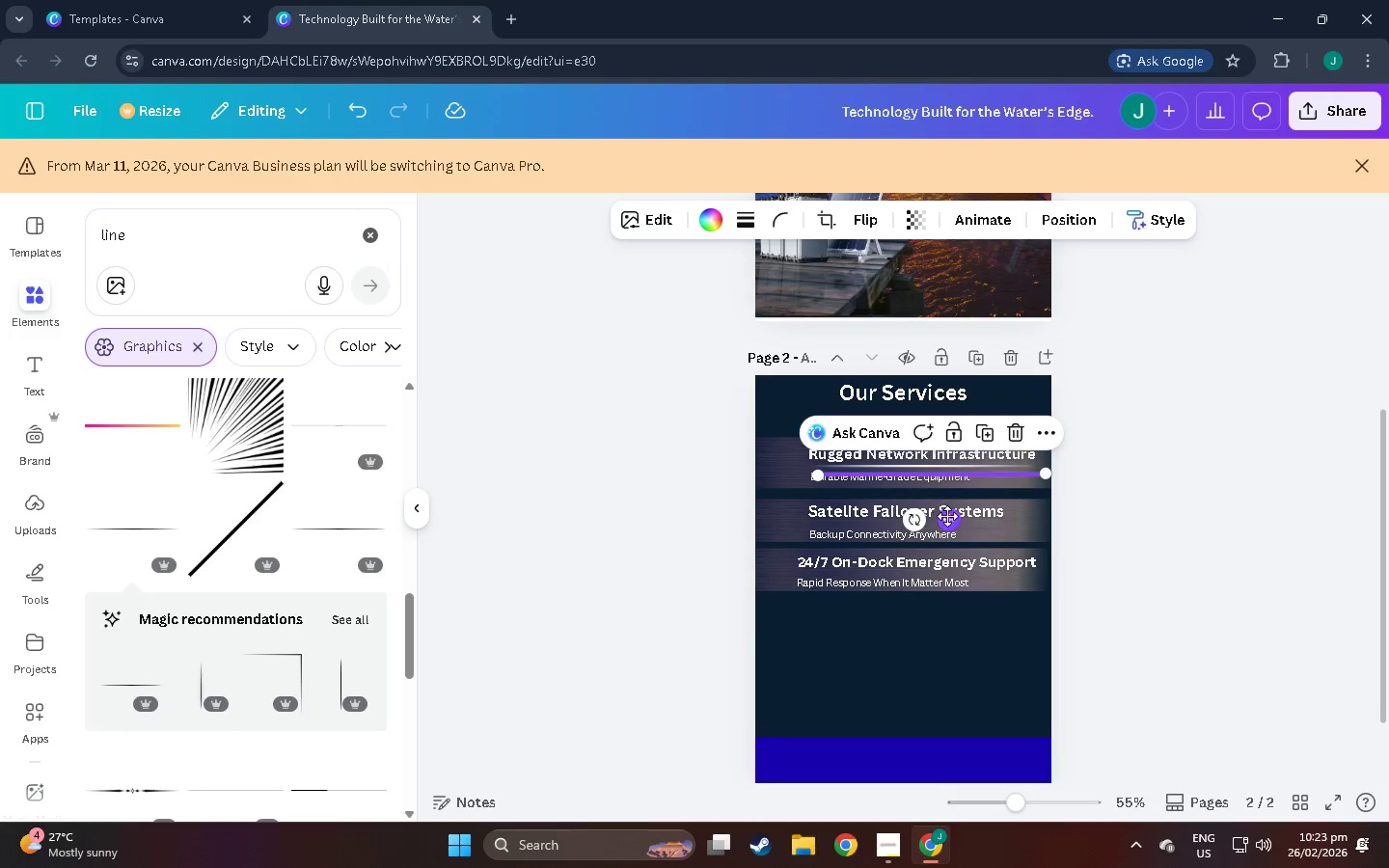 
left_click_drag(start_coordinate=[947, 517], to_coordinate=[937, 563])
 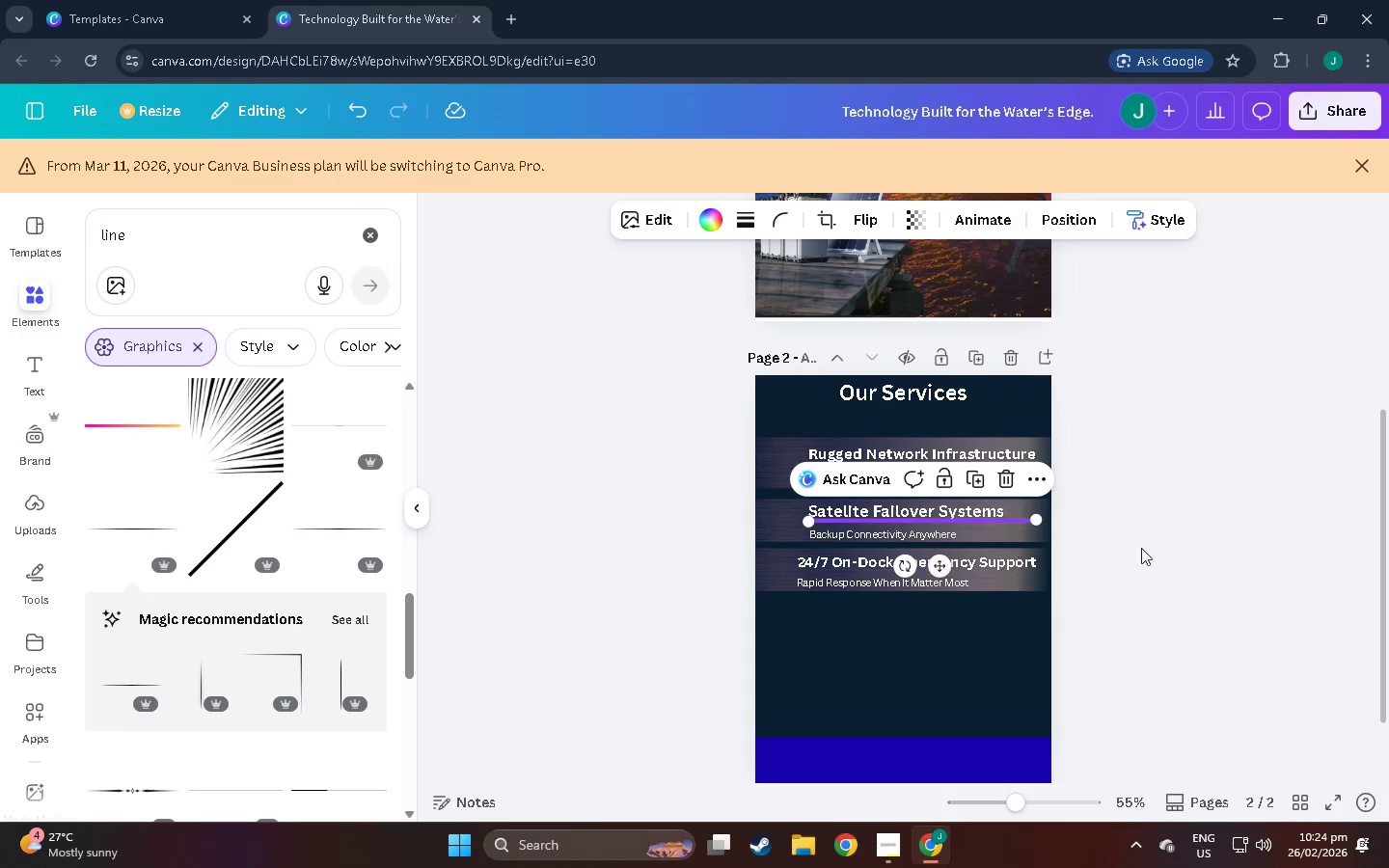 
left_click([1152, 548])
 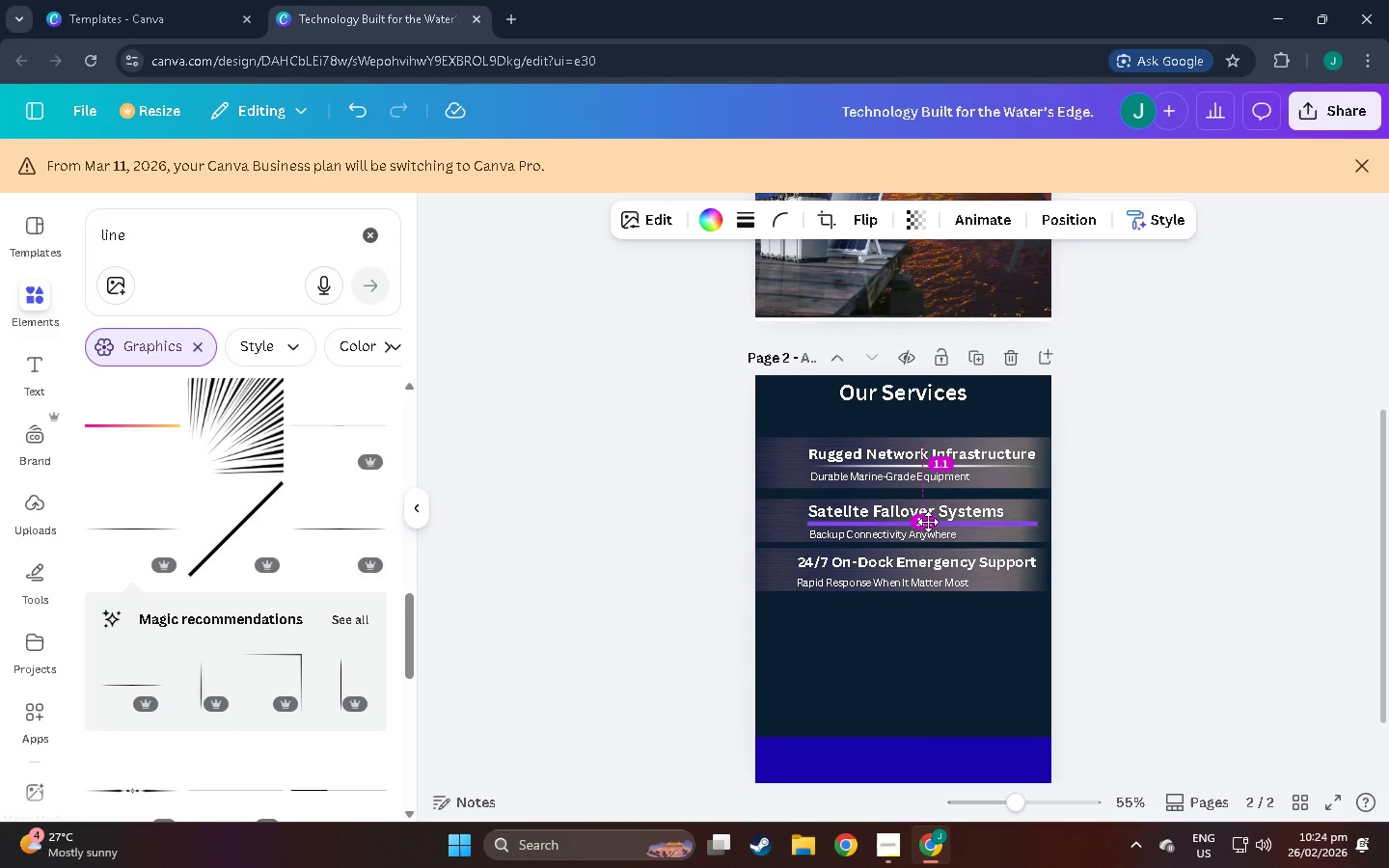 
left_click([1089, 537])
 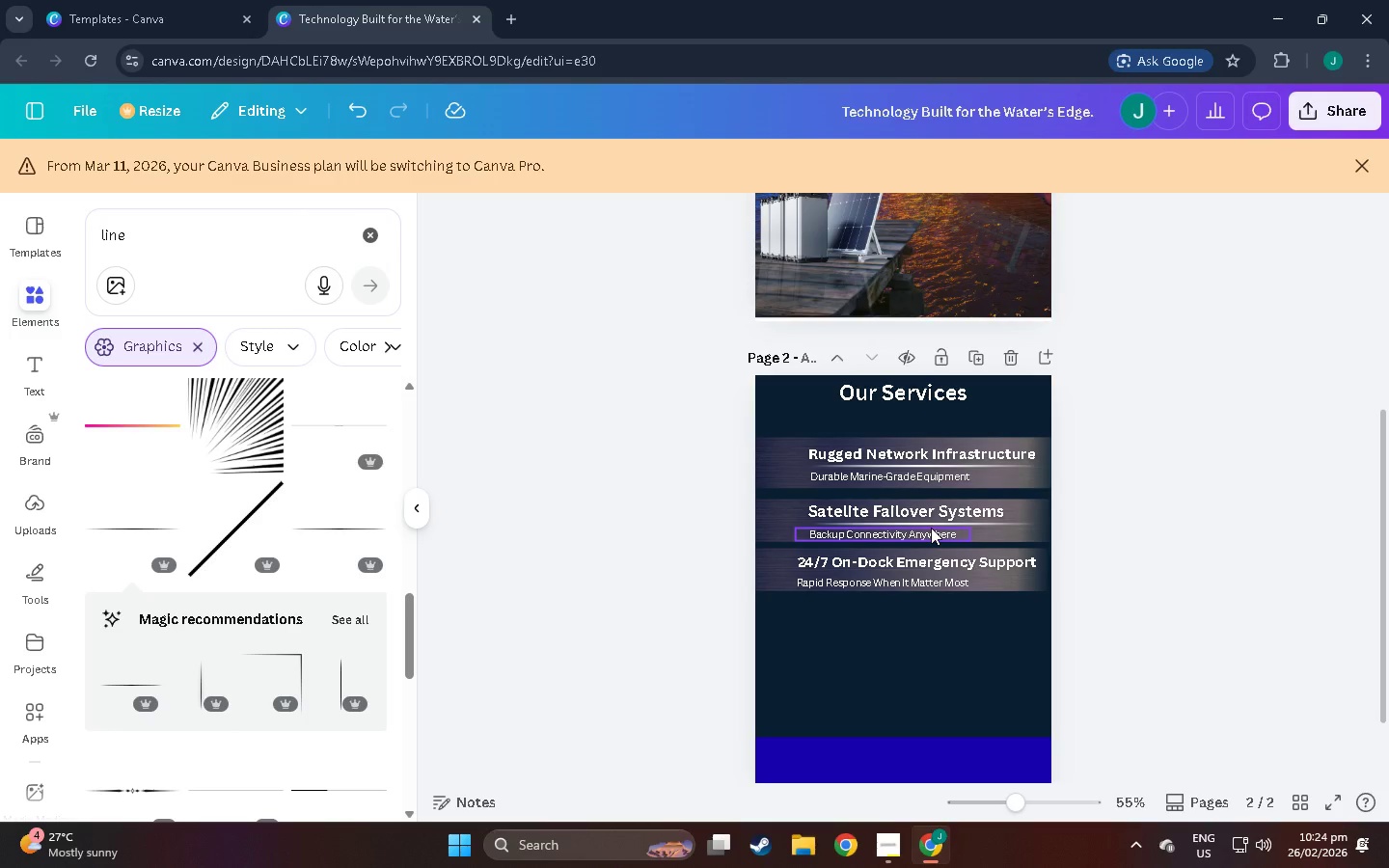 
left_click([931, 525])
 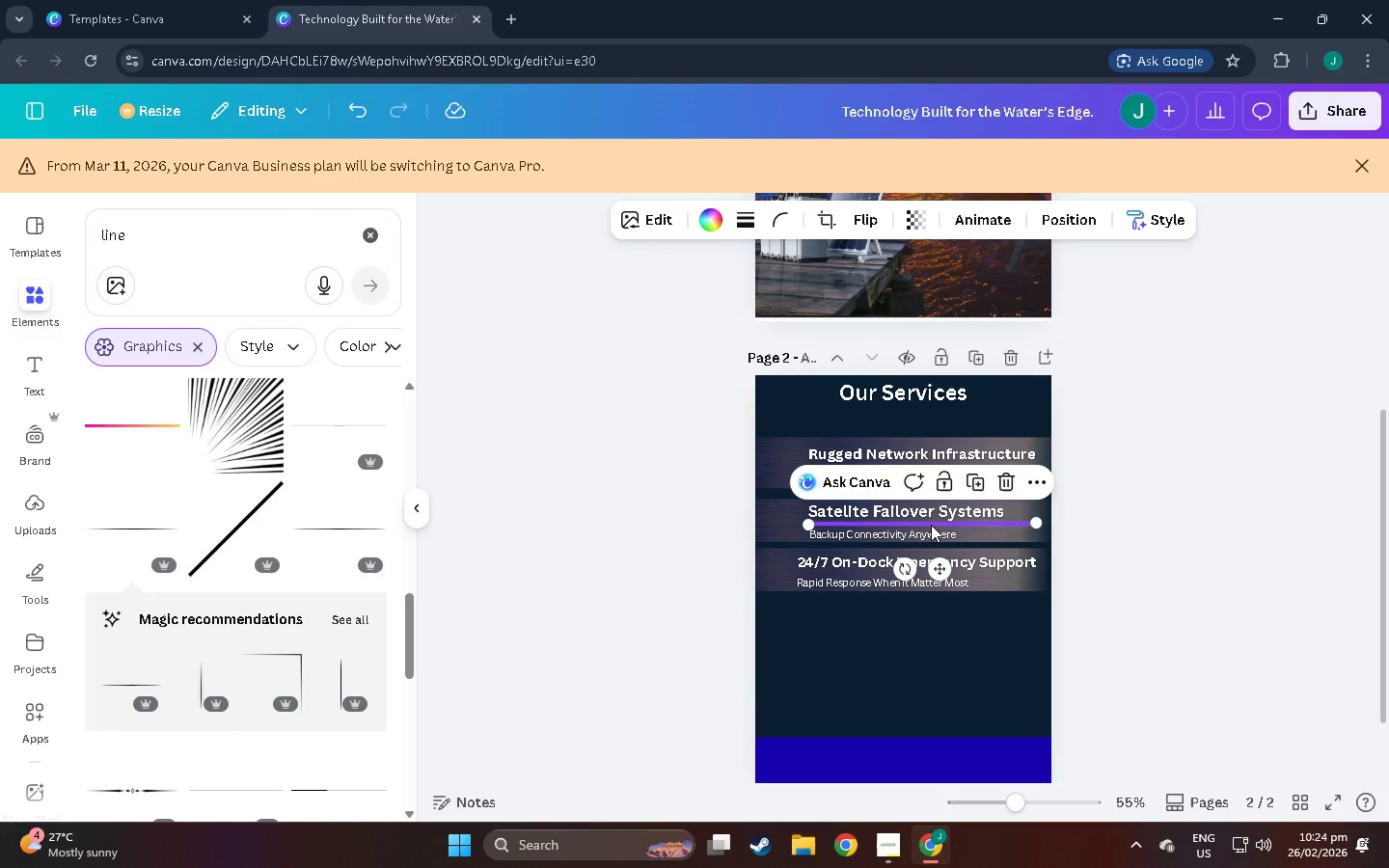 
key(Control+C)
 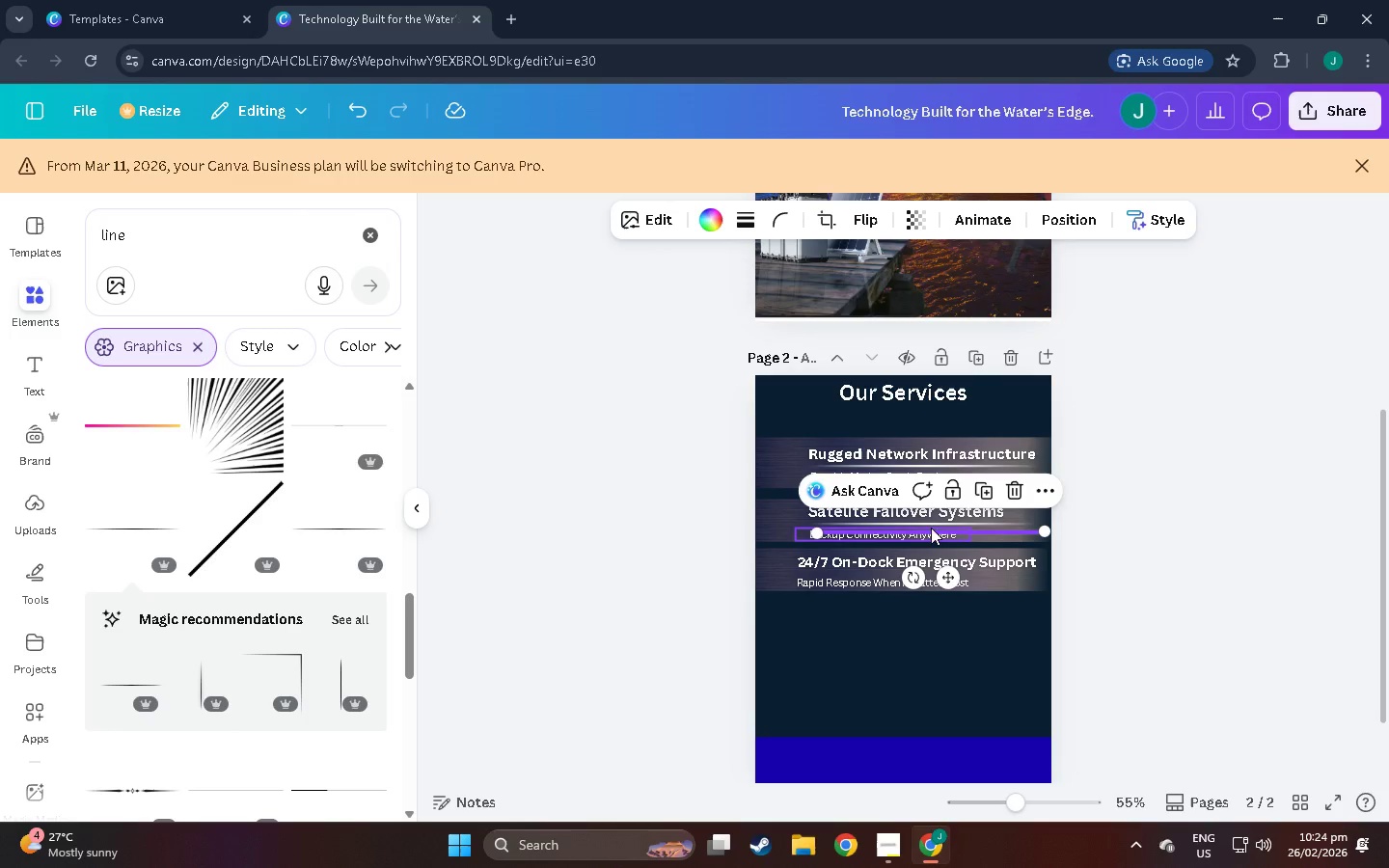 
key(Control+V)
 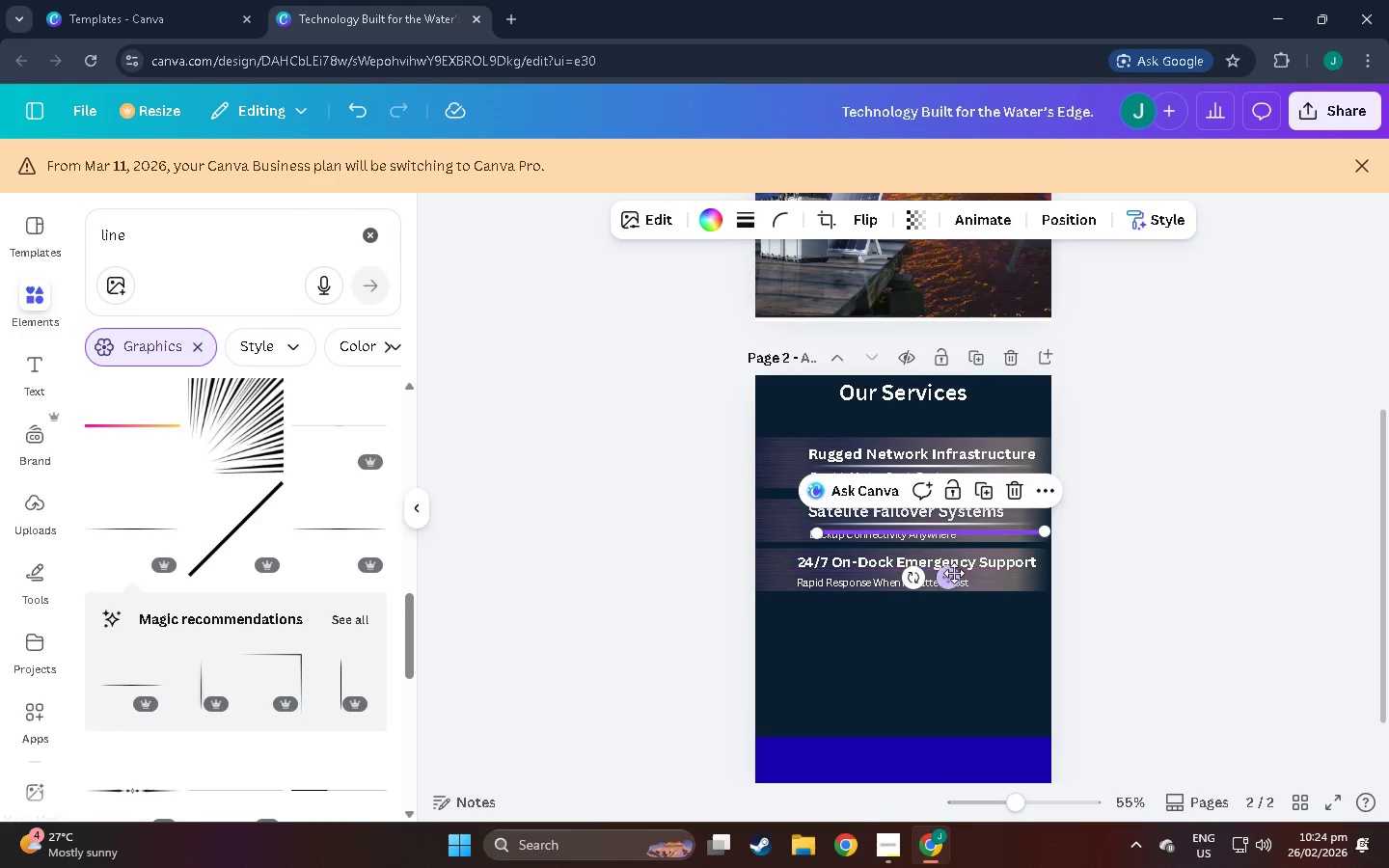 
left_click_drag(start_coordinate=[952, 576], to_coordinate=[946, 617])
 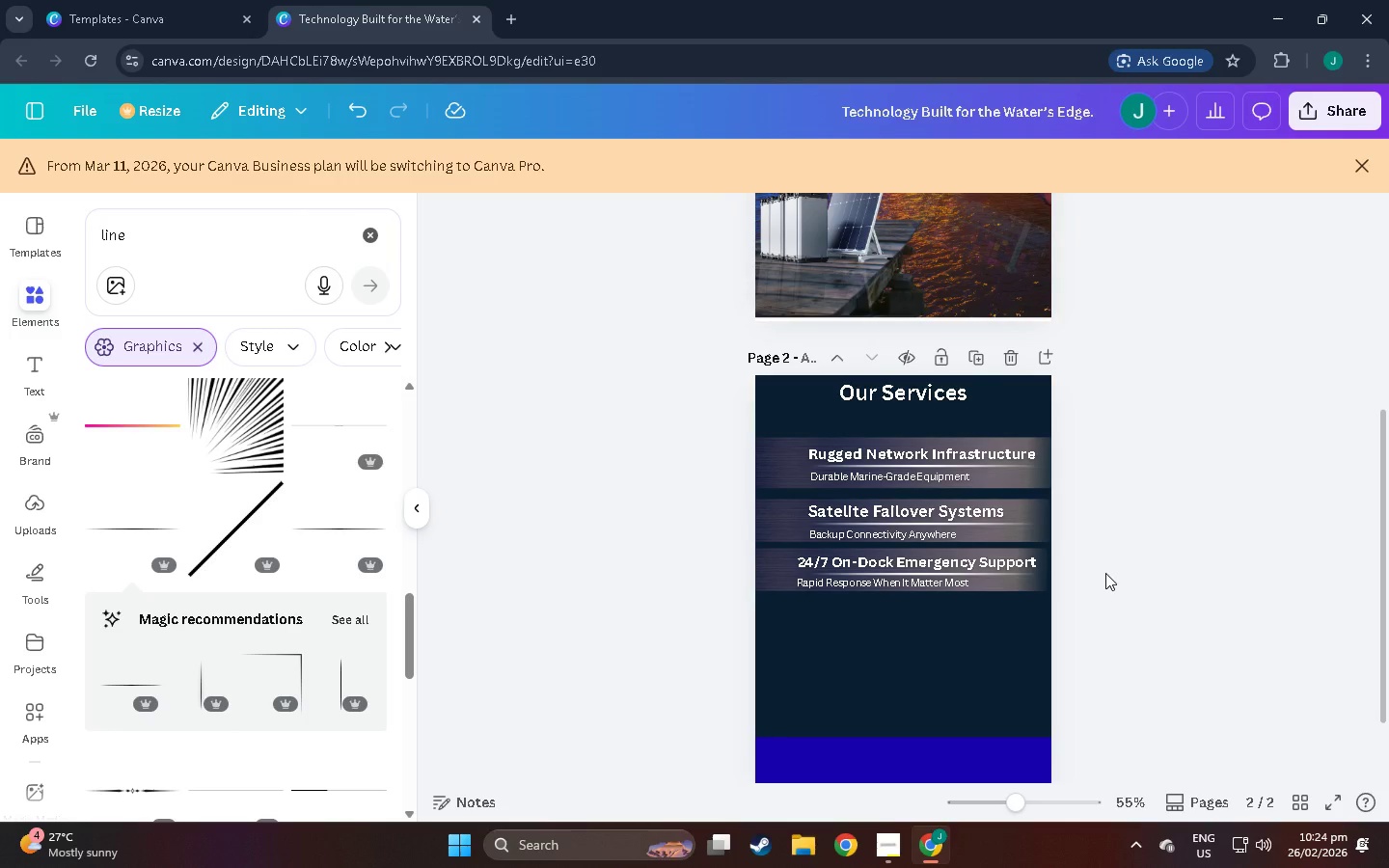 
scroll: coordinate [1090, 576], scroll_direction: down, amount: 2.0
 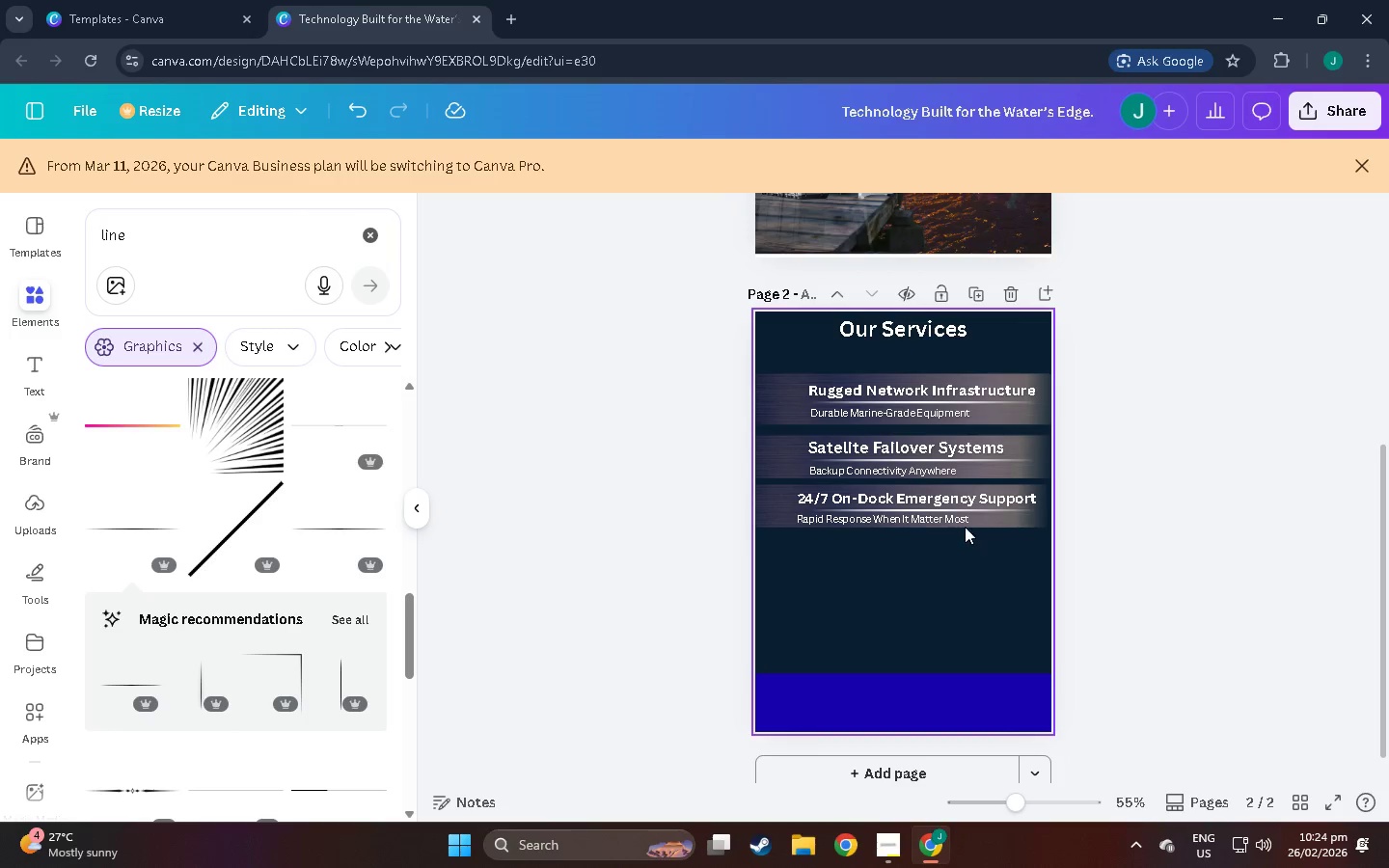 
mouse_move([854, 529])
 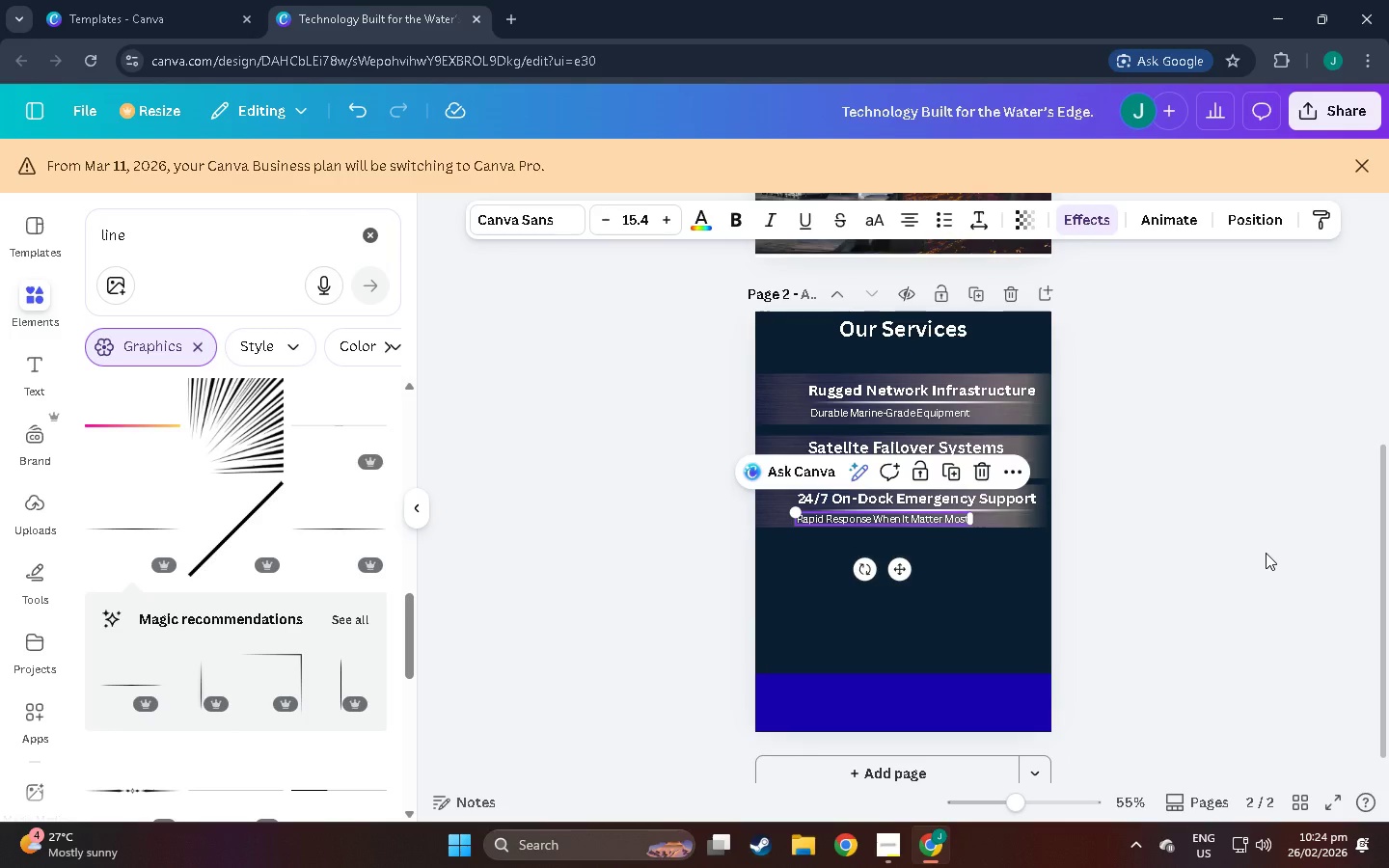 
left_click([1312, 548])
 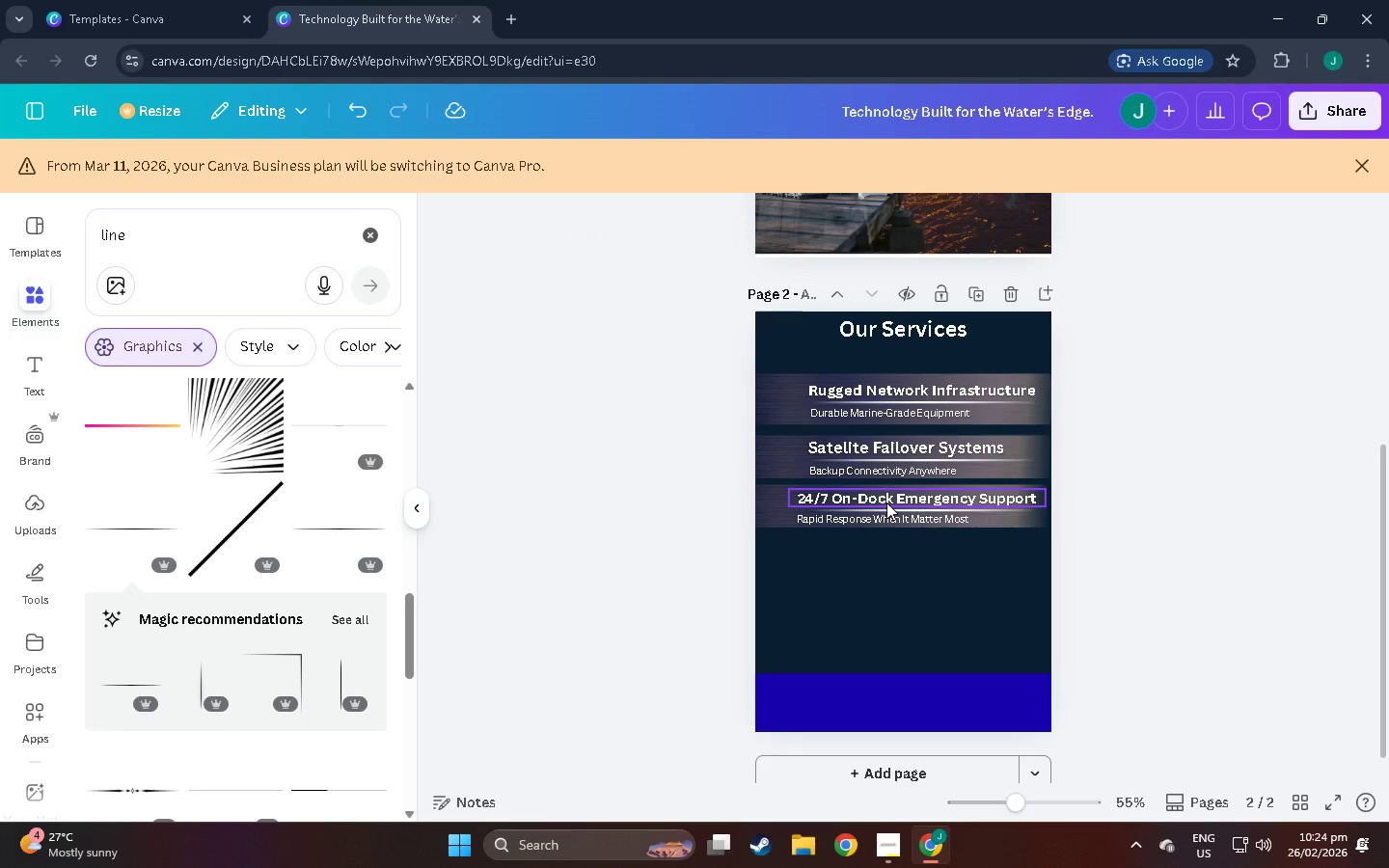 
wait(5.61)
 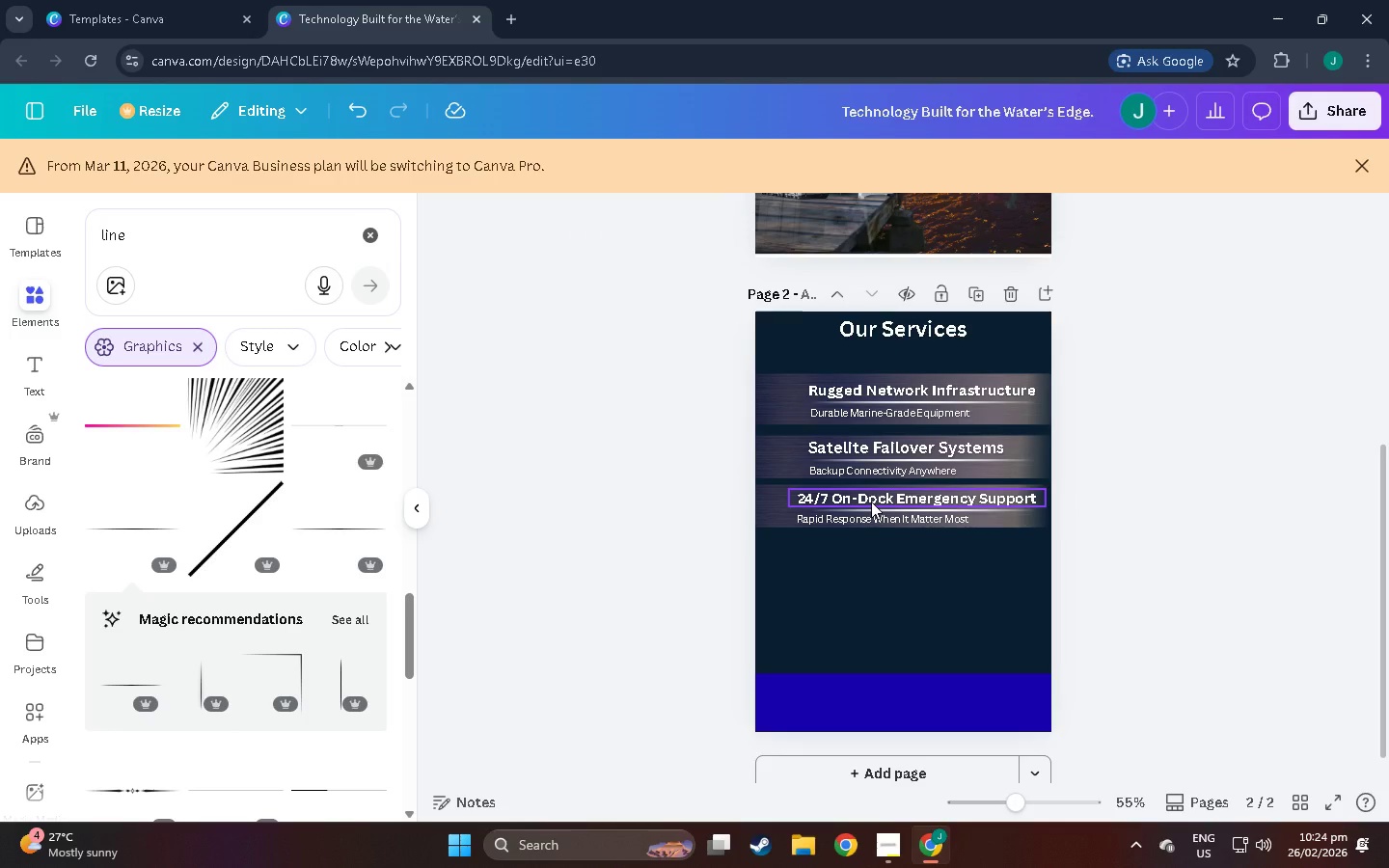 
left_click([886, 502])
 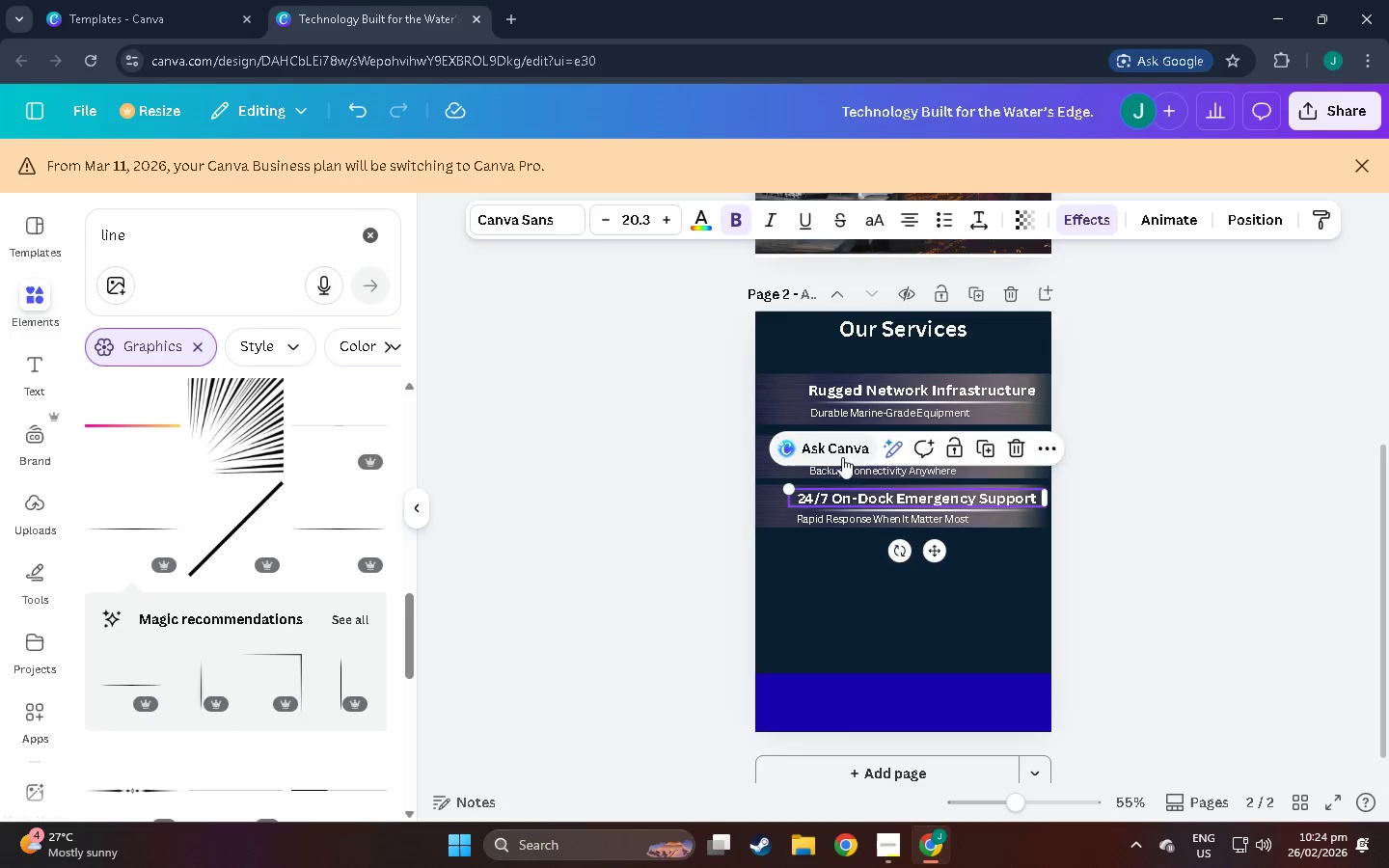 
double_click([815, 499])
 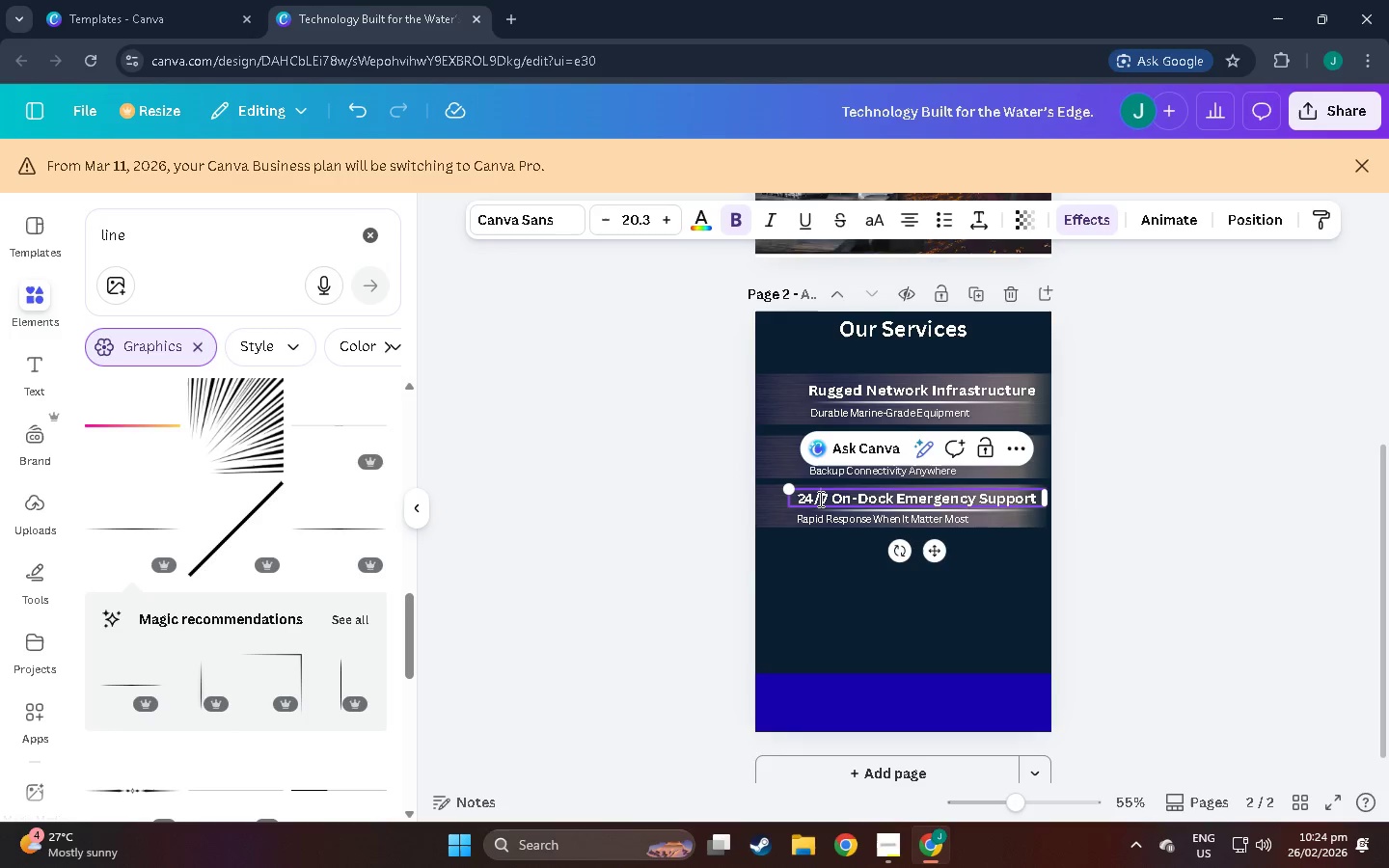 
triple_click([819, 499])
 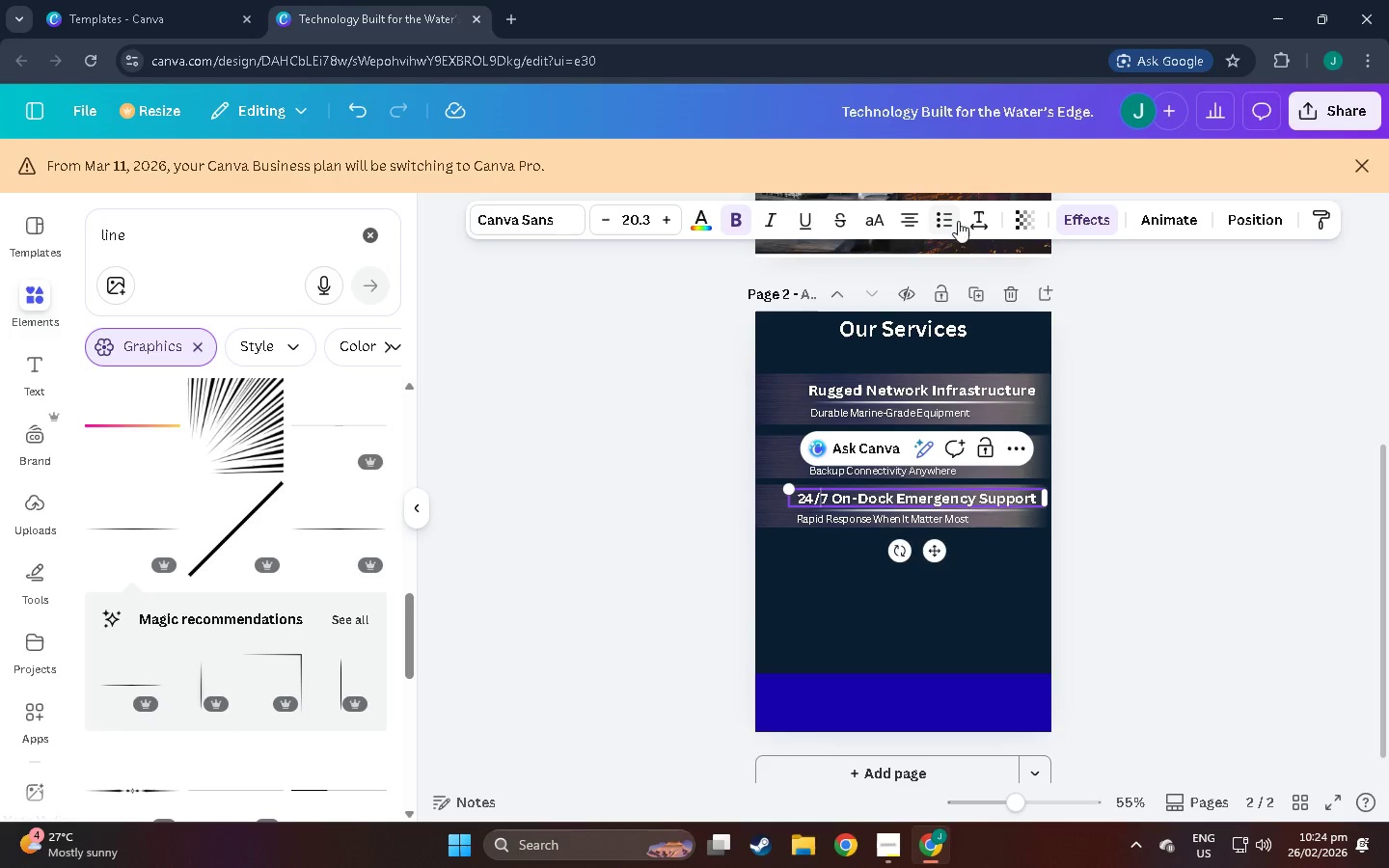 
left_click([974, 219])
 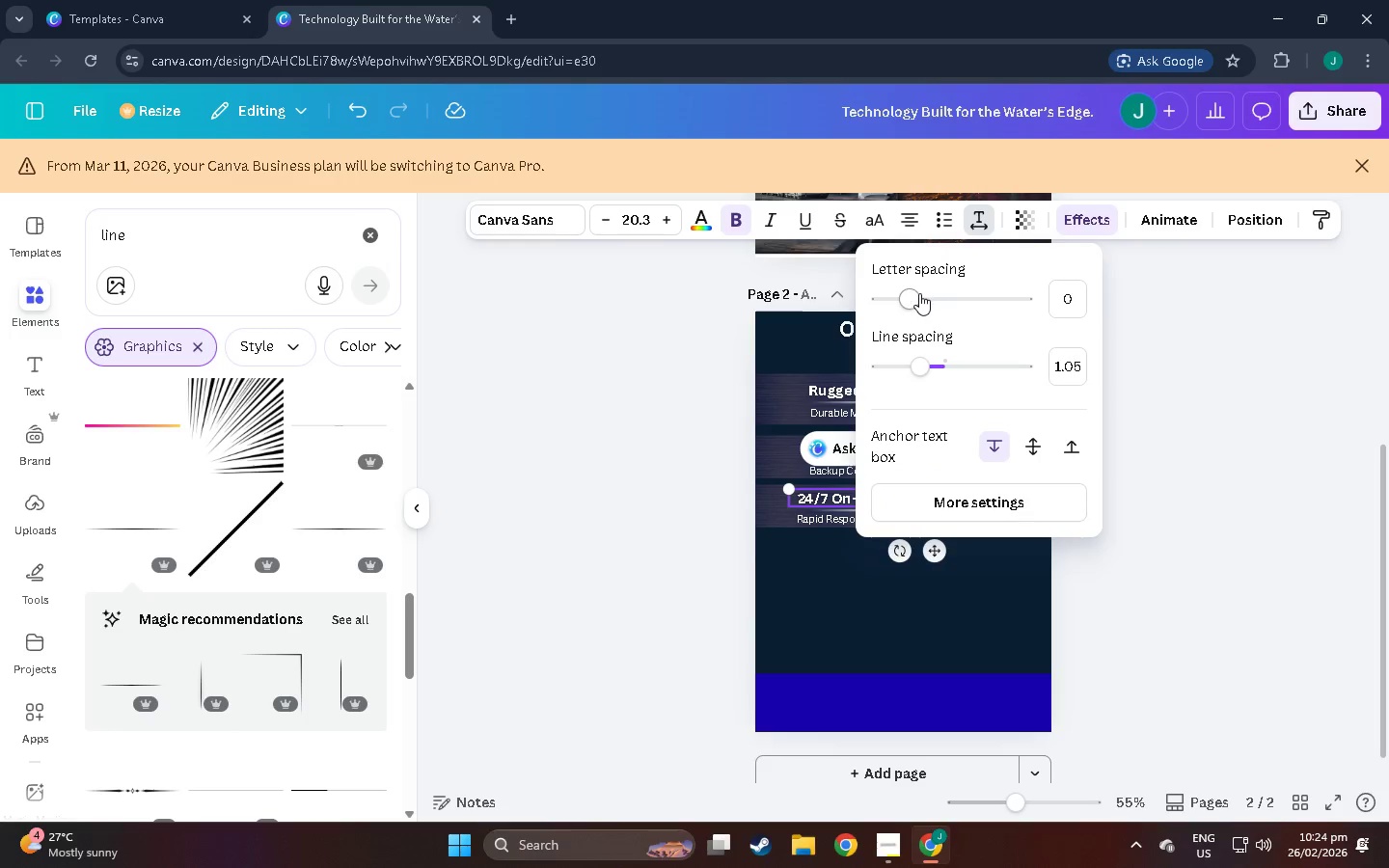 
left_click_drag(start_coordinate=[916, 293], to_coordinate=[897, 293])
 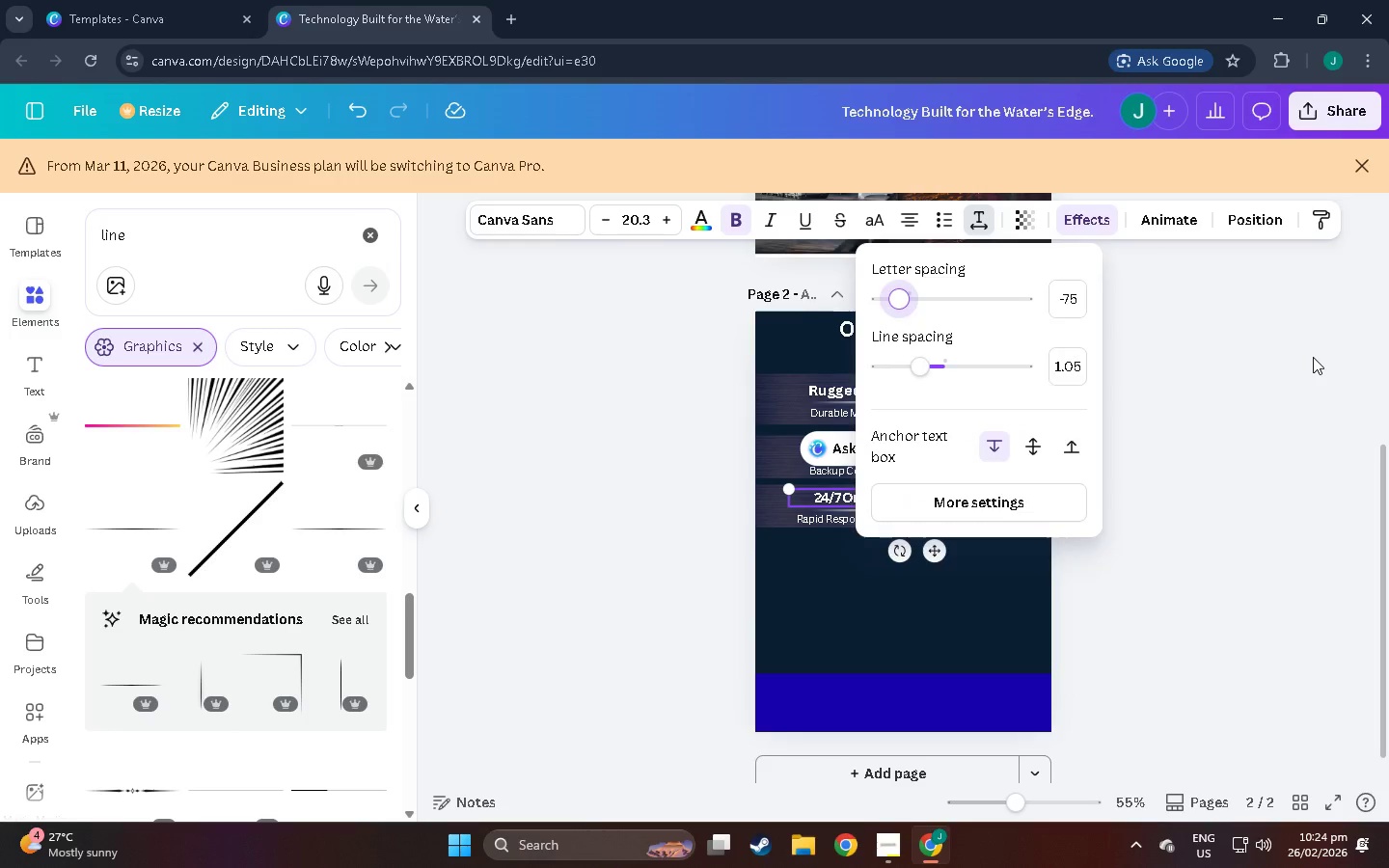 
left_click([1313, 357])
 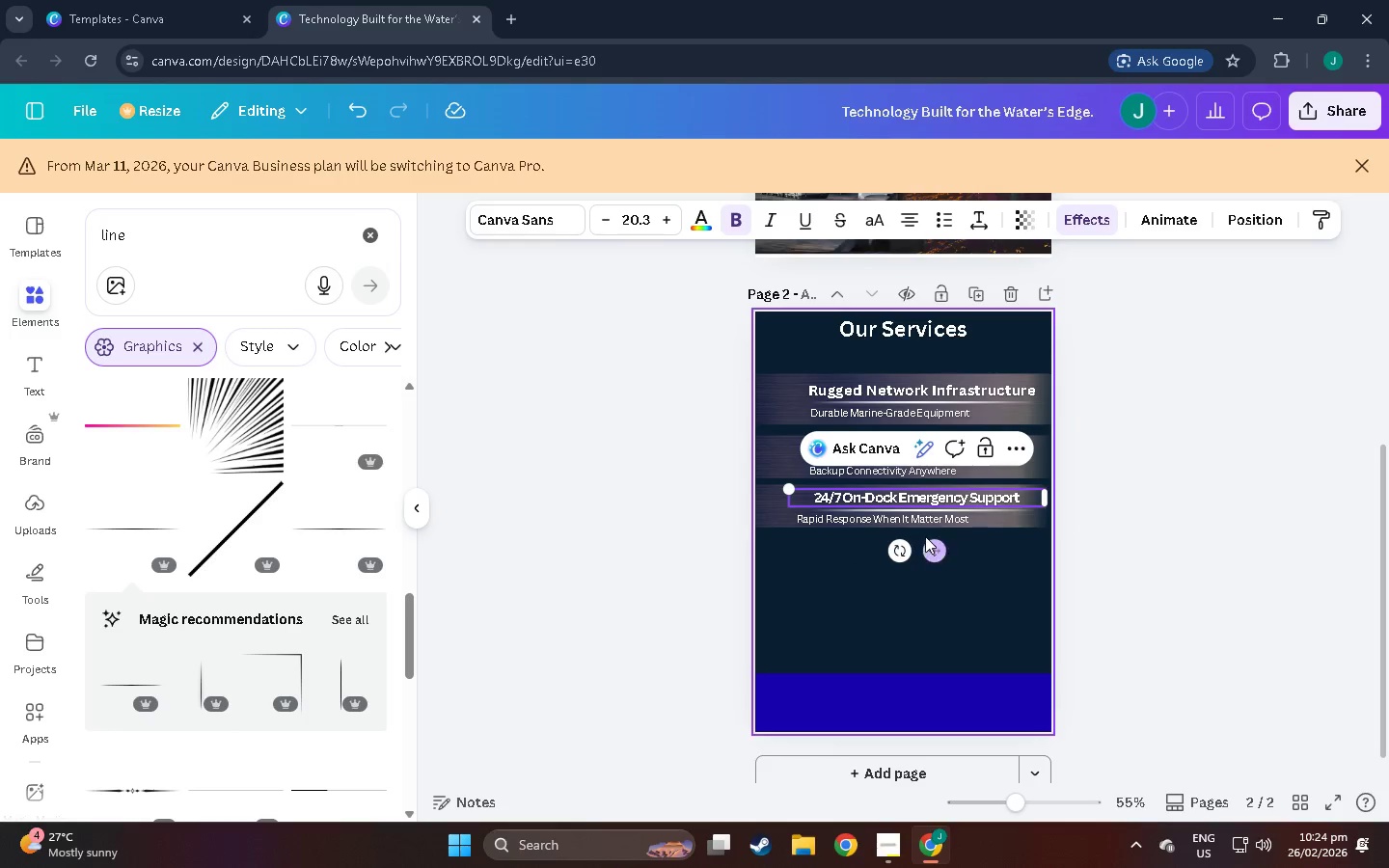 
left_click([888, 521])
 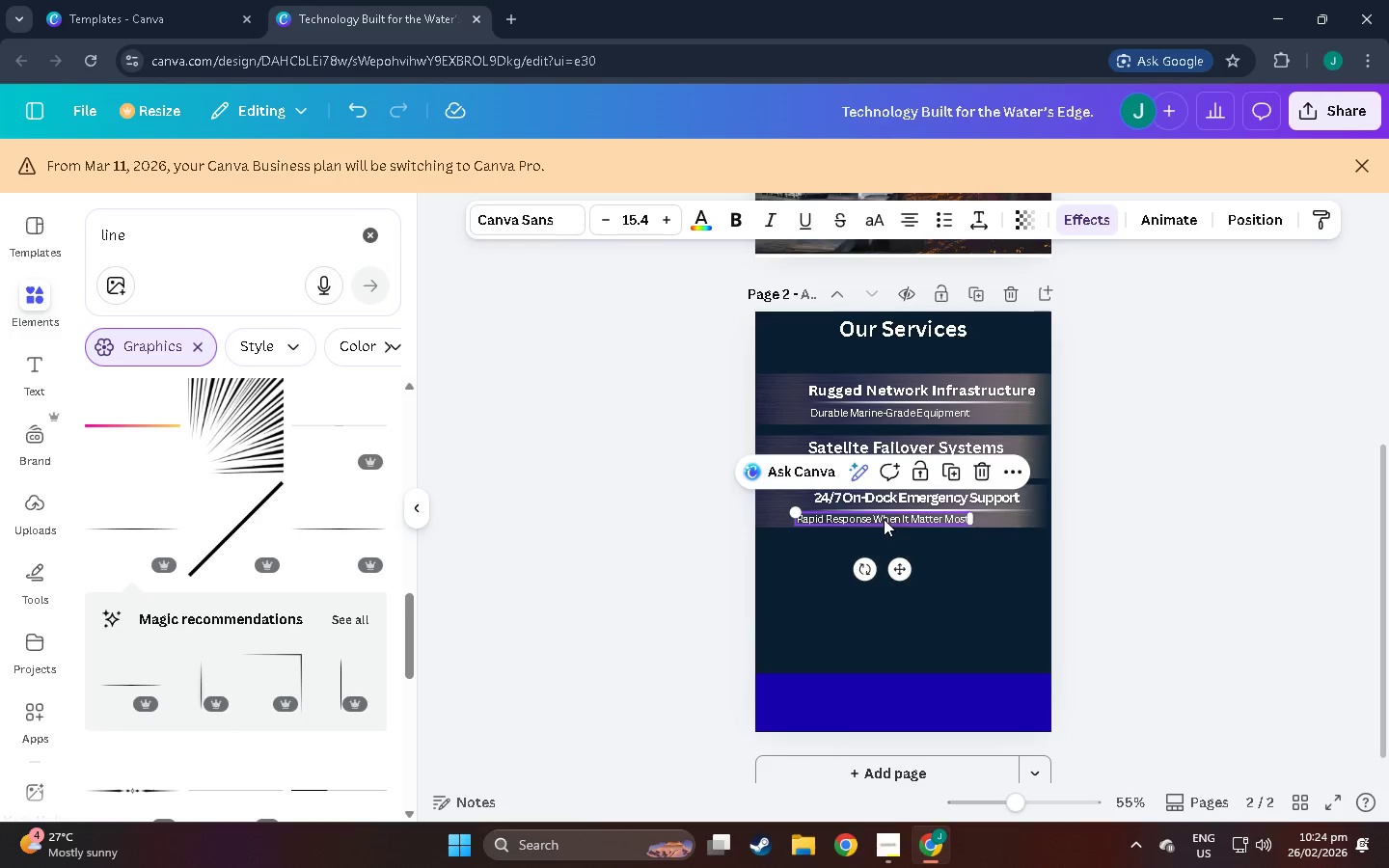 
left_click_drag(start_coordinate=[884, 520], to_coordinate=[899, 519])
 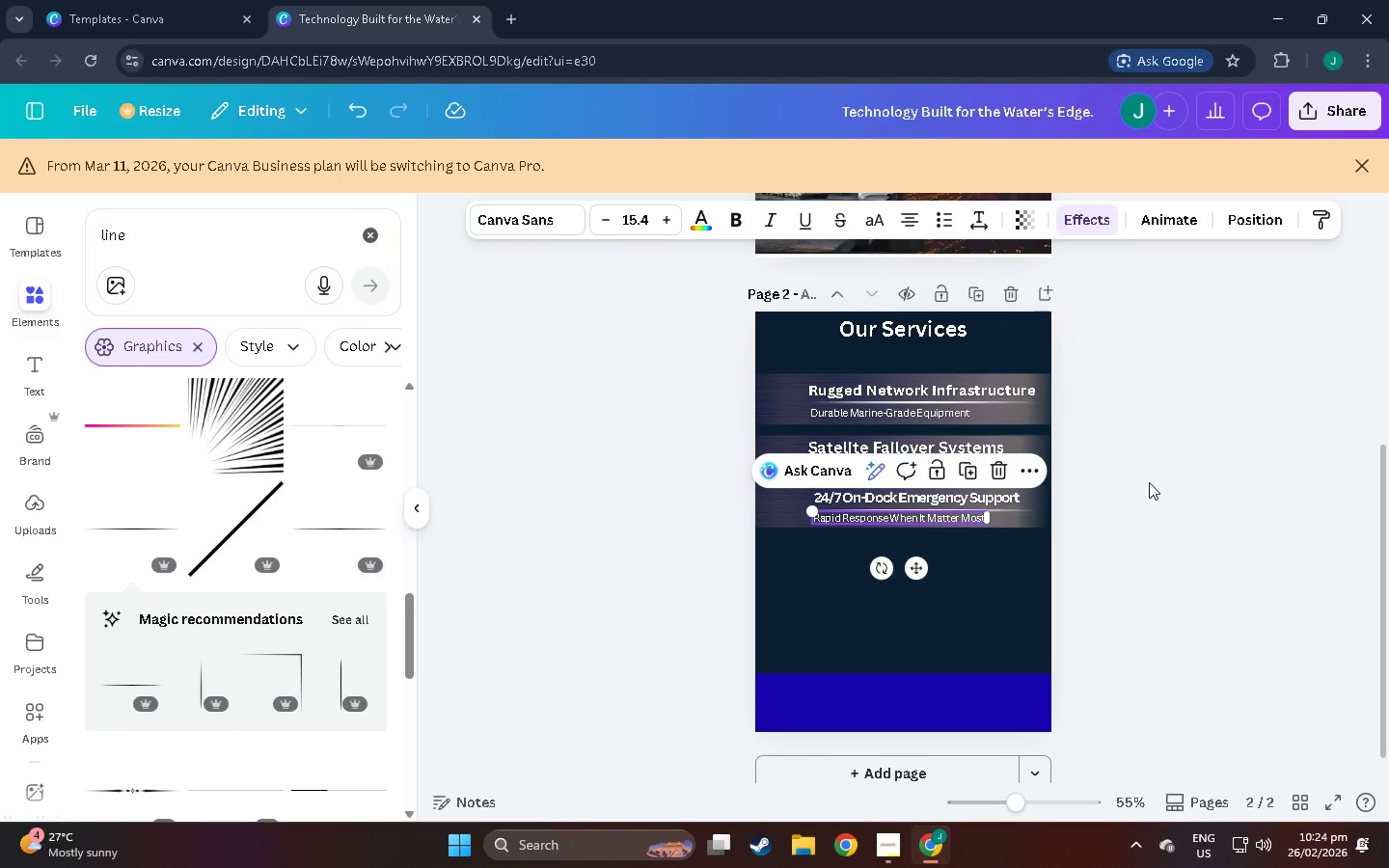 
left_click([1153, 481])
 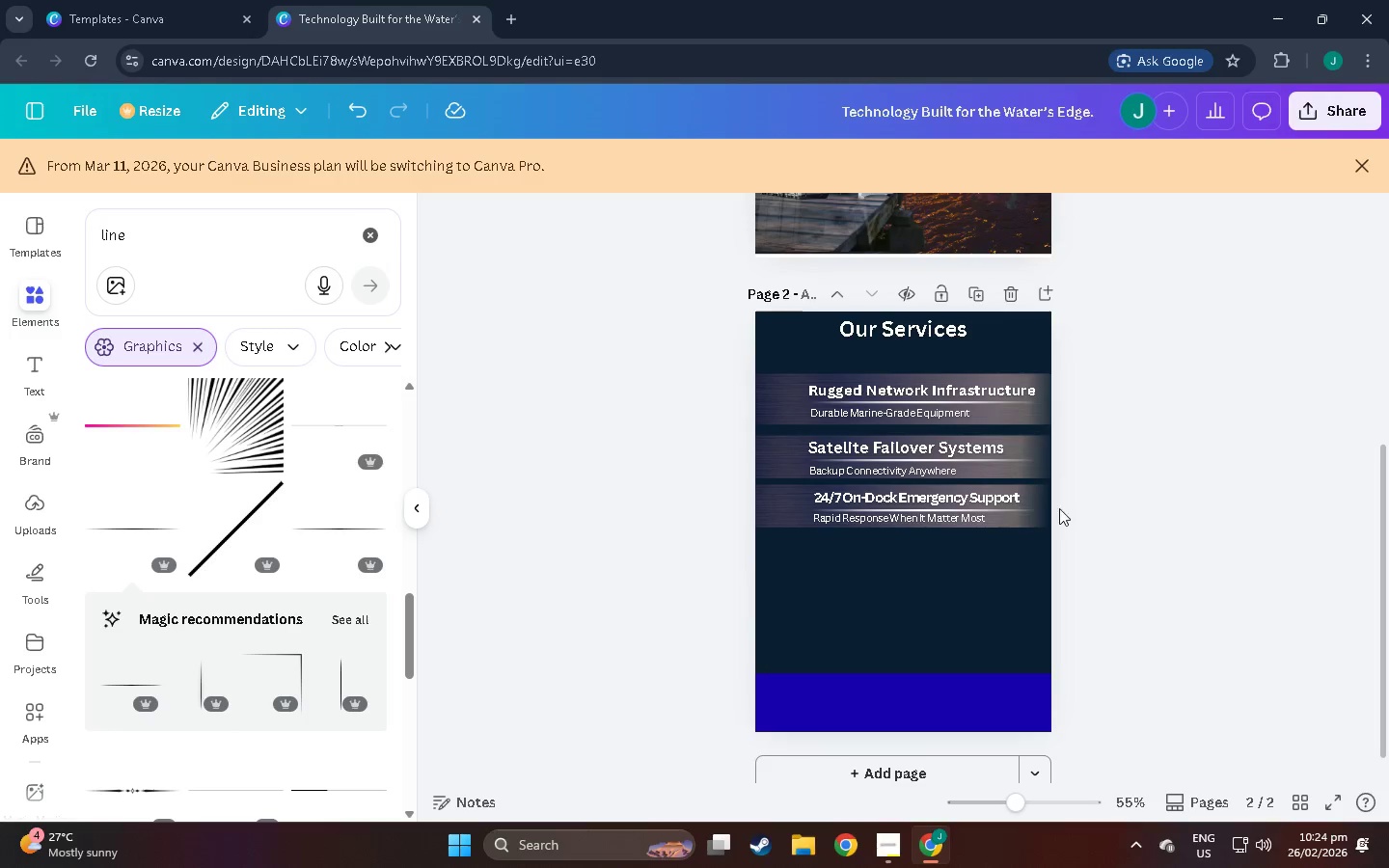 
scroll: coordinate [1028, 516], scroll_direction: up, amount: 1.0
 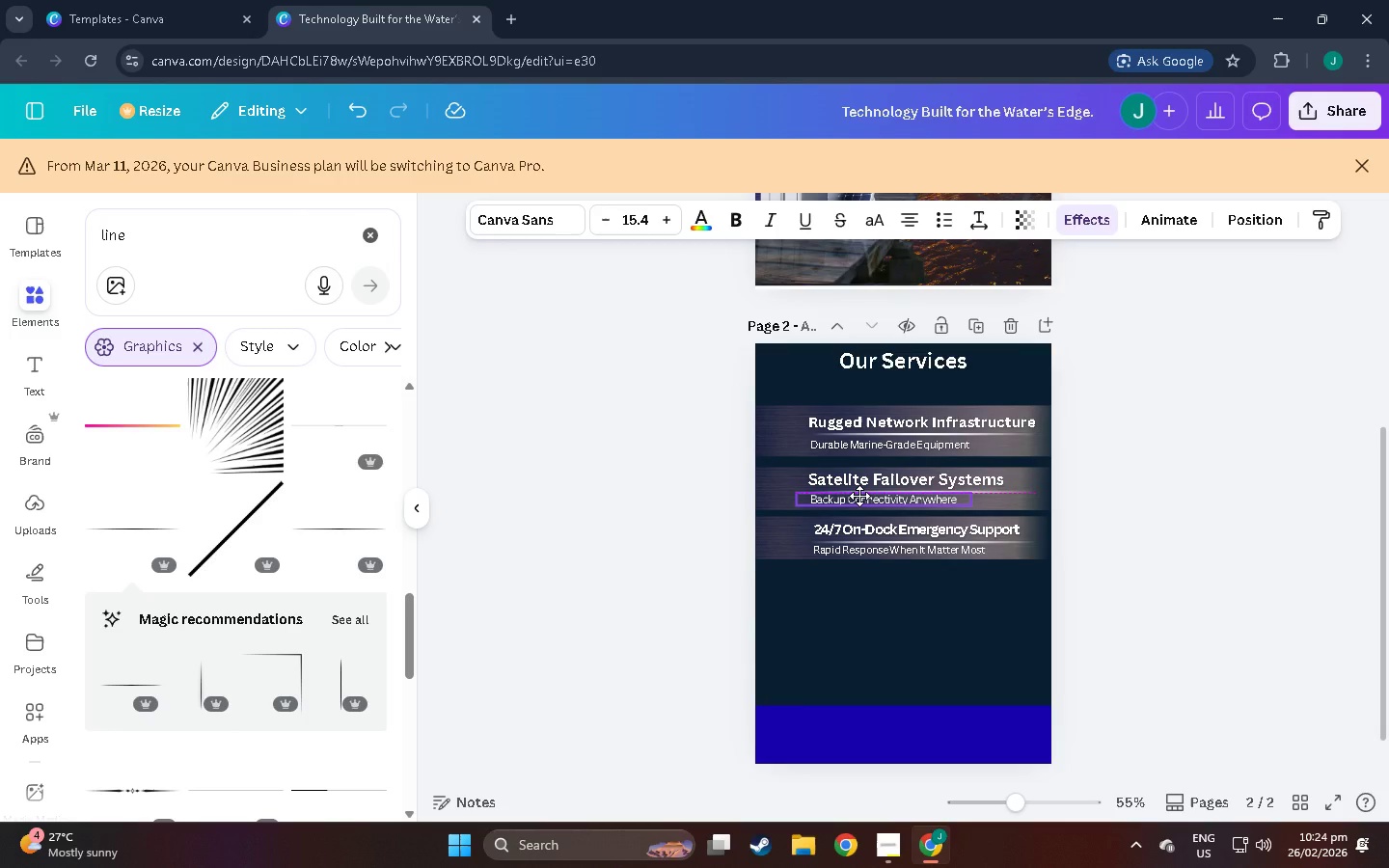 
left_click([1246, 459])
 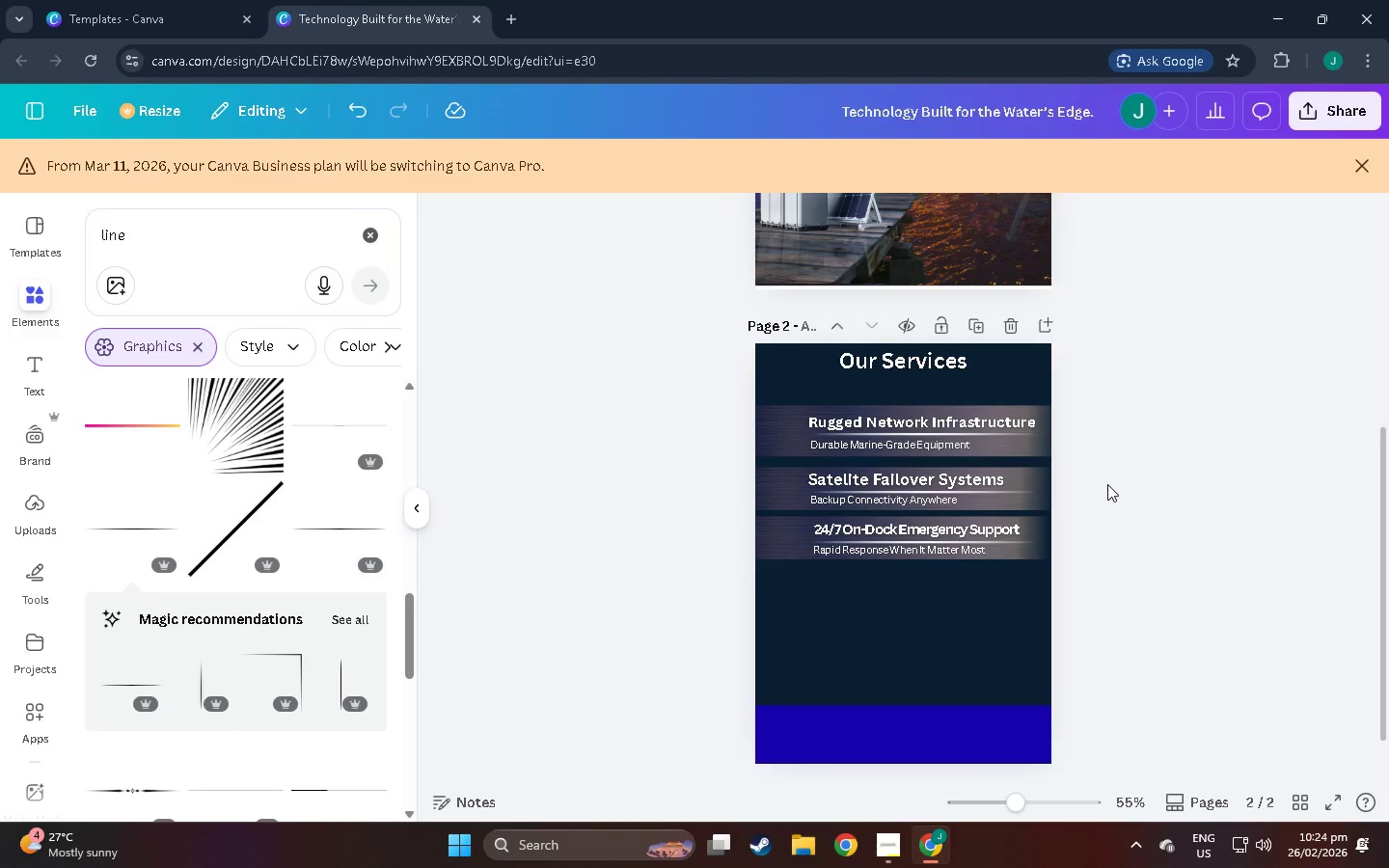 
scroll: coordinate [1102, 491], scroll_direction: up, amount: 2.0
 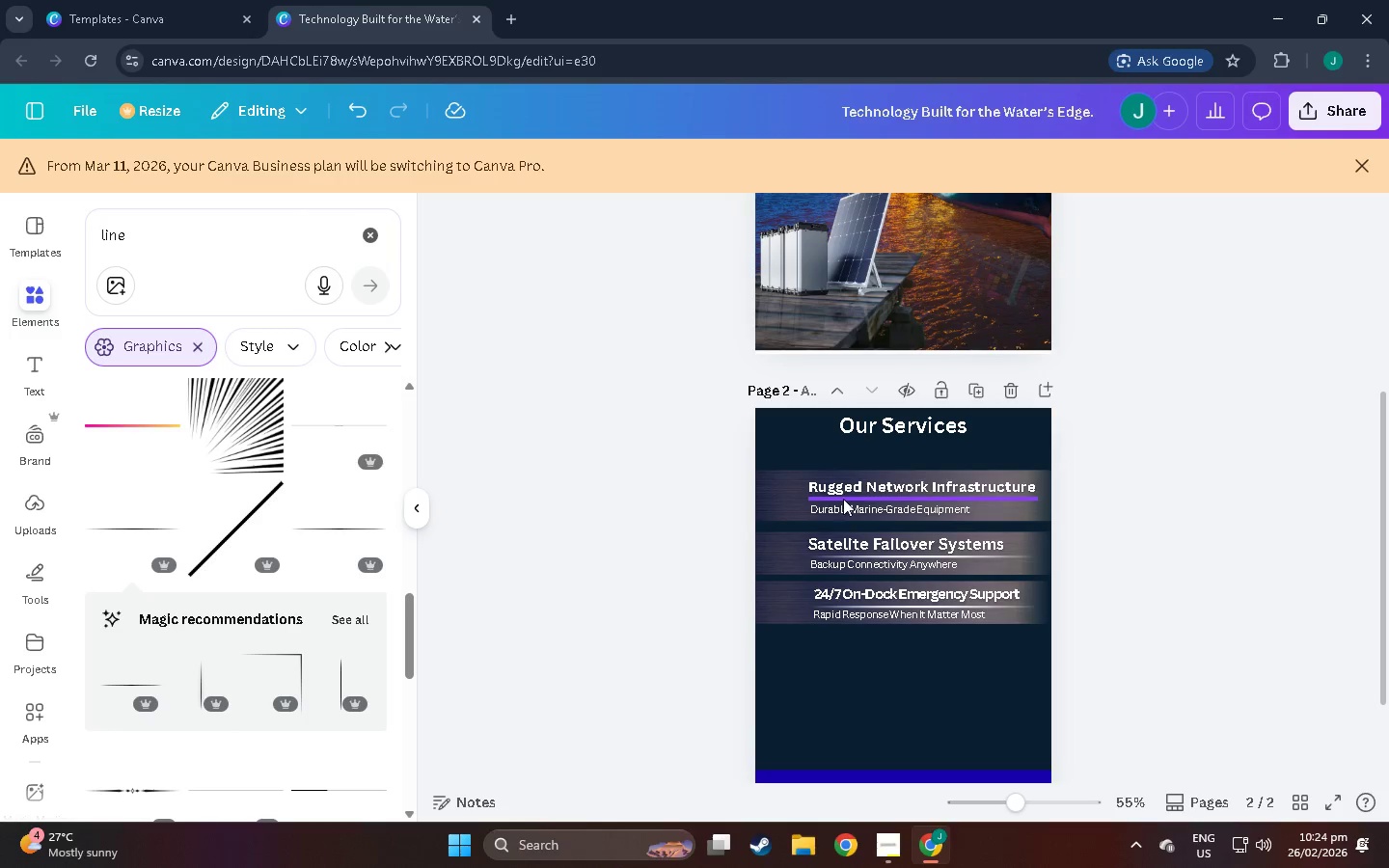 
scroll: coordinate [898, 579], scroll_direction: down, amount: 2.0
 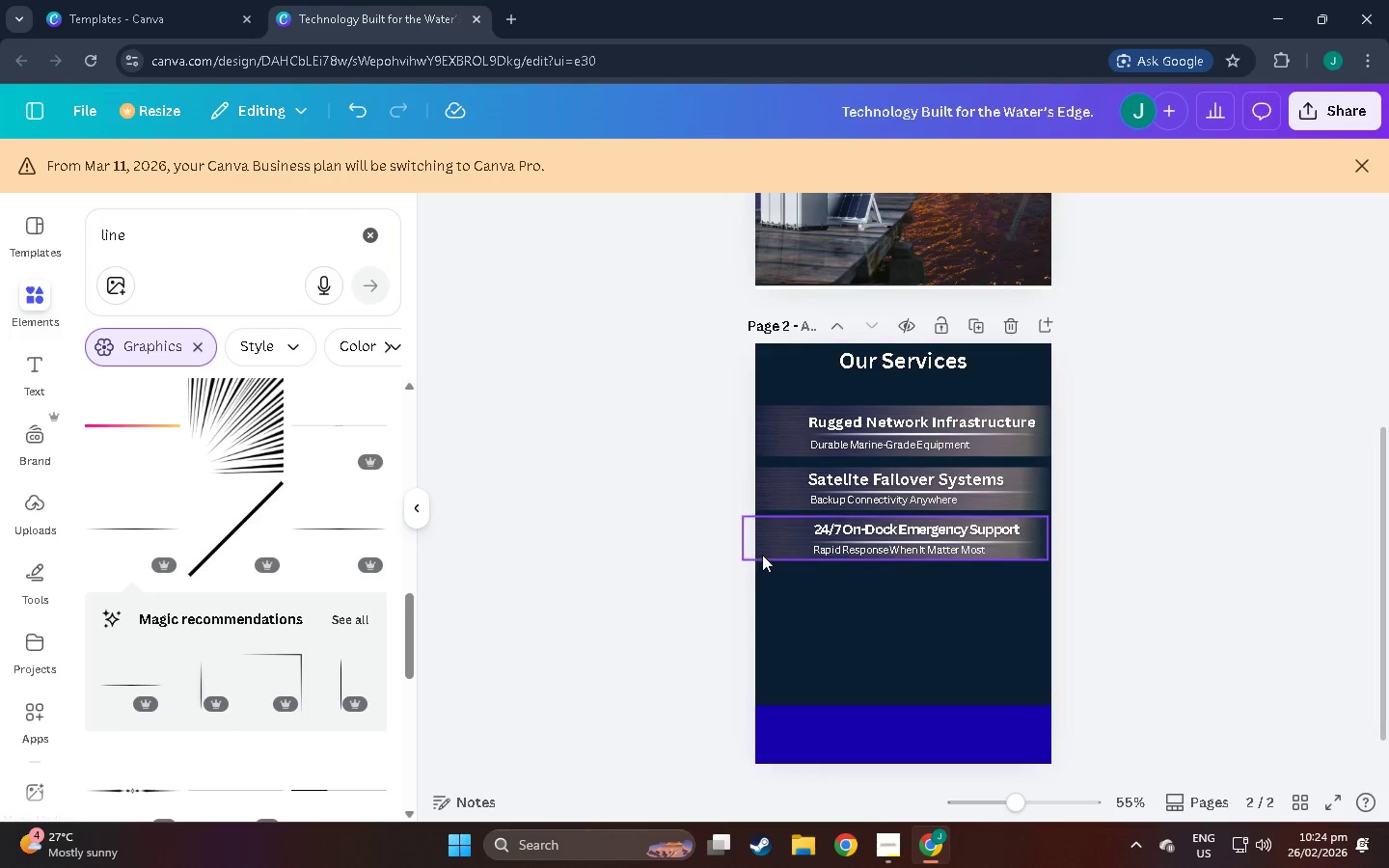 
left_click([776, 529])
 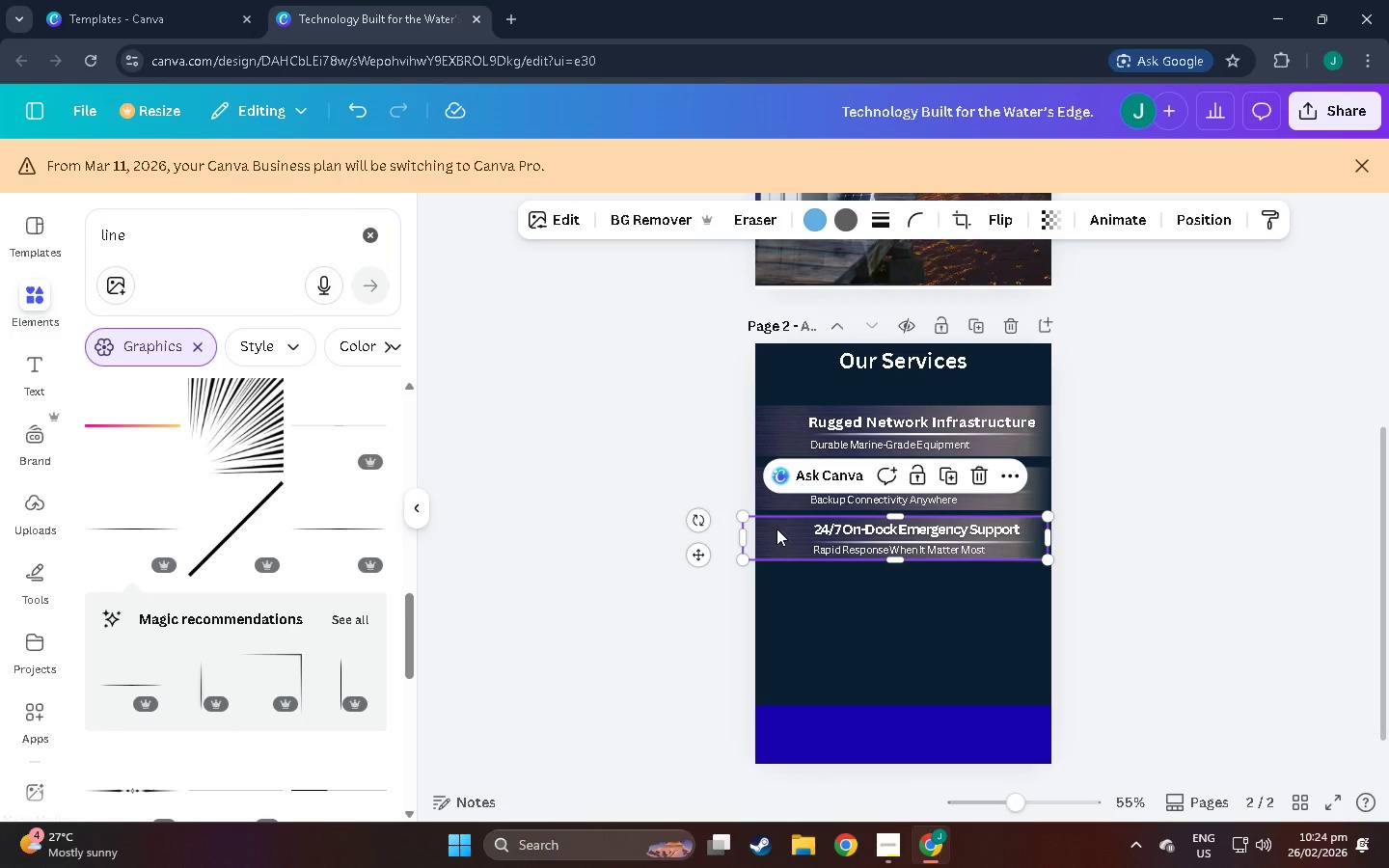 
key(Control+C)
 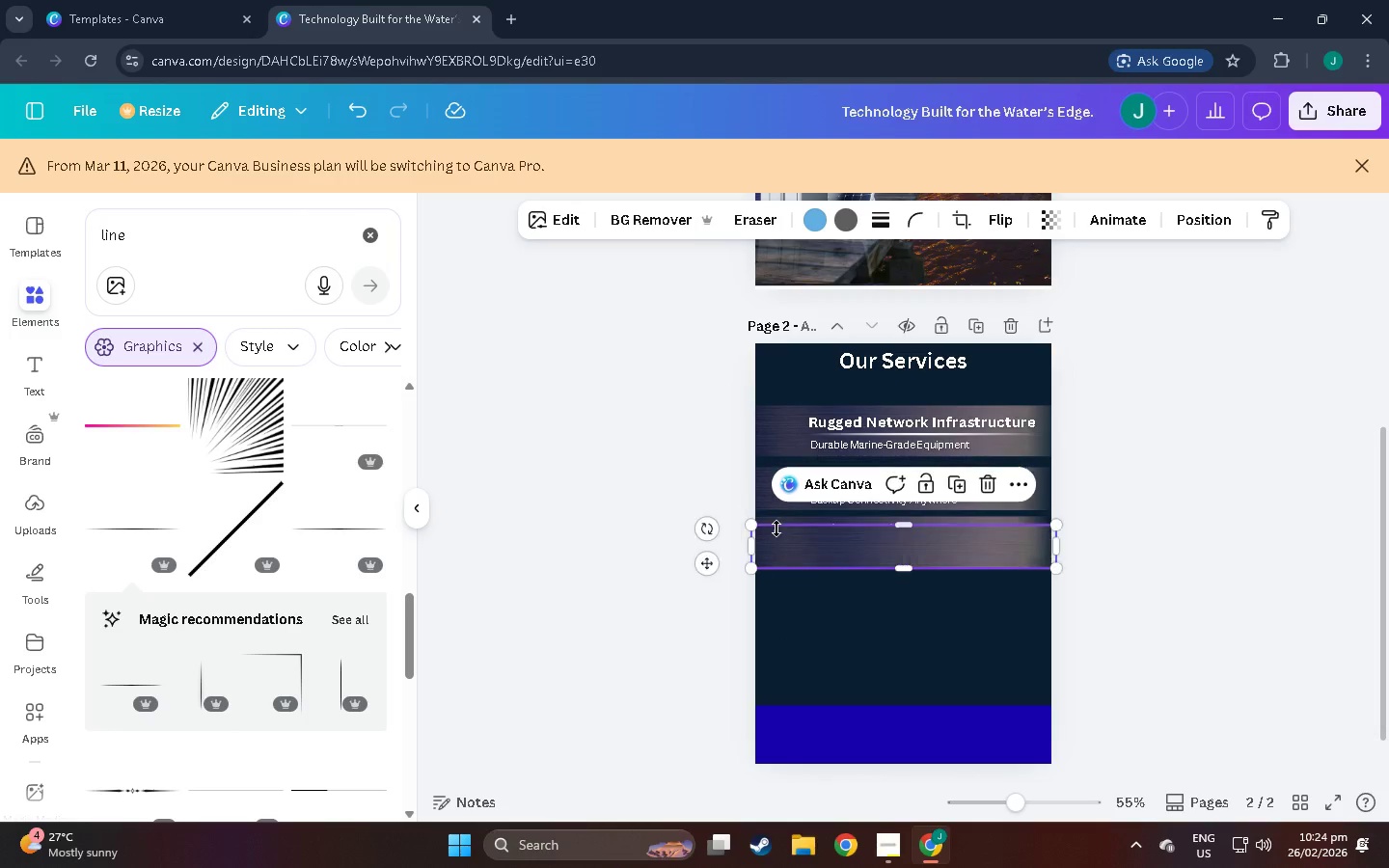 
key(Control+V)
 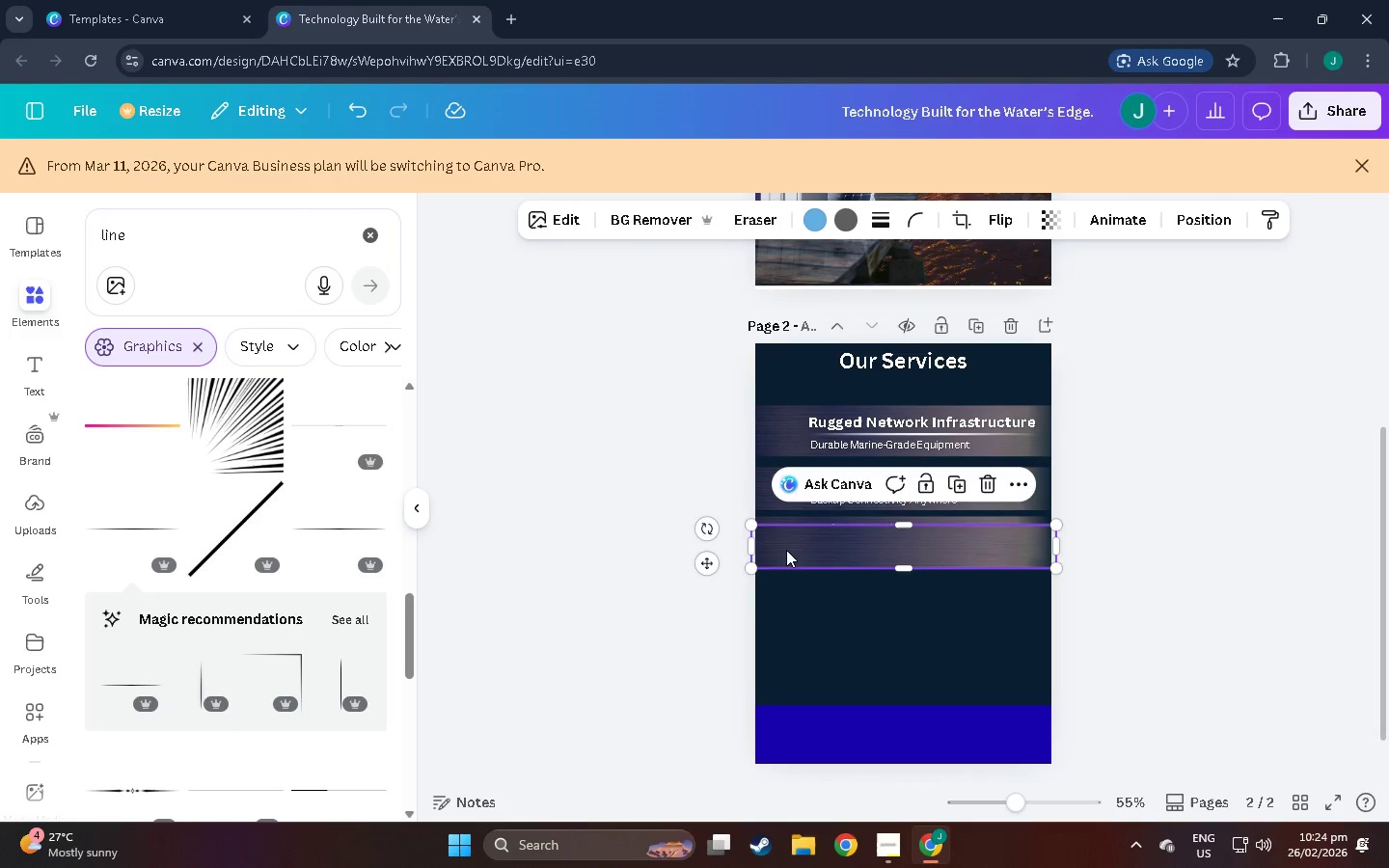 
left_click_drag(start_coordinate=[786, 550], to_coordinate=[790, 608])
 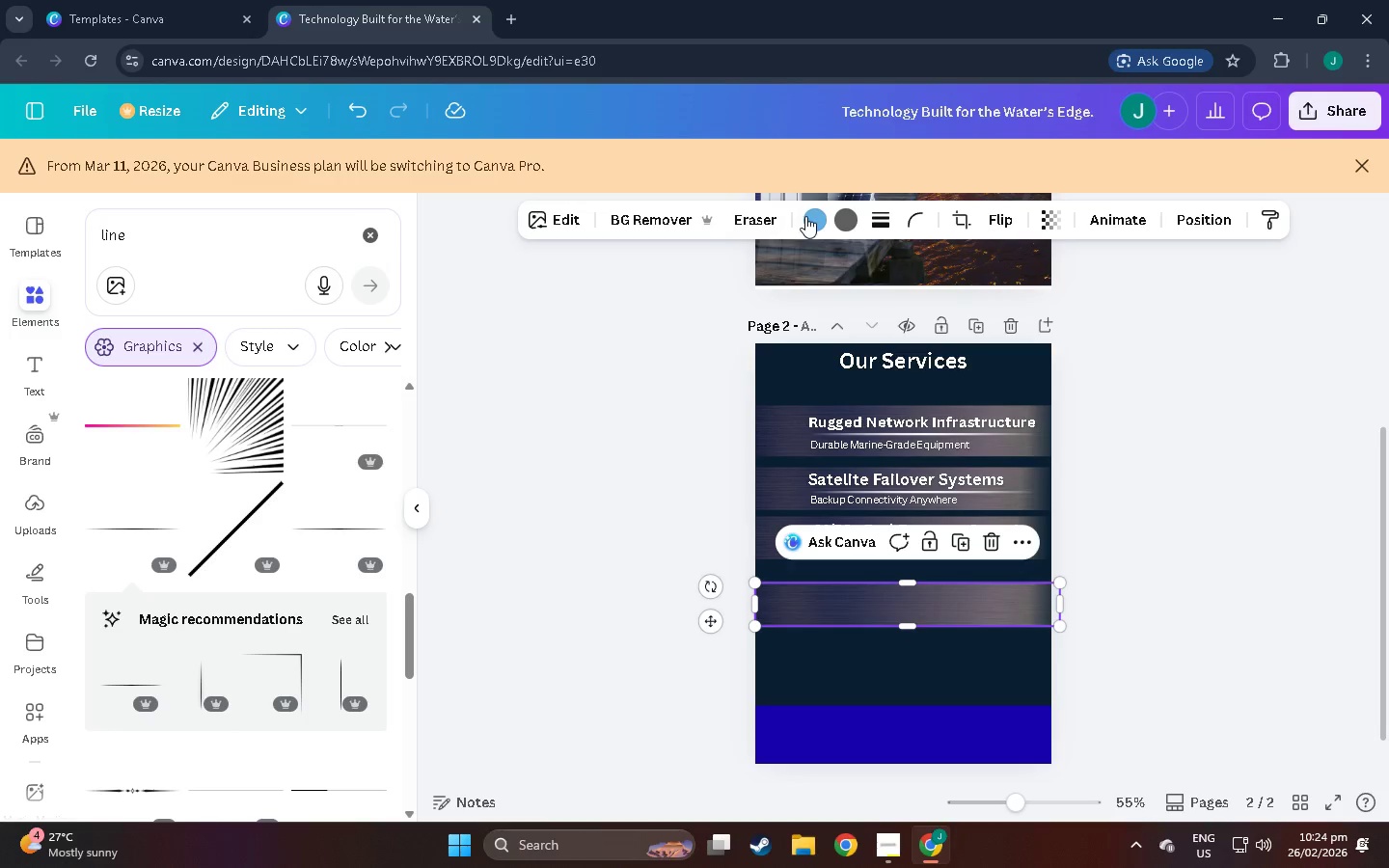 
left_click([808, 216])
 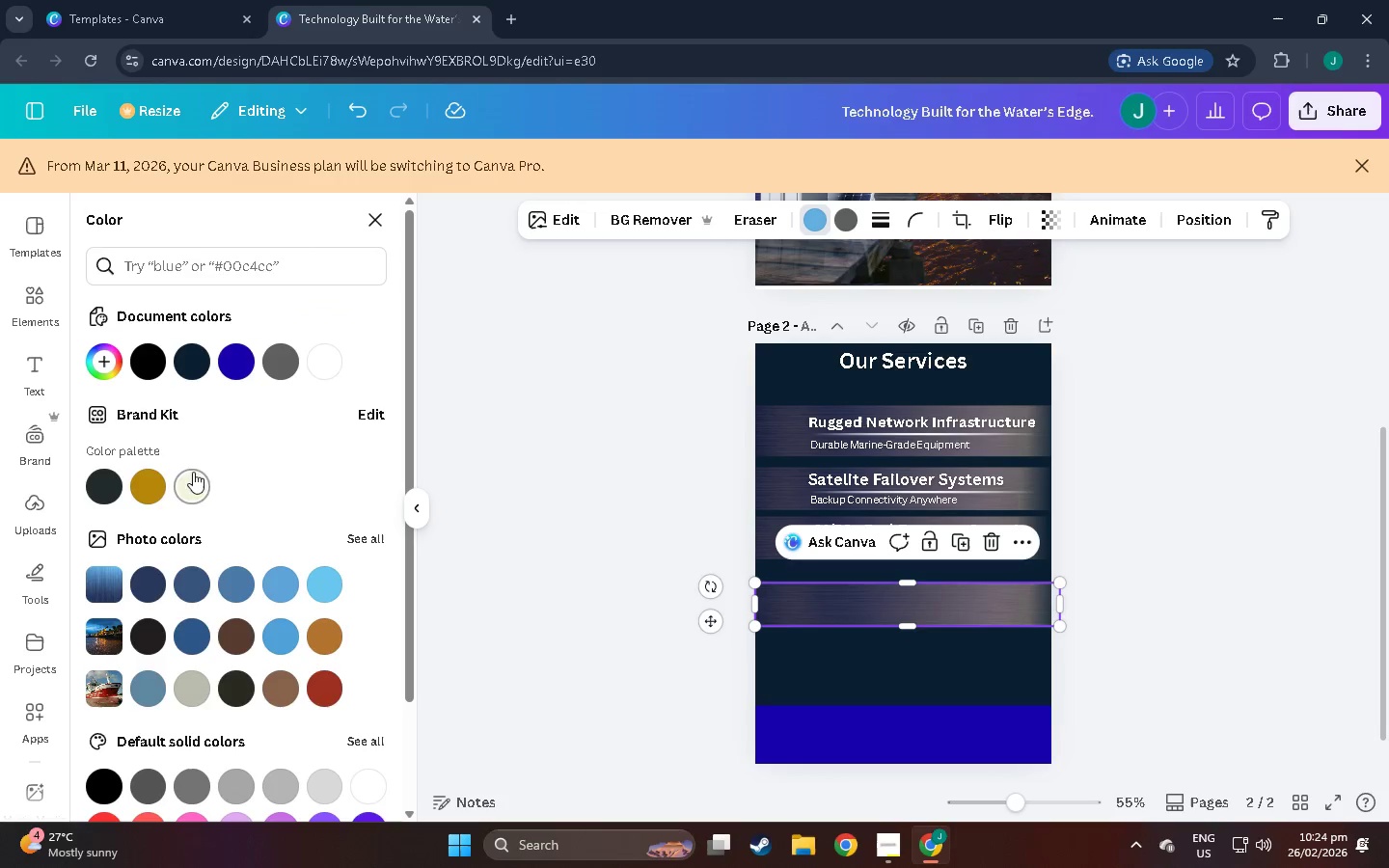 
left_click([338, 367])
 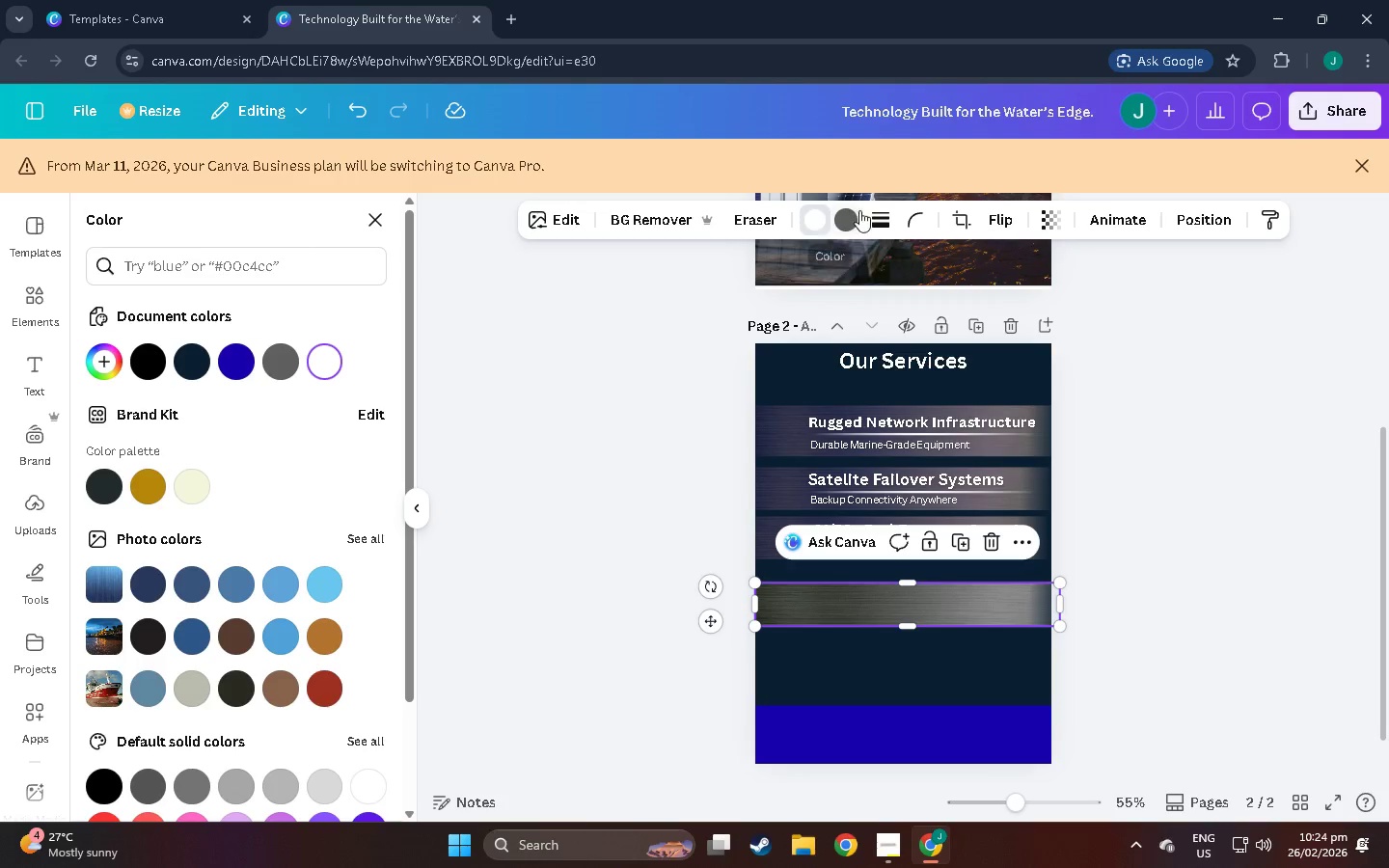 
left_click([848, 221])
 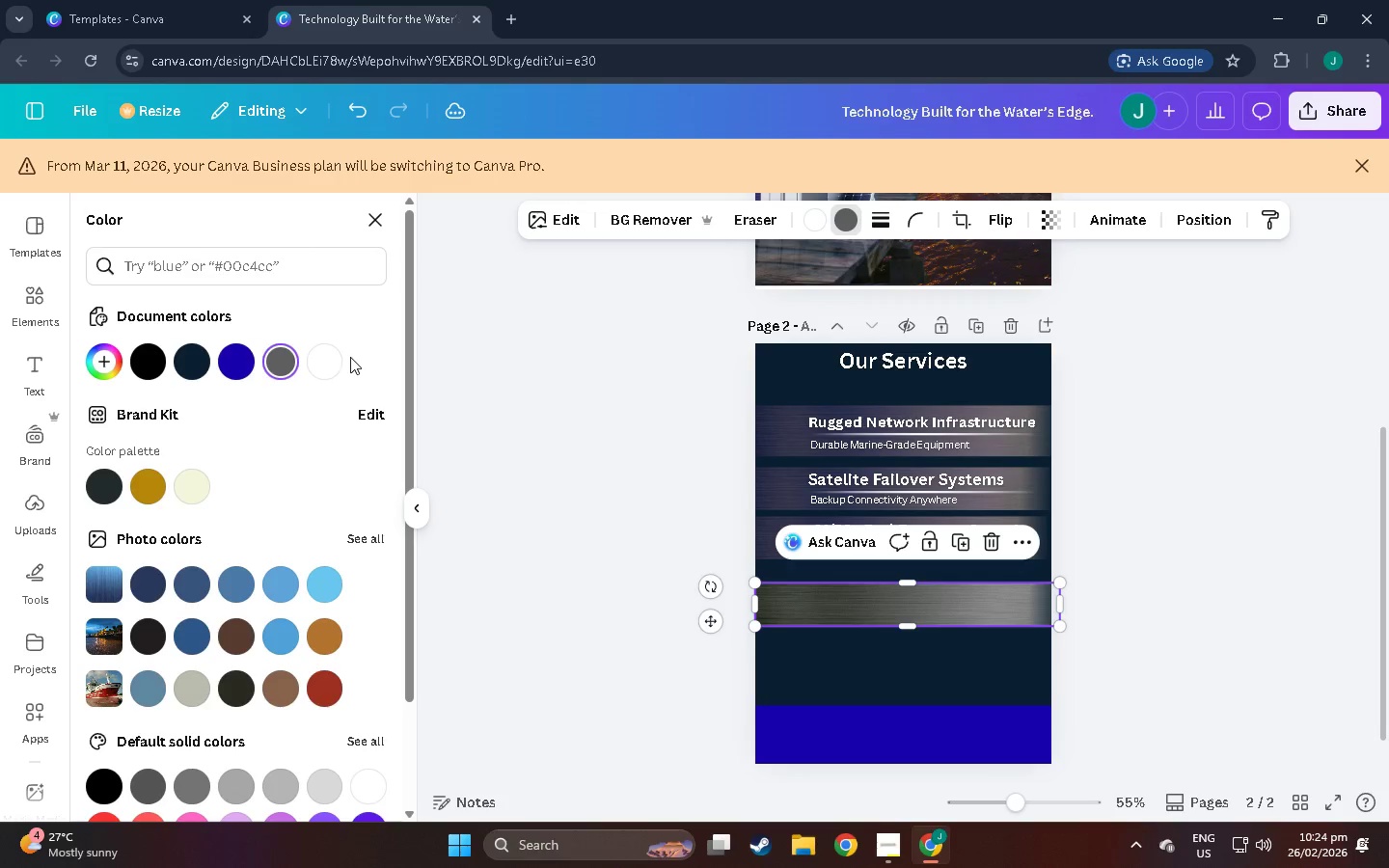 
left_click([321, 362])
 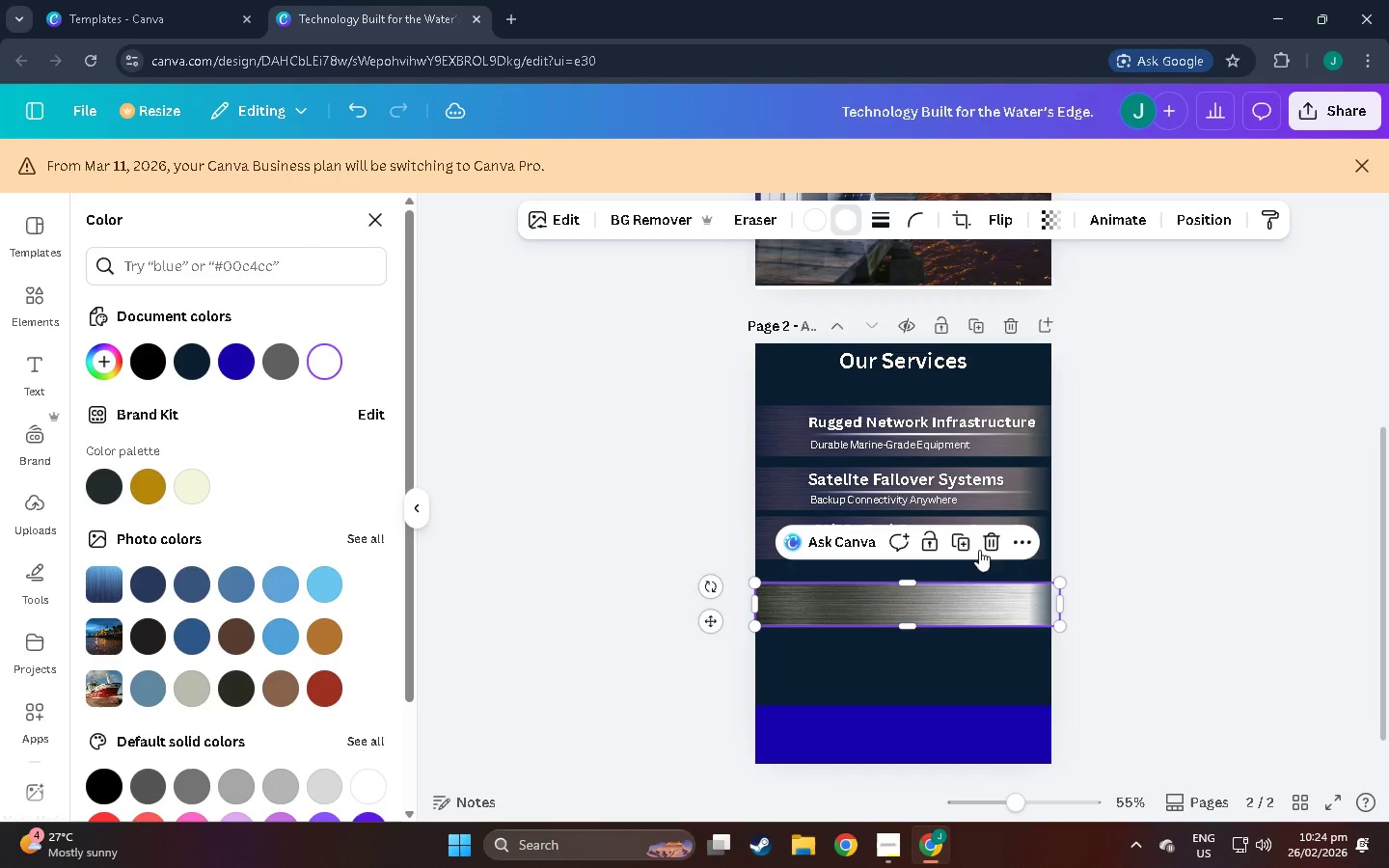 
left_click([995, 540])
 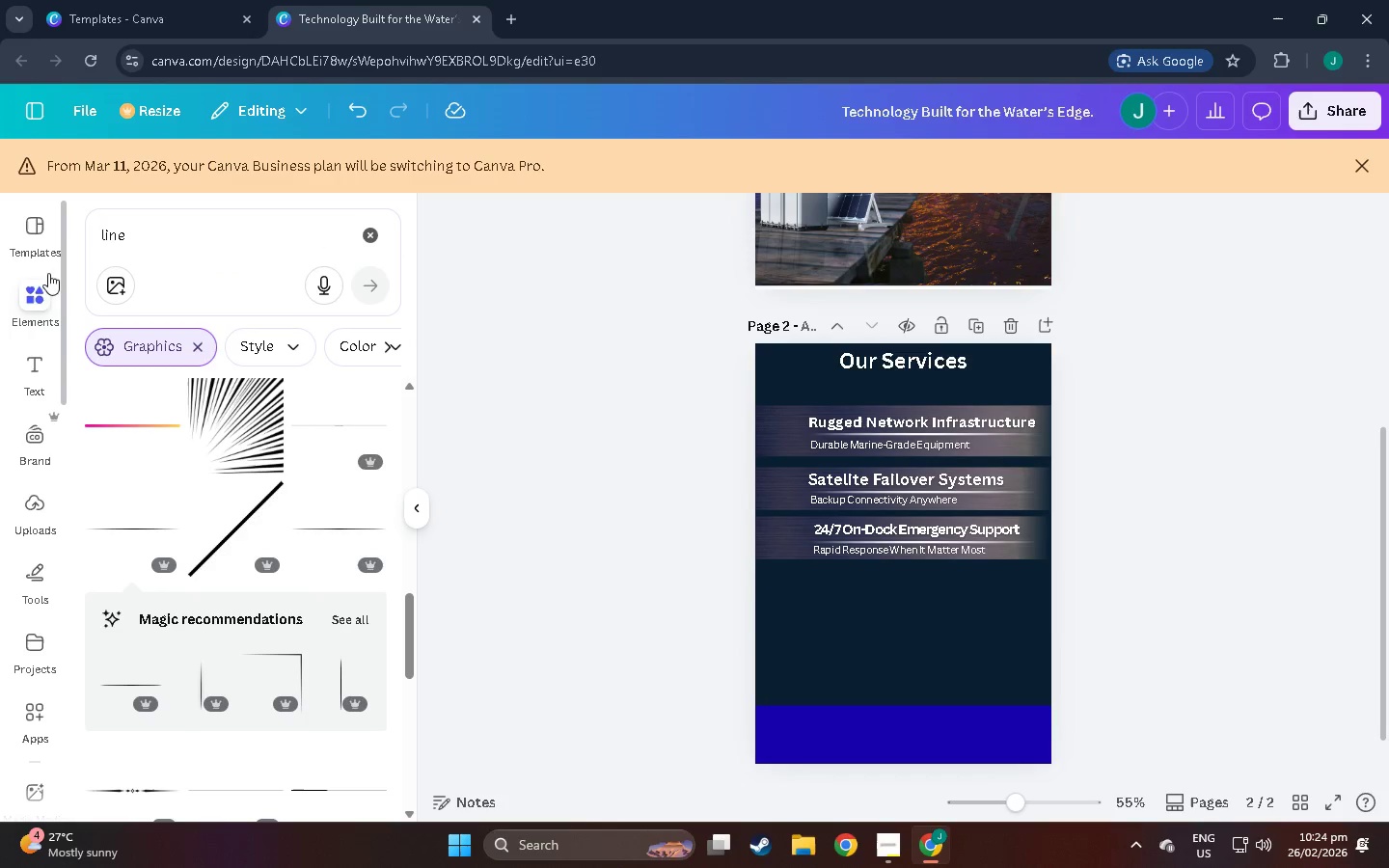 
scroll: coordinate [52, 343], scroll_direction: up, amount: 7.0
 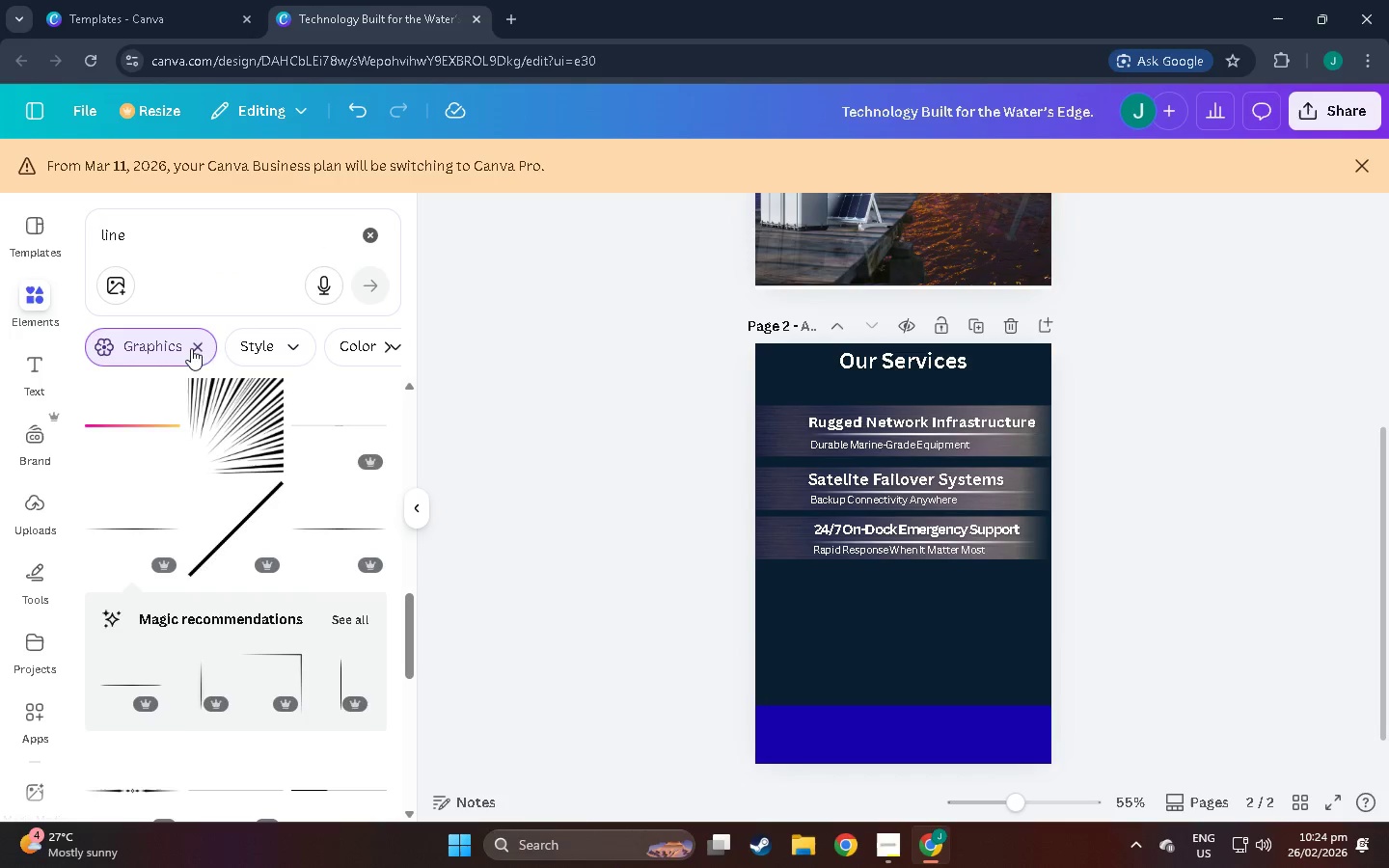 
left_click([195, 347])
 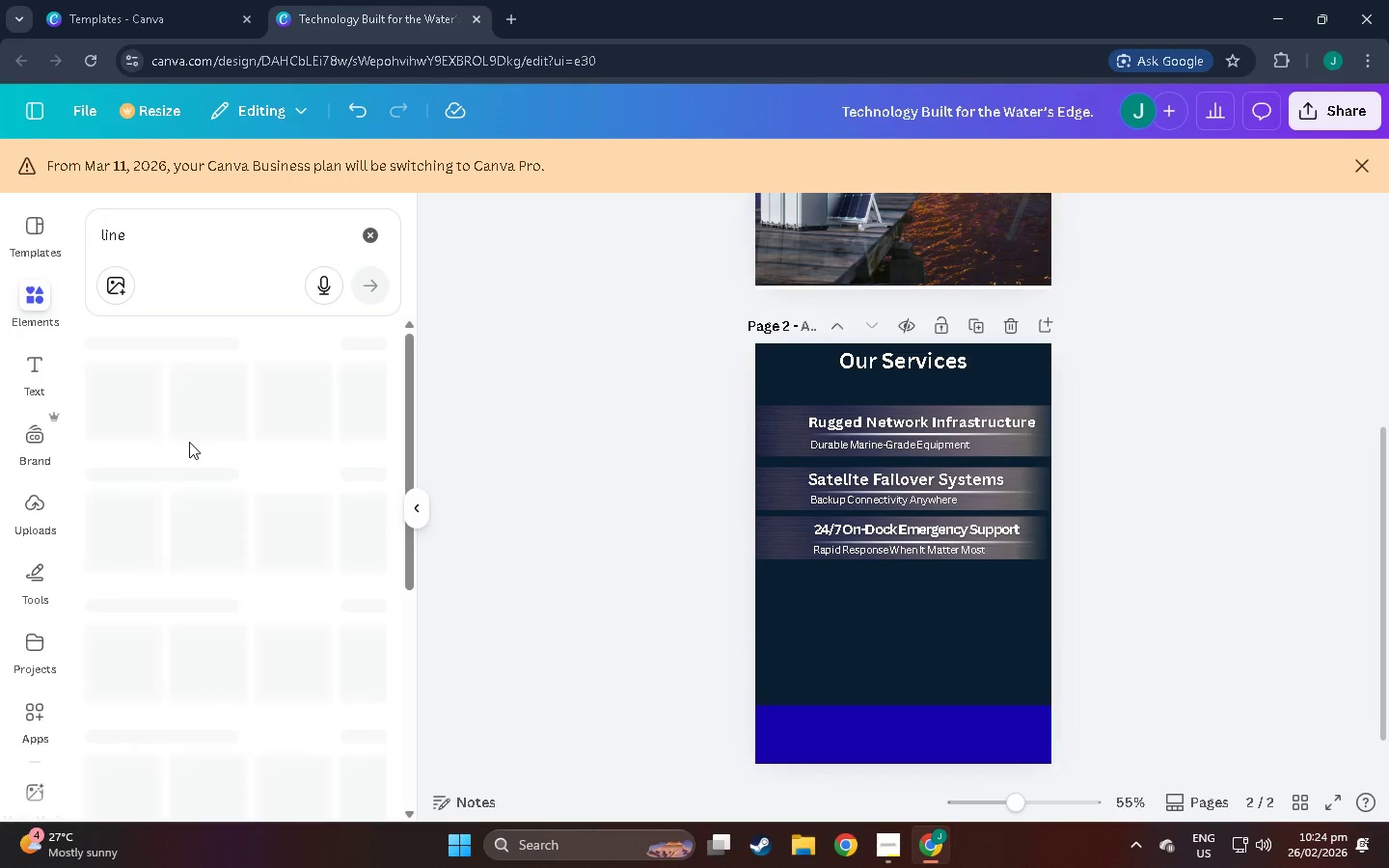 
scroll: coordinate [189, 447], scroll_direction: down, amount: 1.0
 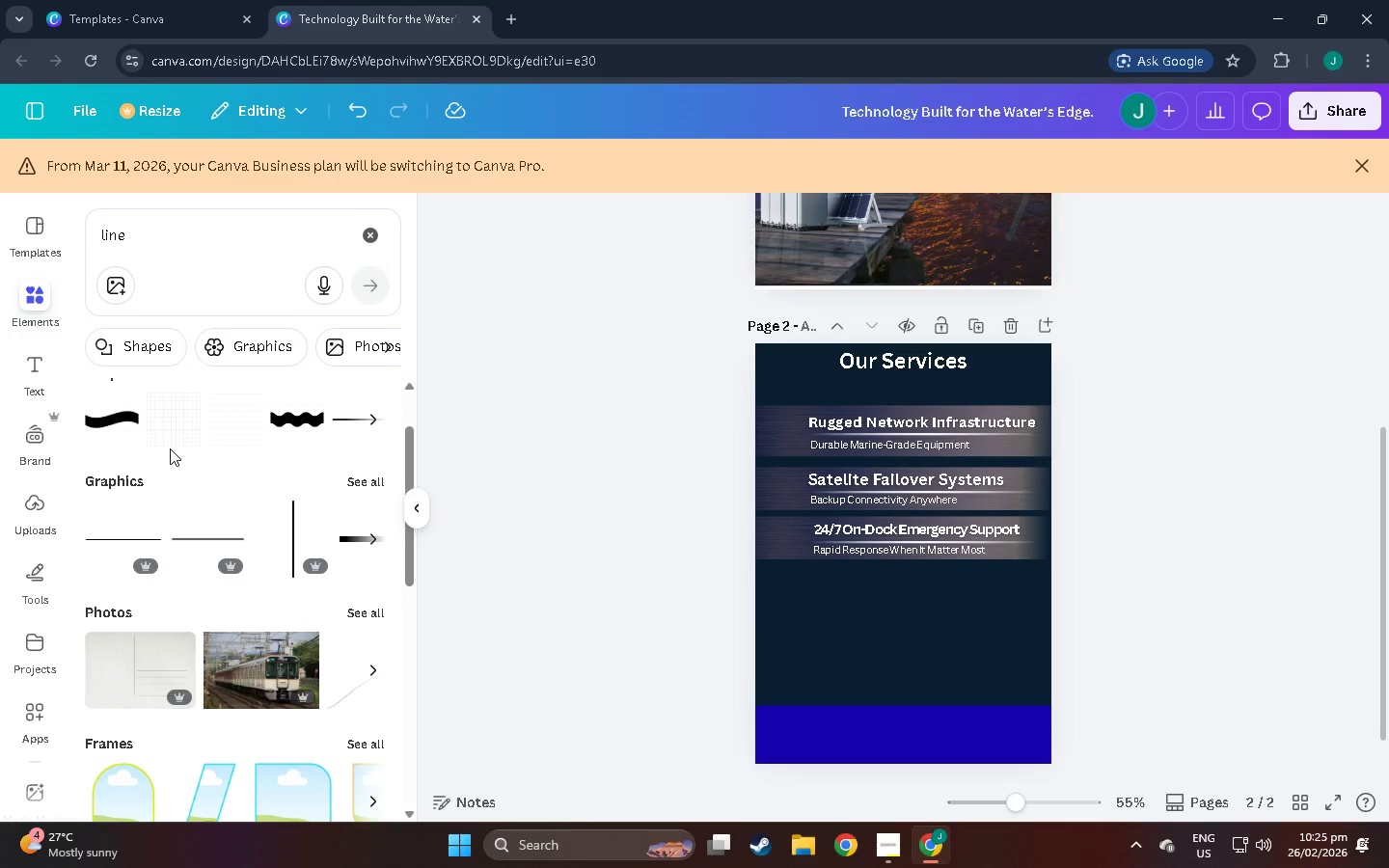 
scroll: coordinate [176, 497], scroll_direction: up, amount: 6.0
 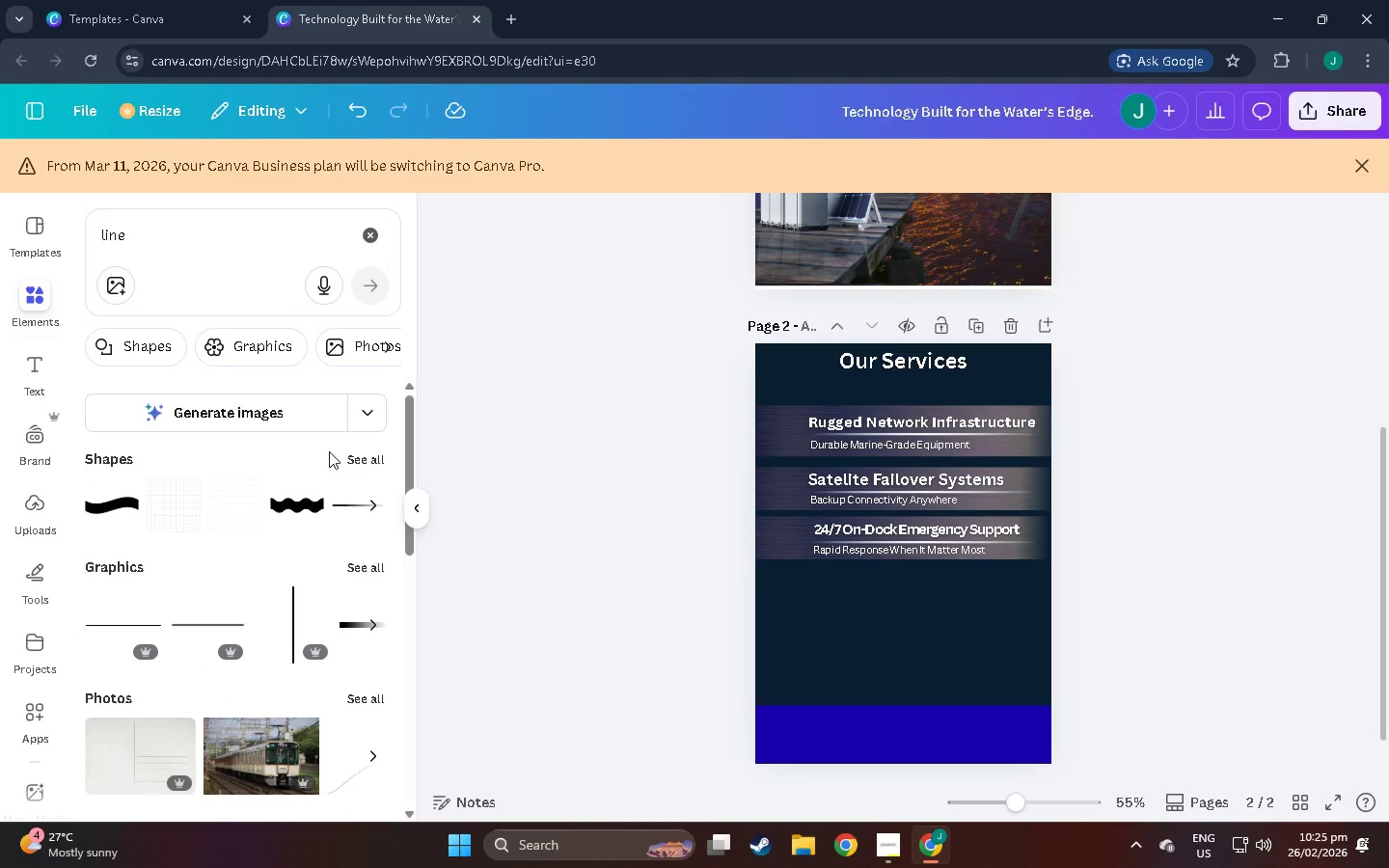 
left_click([358, 456])
 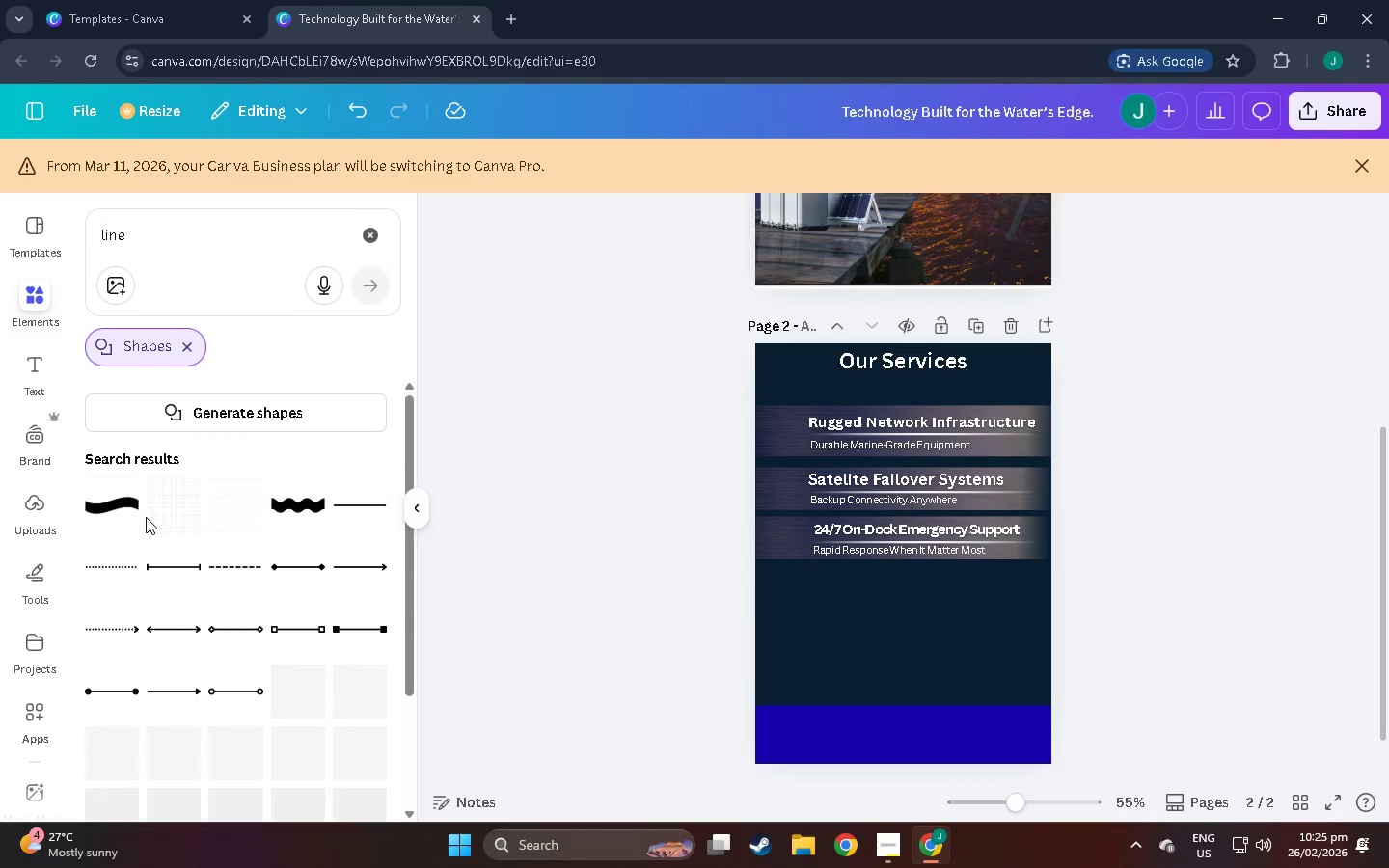 
scroll: coordinate [151, 525], scroll_direction: down, amount: 2.0
 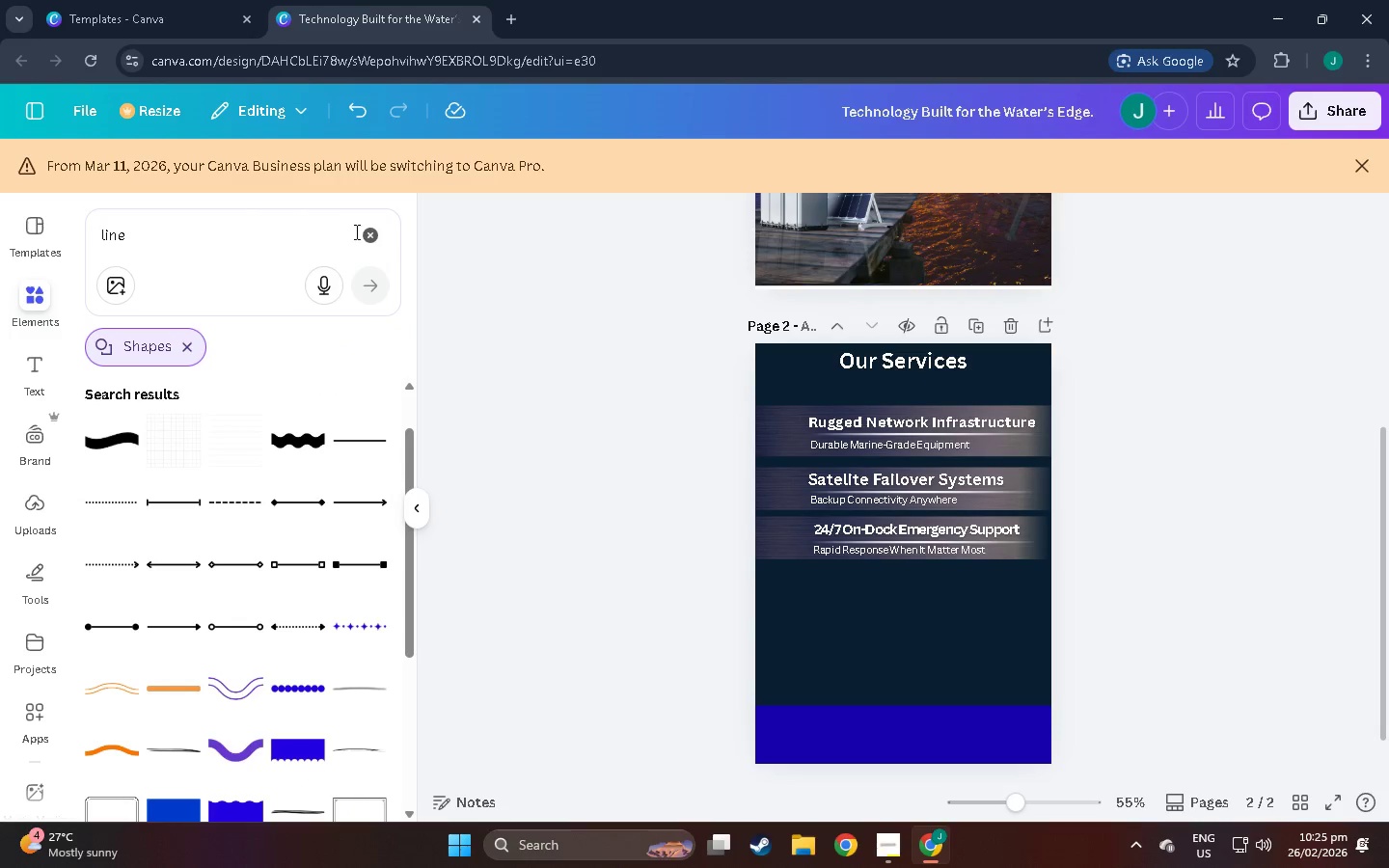 
left_click([359, 231])
 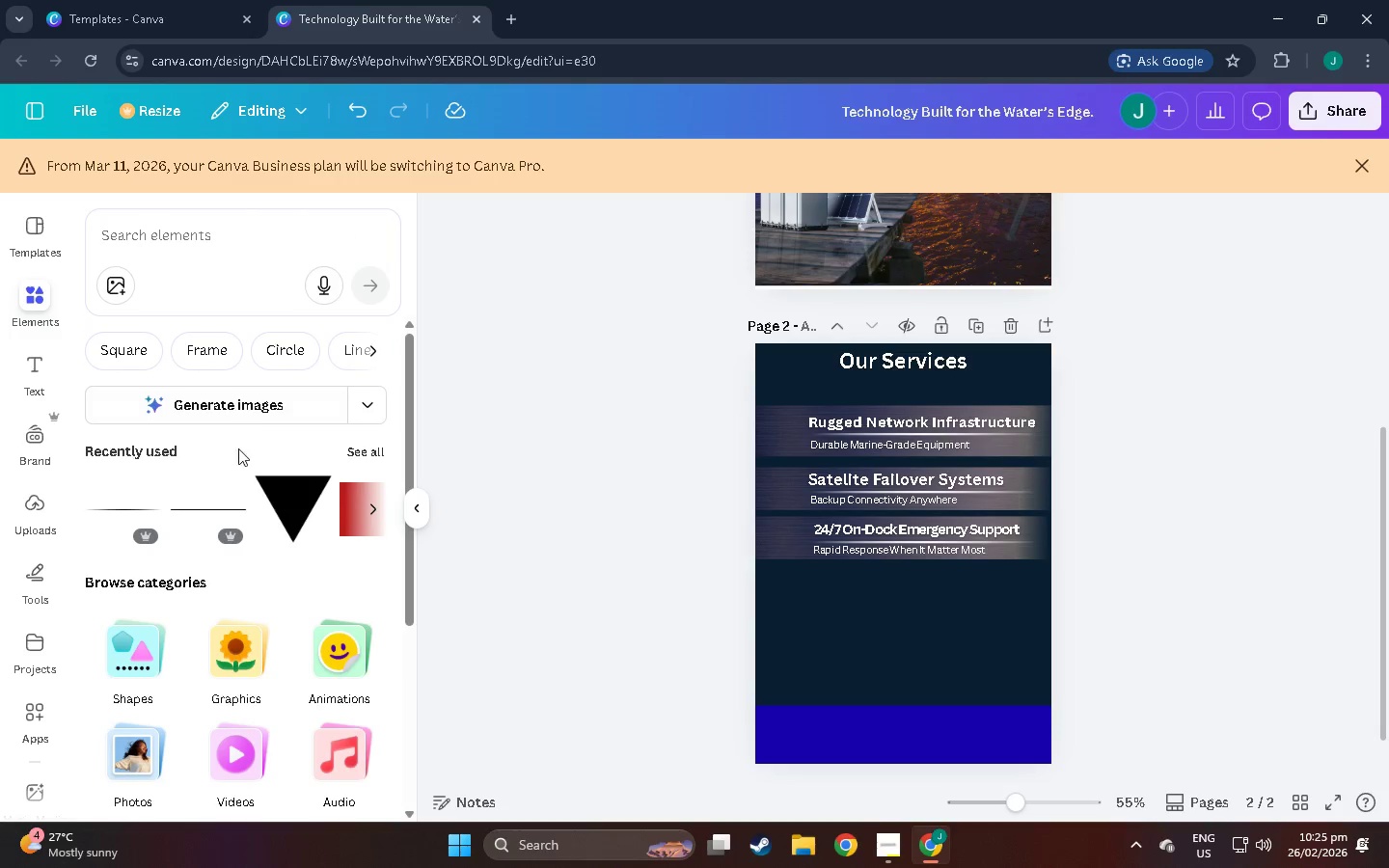 
left_click([361, 451])
 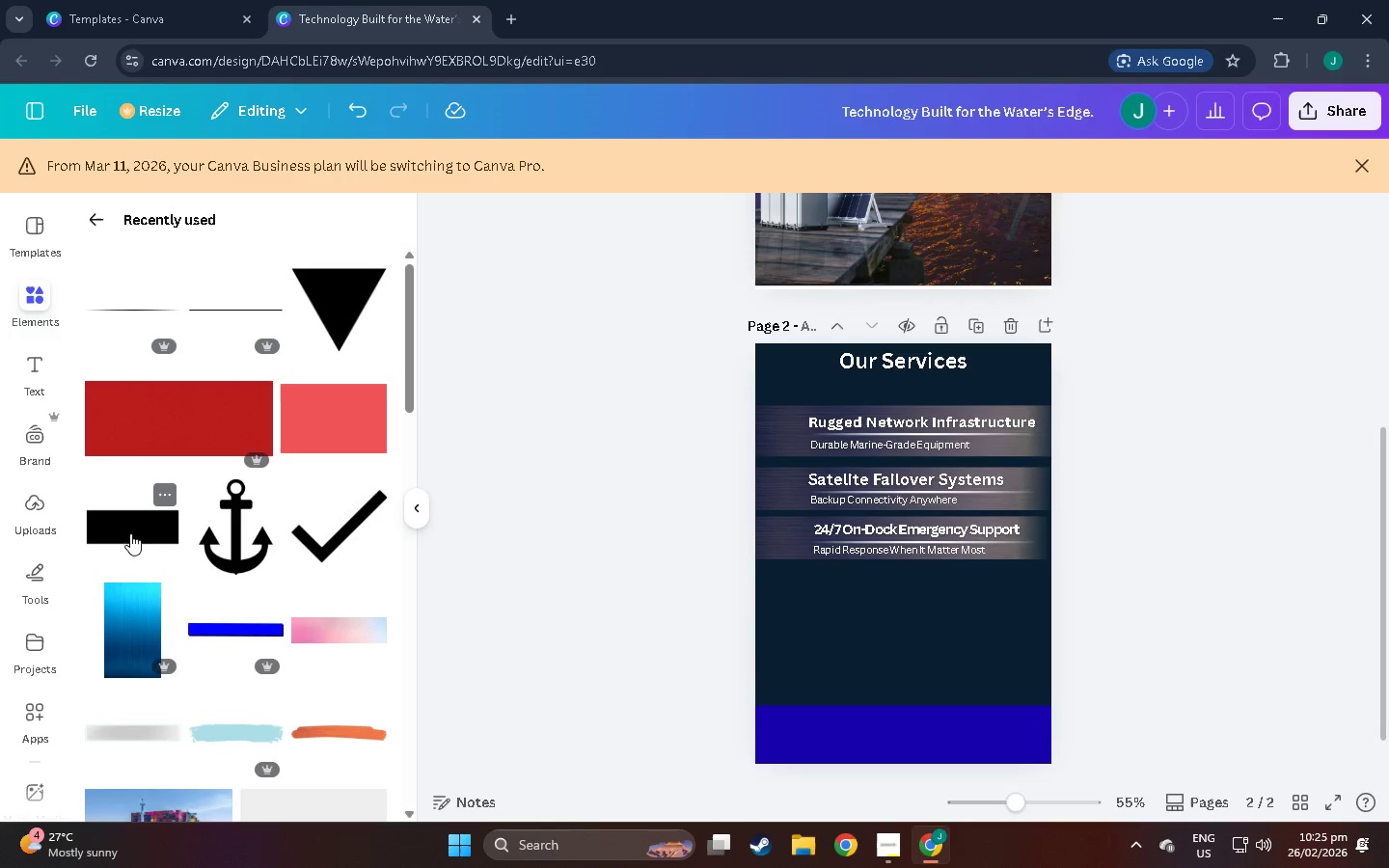 
left_click([127, 538])
 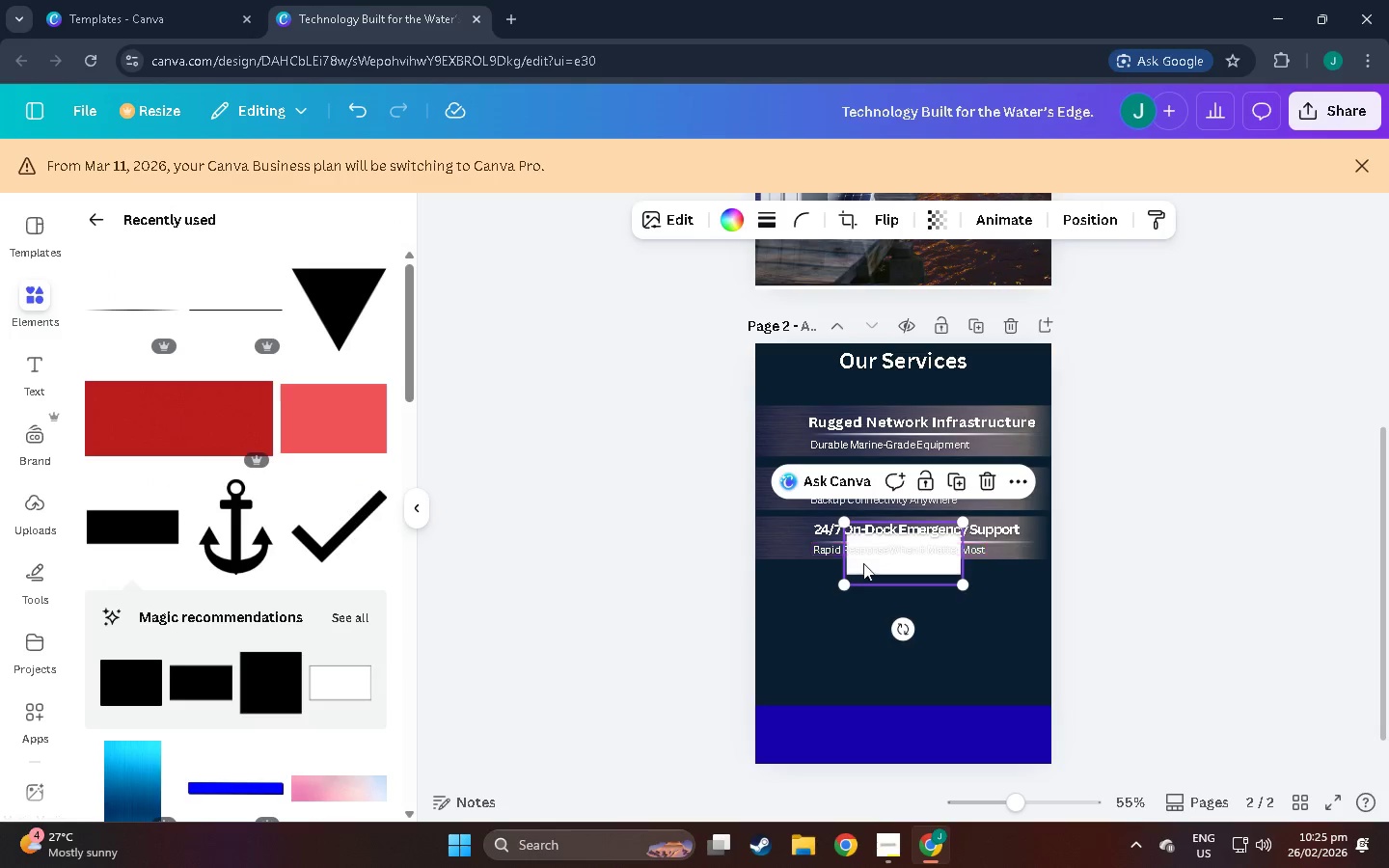 
left_click_drag(start_coordinate=[864, 572], to_coordinate=[773, 616])
 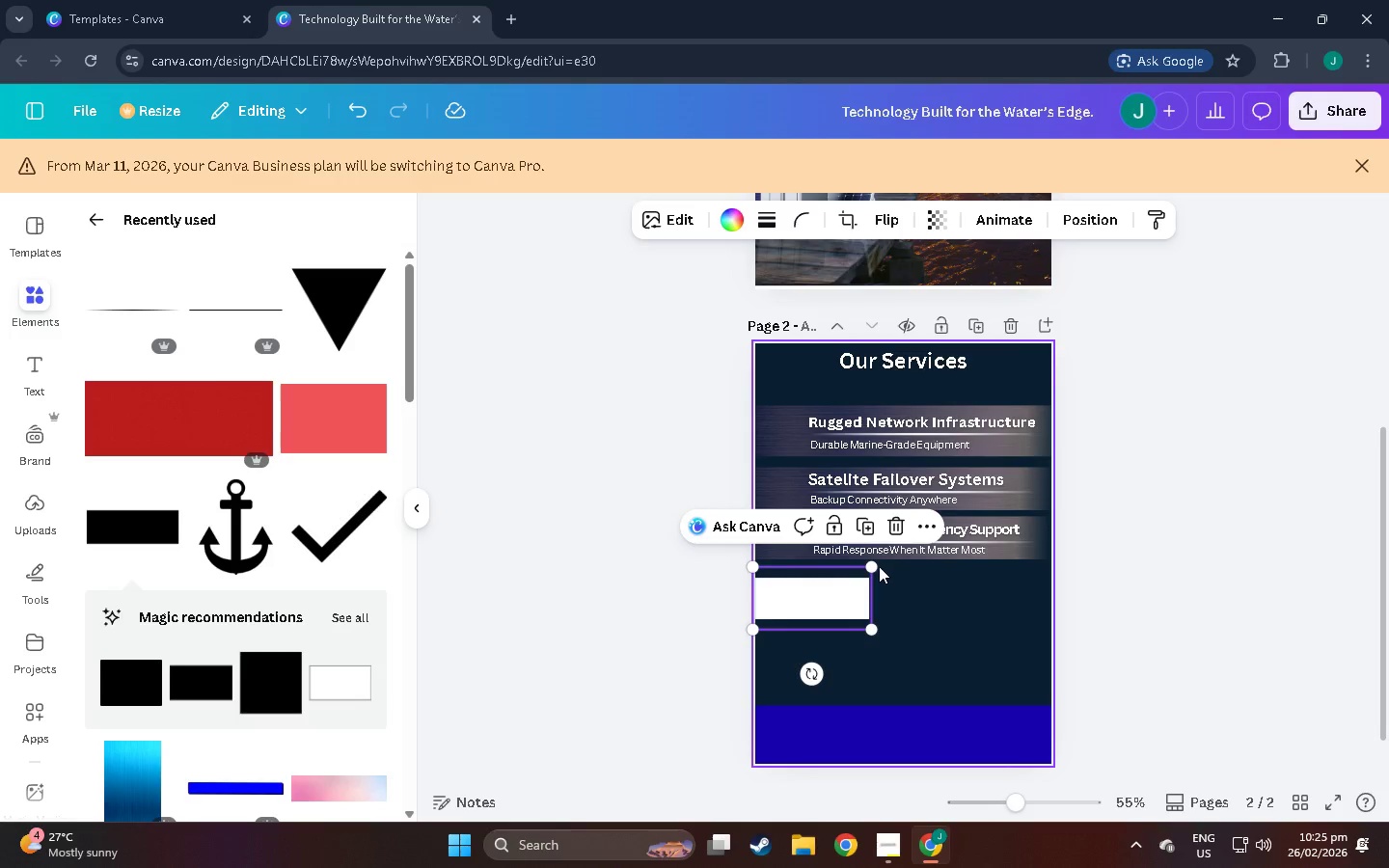 
left_click_drag(start_coordinate=[875, 566], to_coordinate=[1158, 536])
 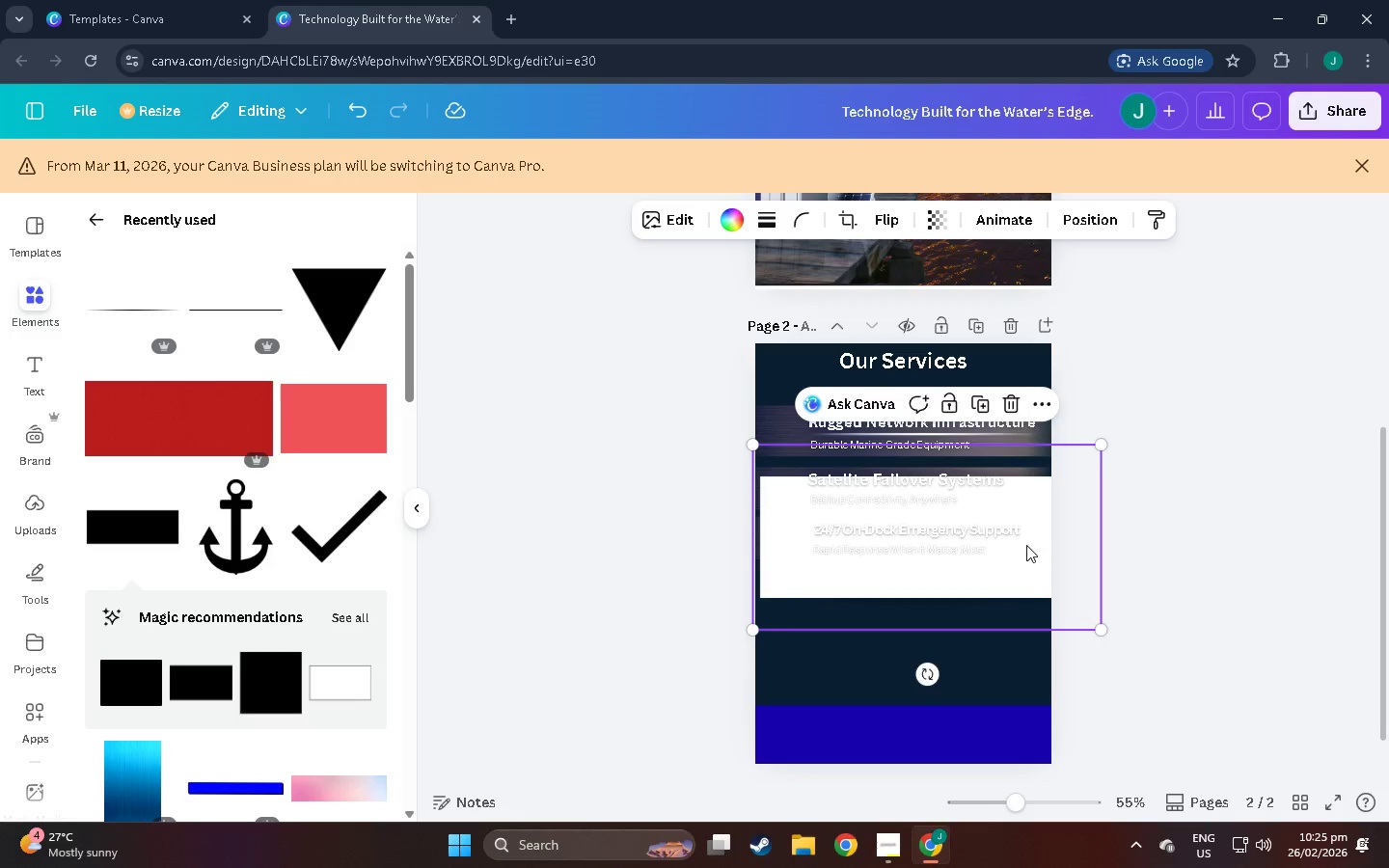 
left_click_drag(start_coordinate=[1024, 556], to_coordinate=[1017, 660])
 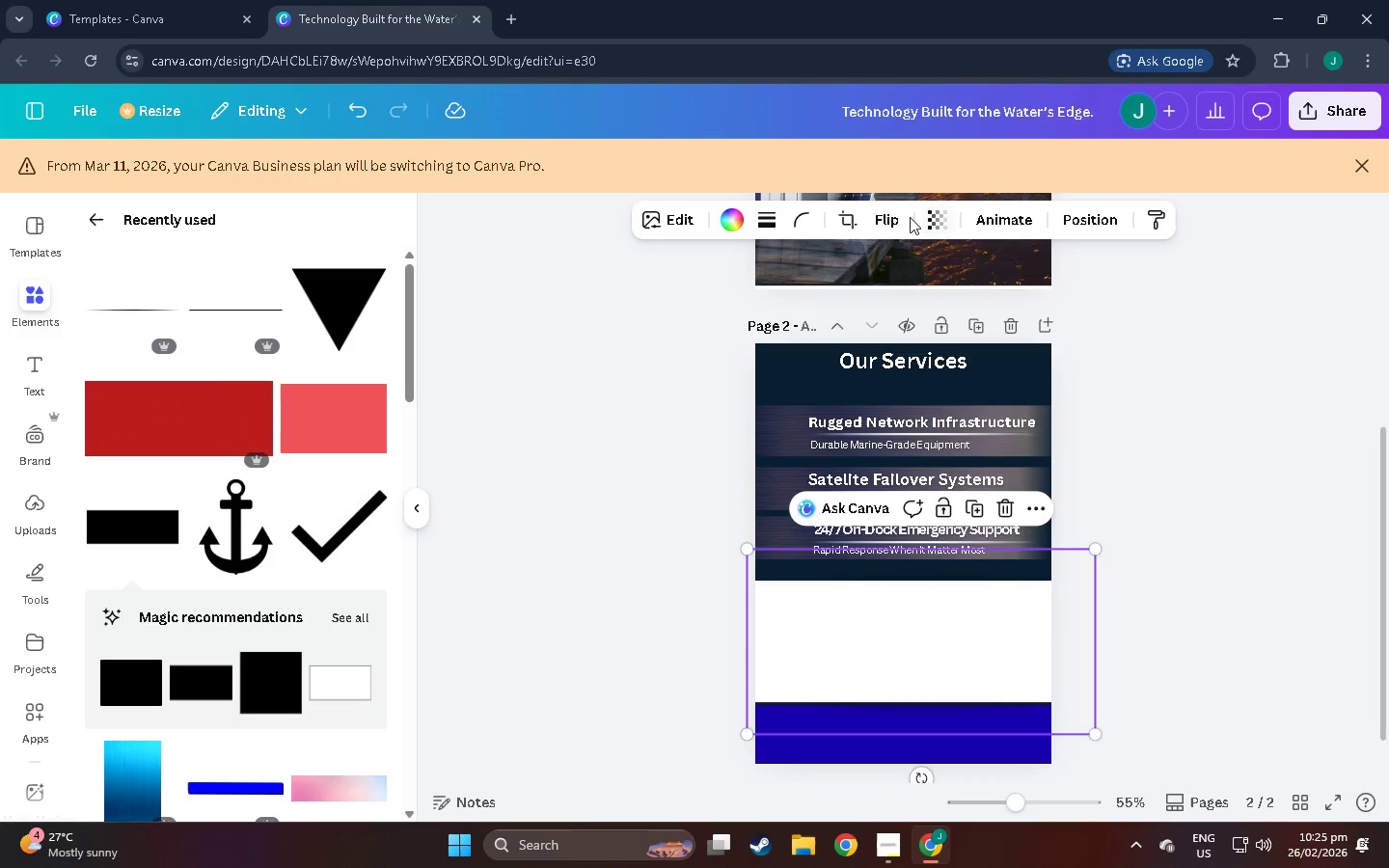 
left_click([854, 214])
 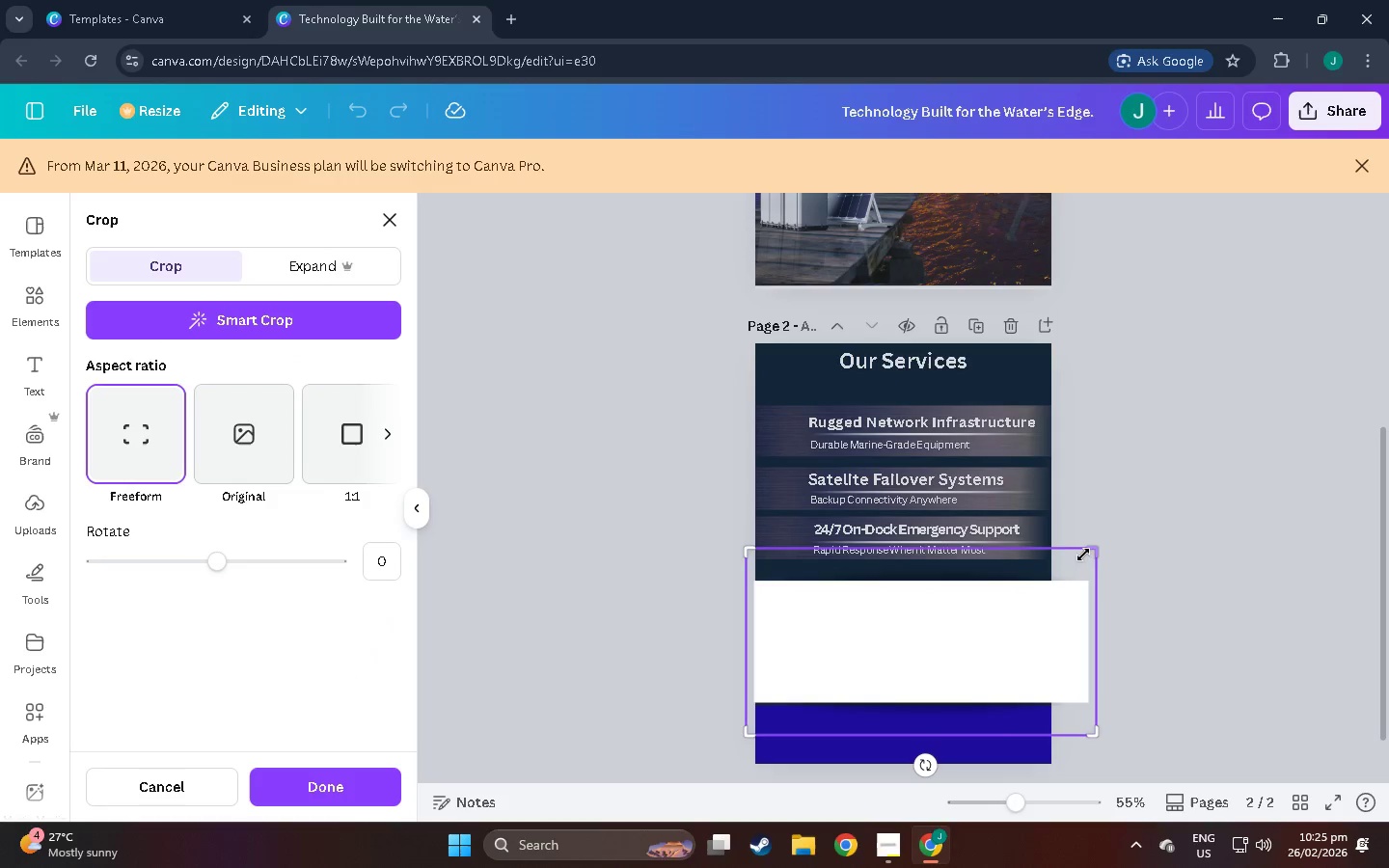 
left_click_drag(start_coordinate=[1089, 555], to_coordinate=[1097, 663])
 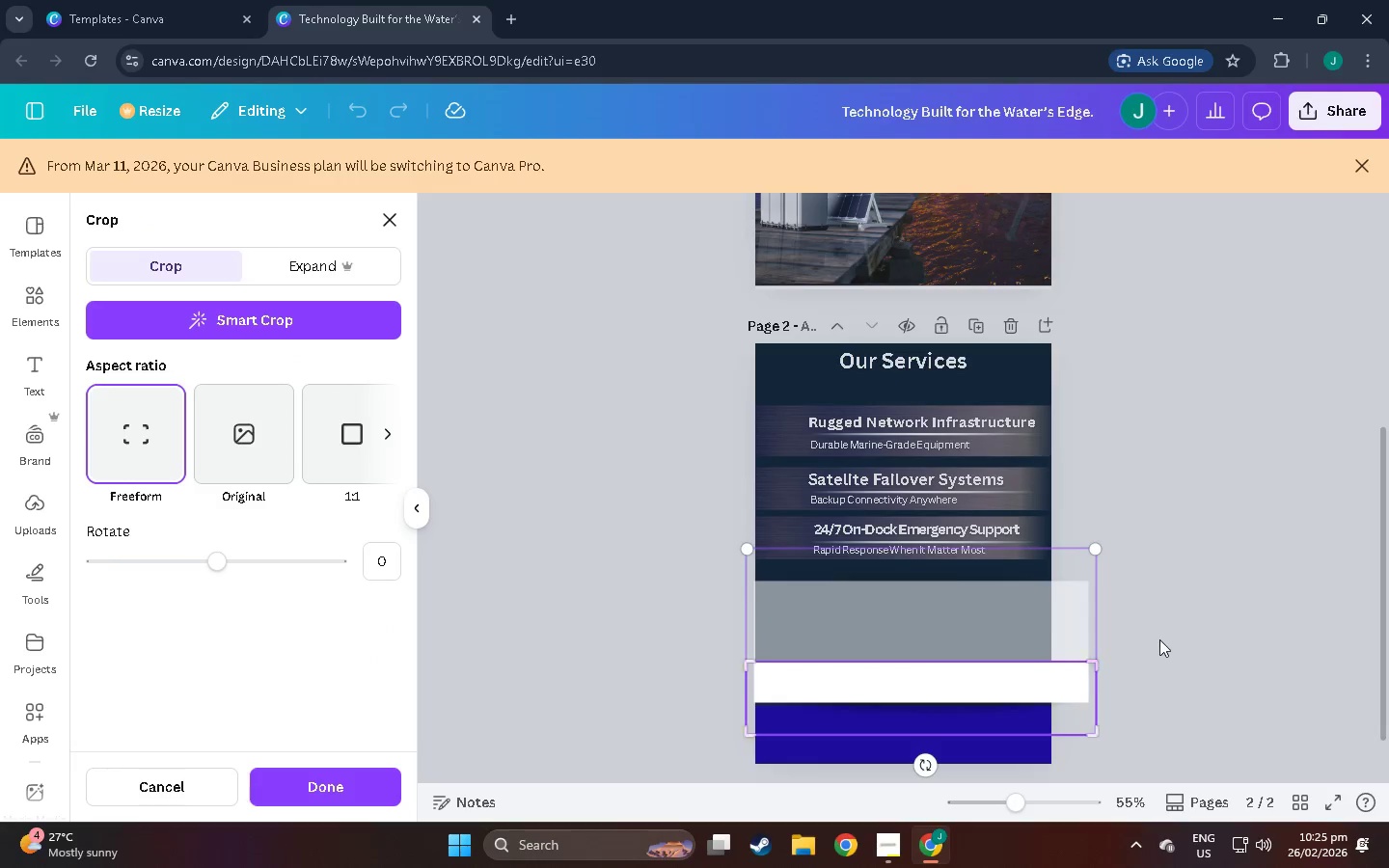 
left_click([1159, 639])
 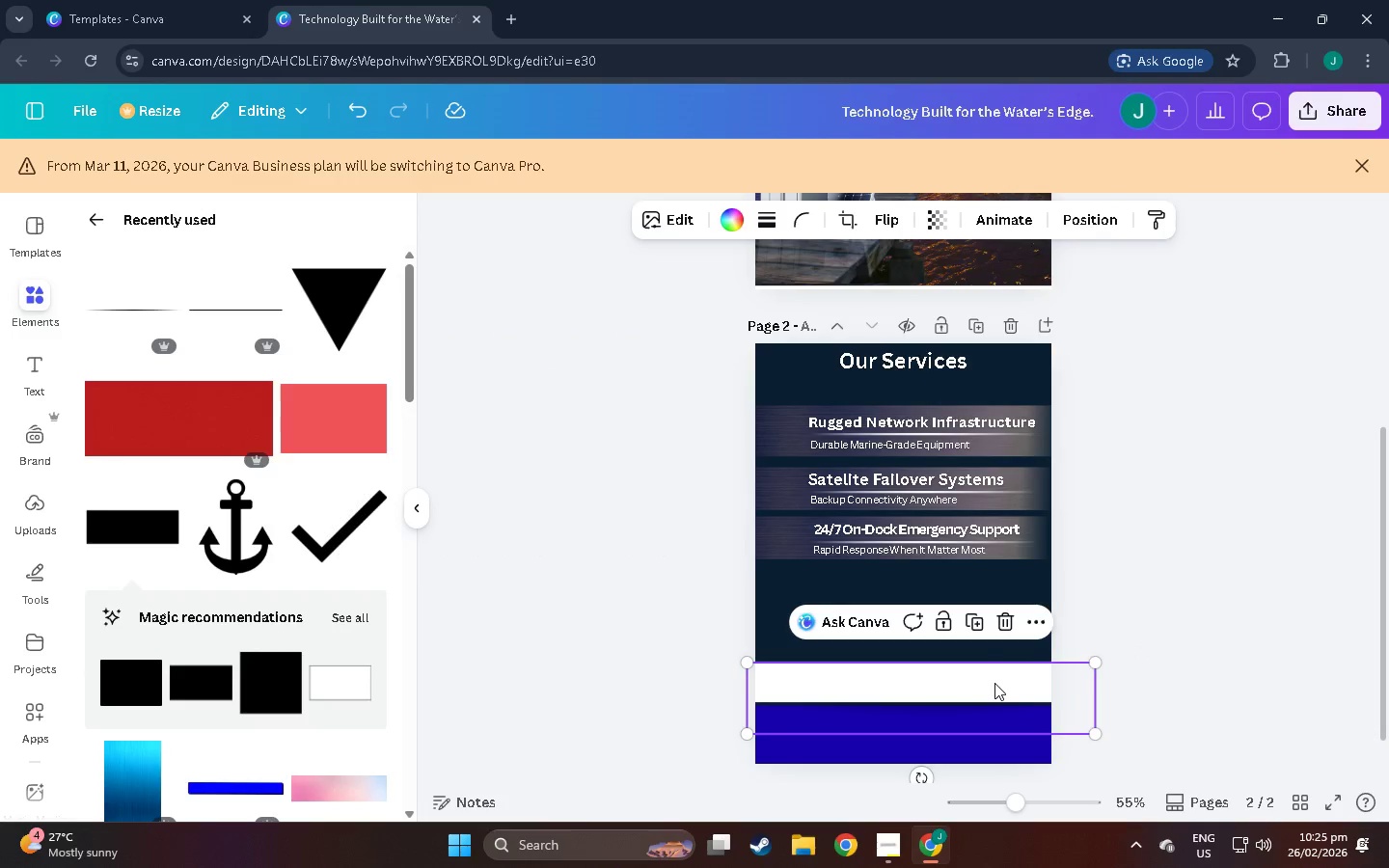 
left_click_drag(start_coordinate=[992, 689], to_coordinate=[985, 619])
 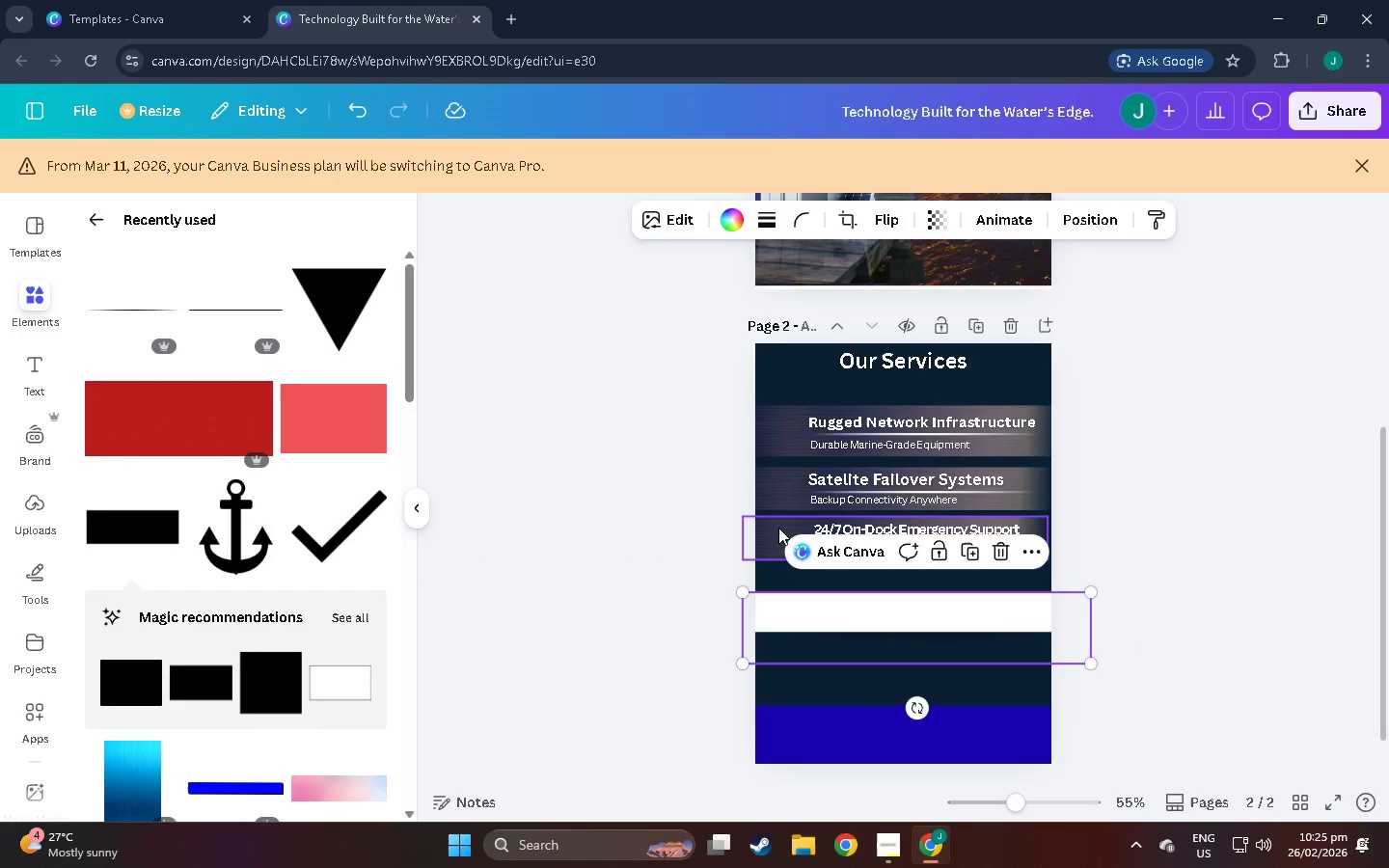 
left_click([778, 528])
 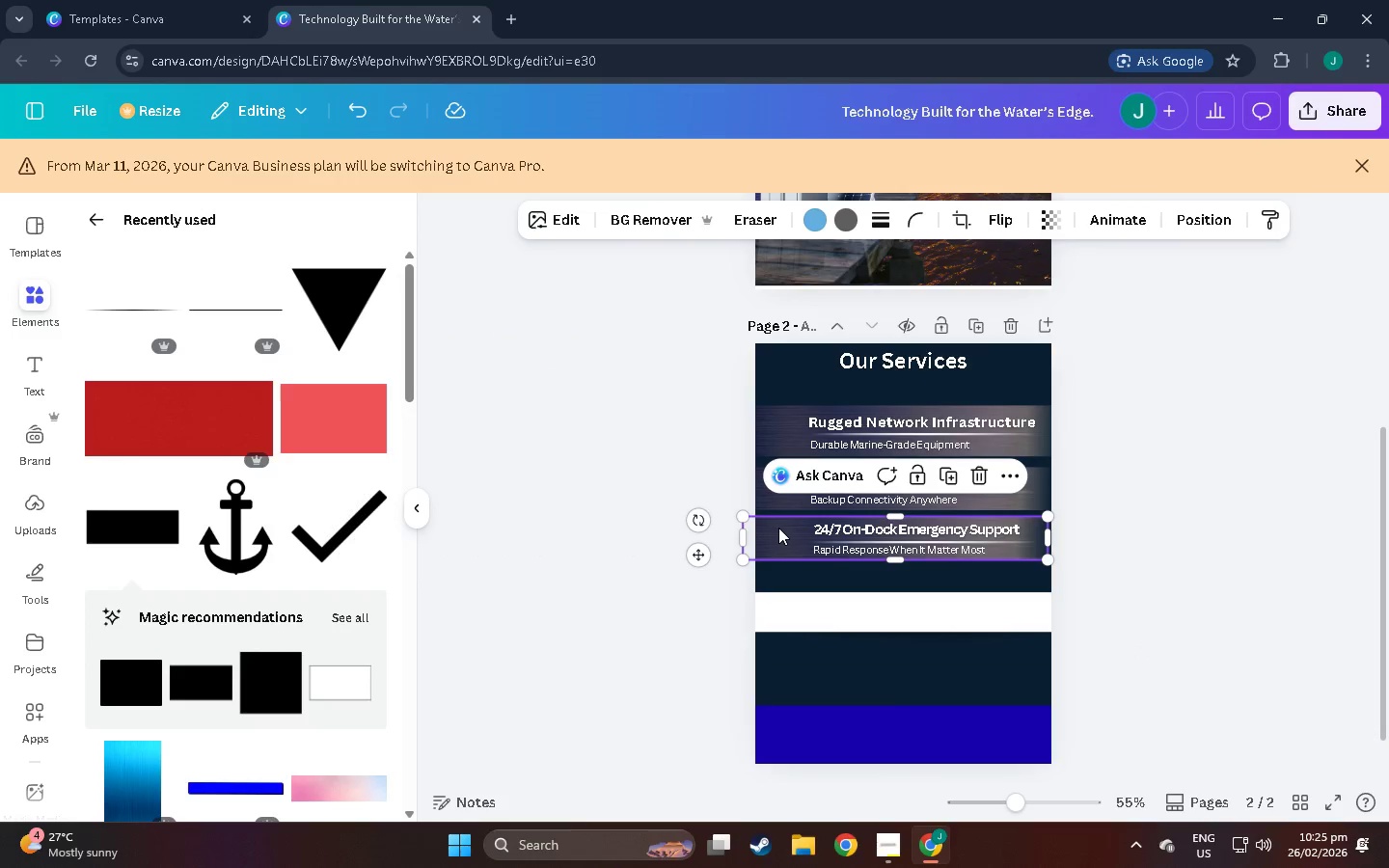 
key(Control+C)
 